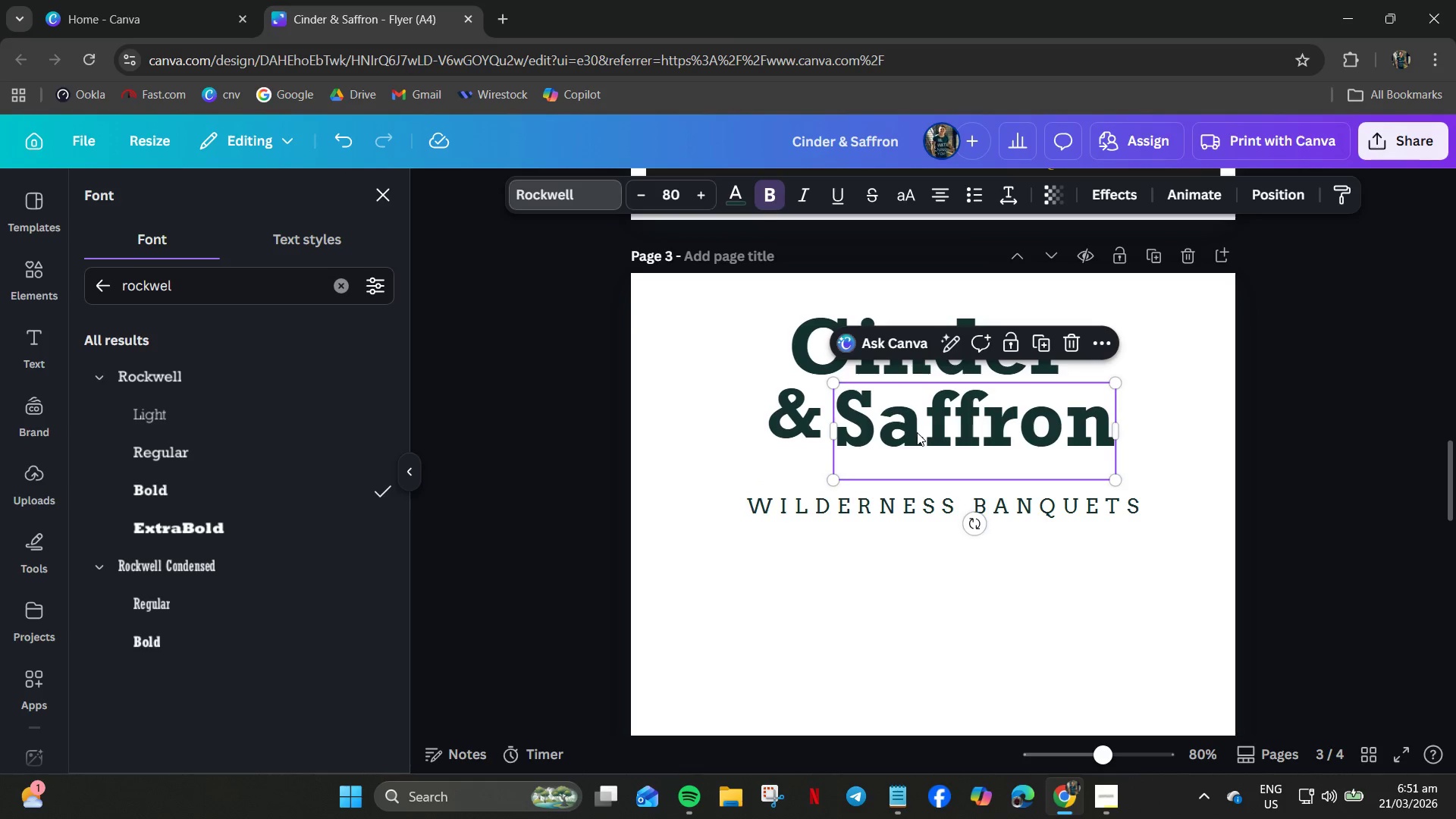 
left_click([917, 432])
 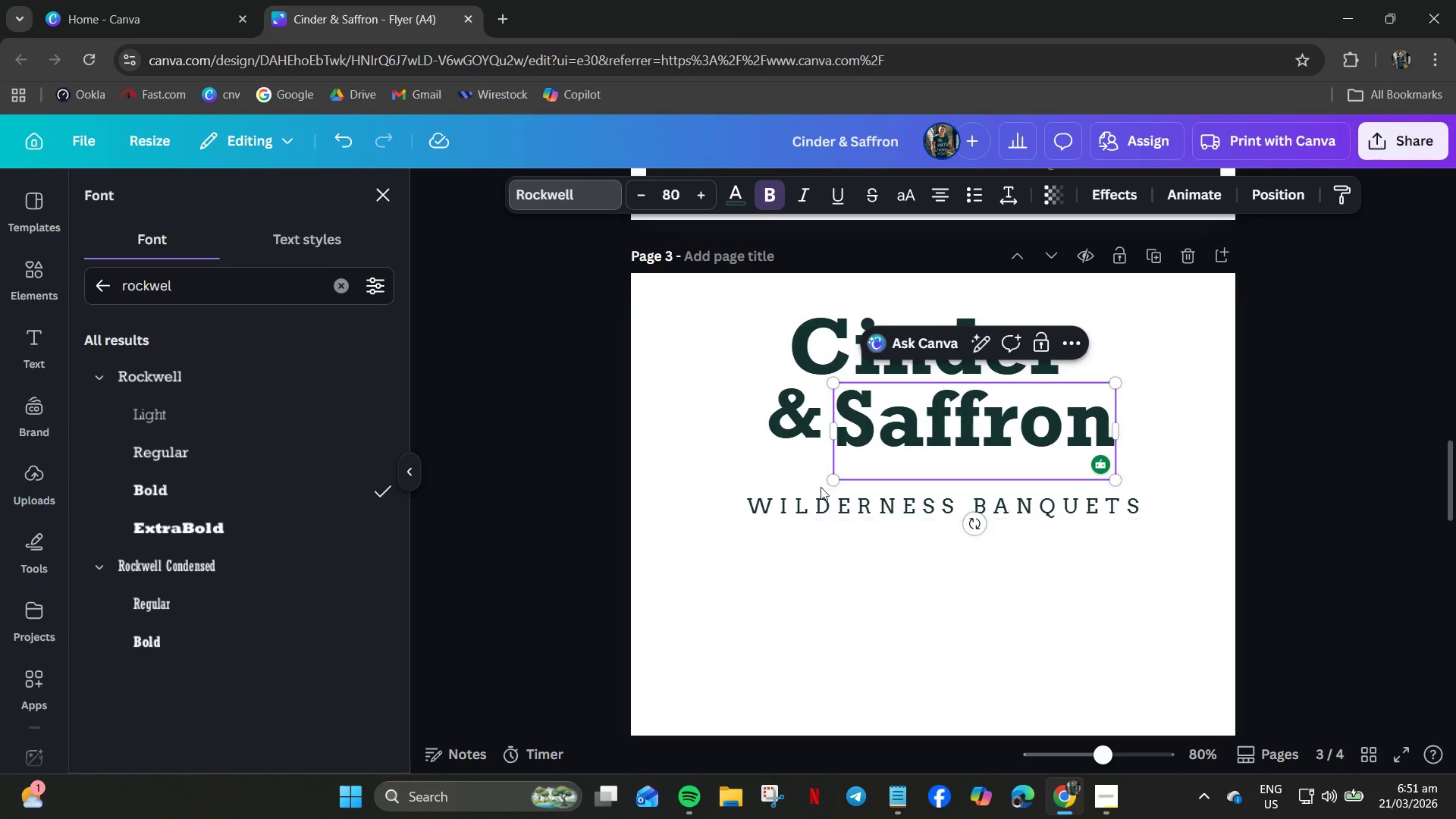 
left_click([788, 483])
 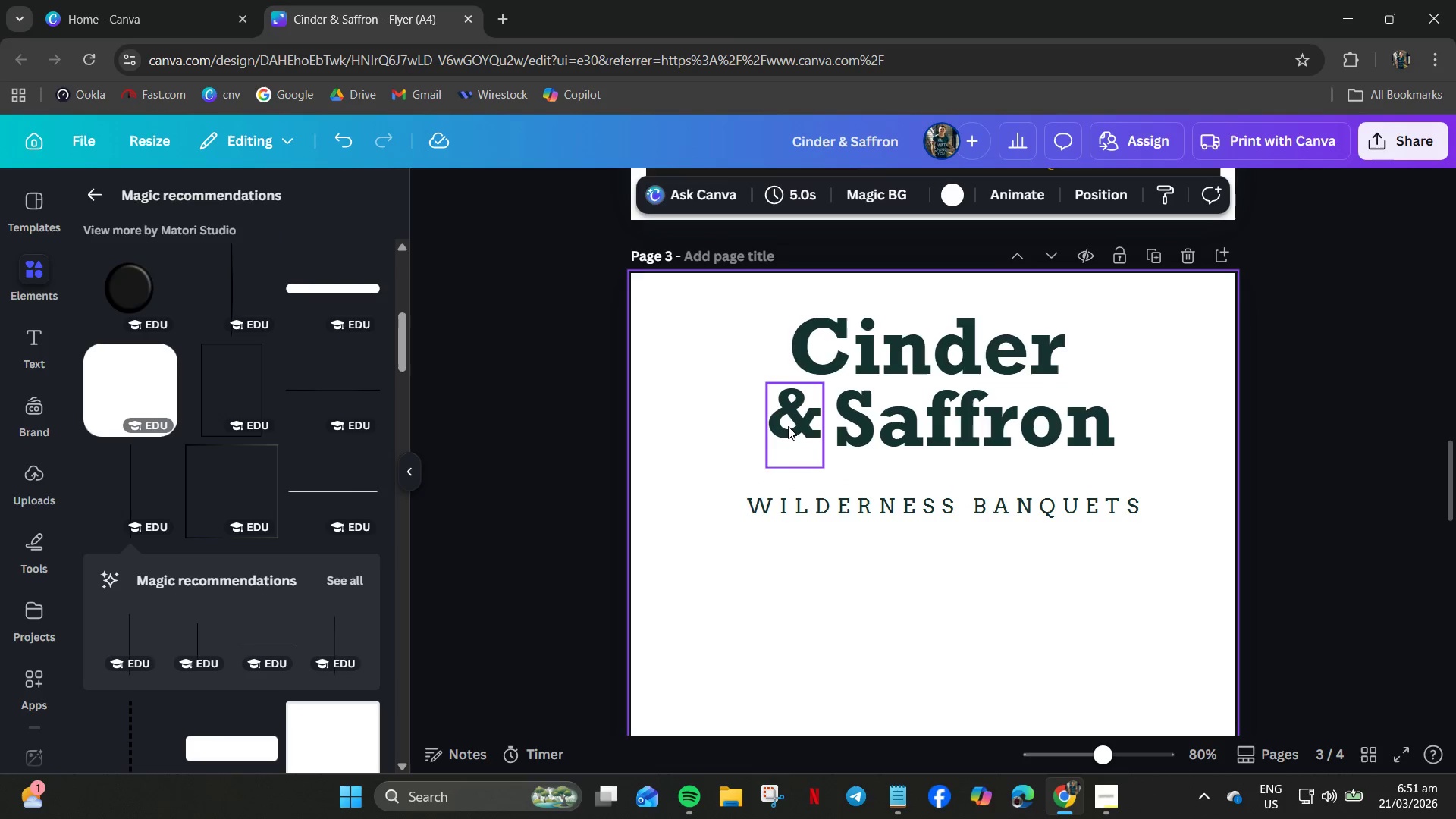 
left_click([788, 424])
 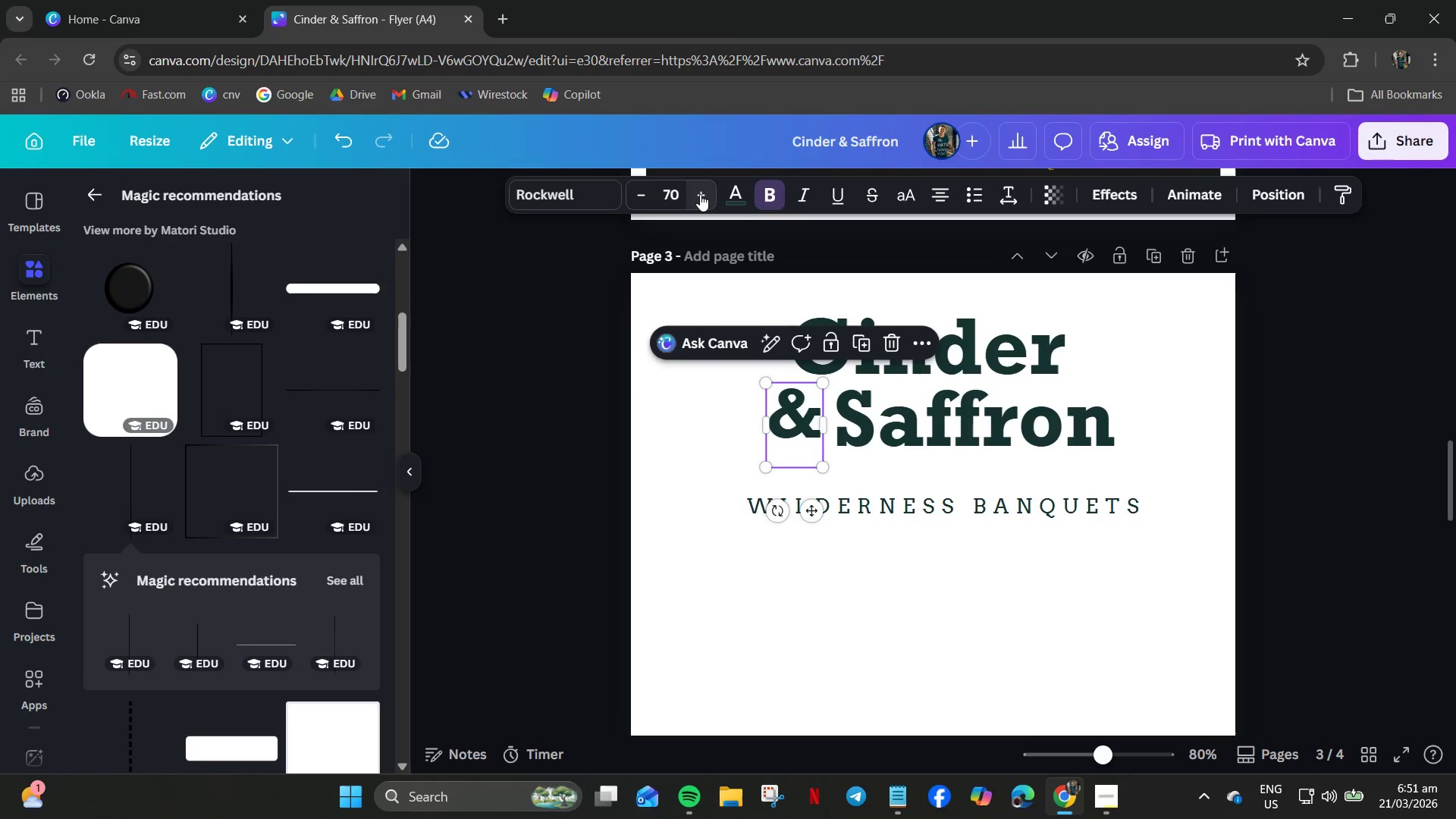 
double_click([700, 194])
 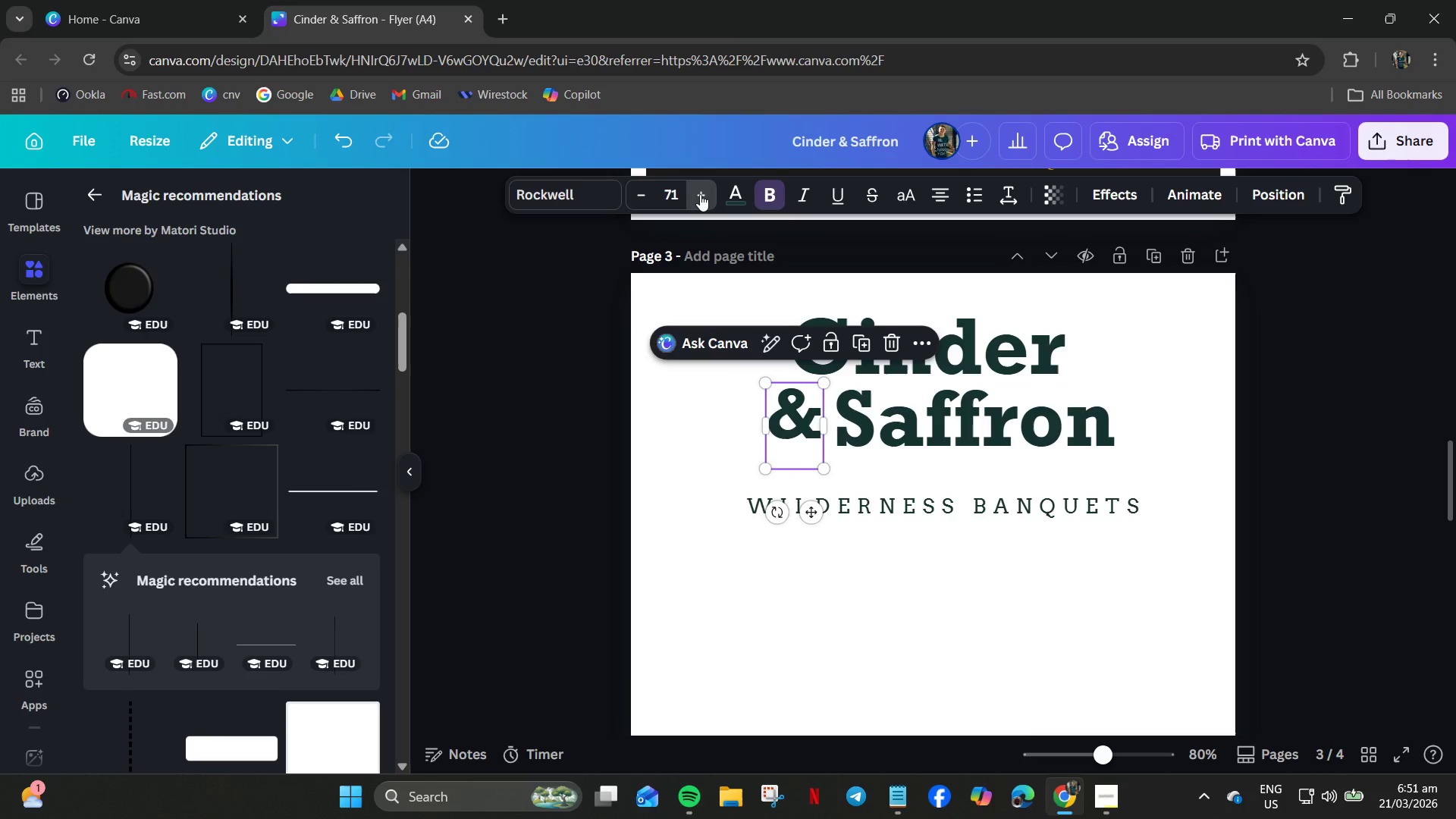 
triple_click([700, 194])
 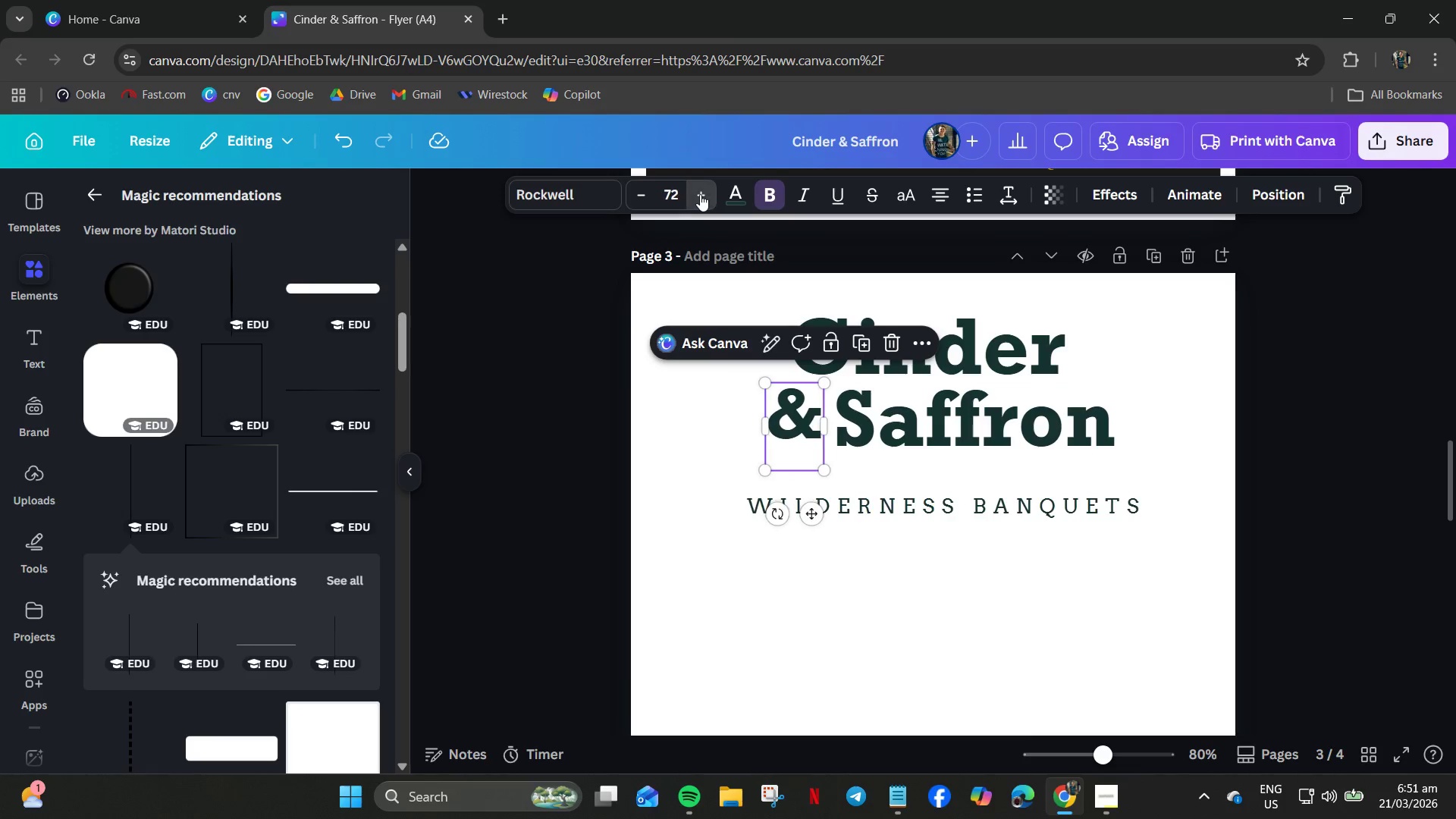 
triple_click([700, 194])
 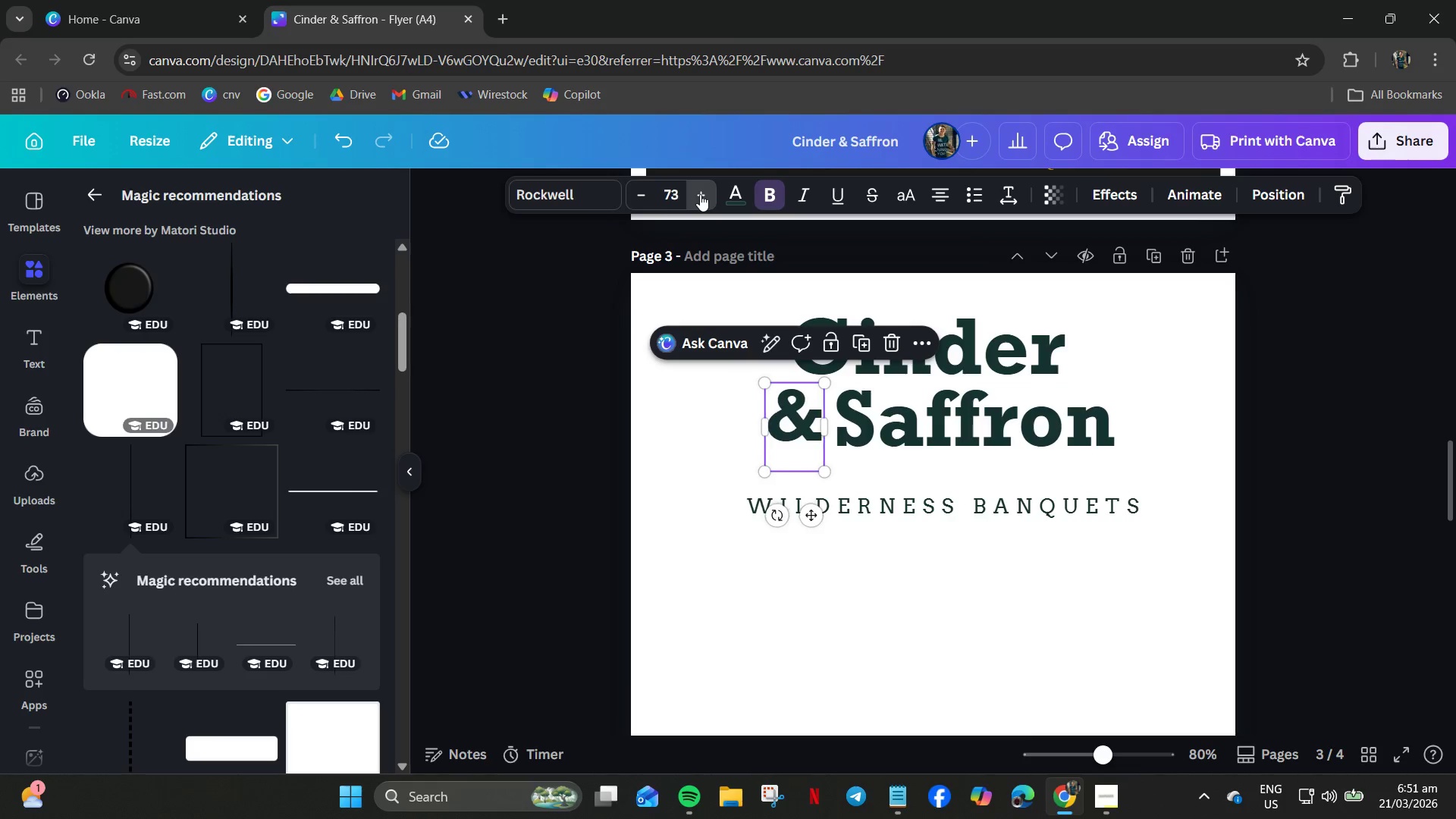 
triple_click([700, 194])
 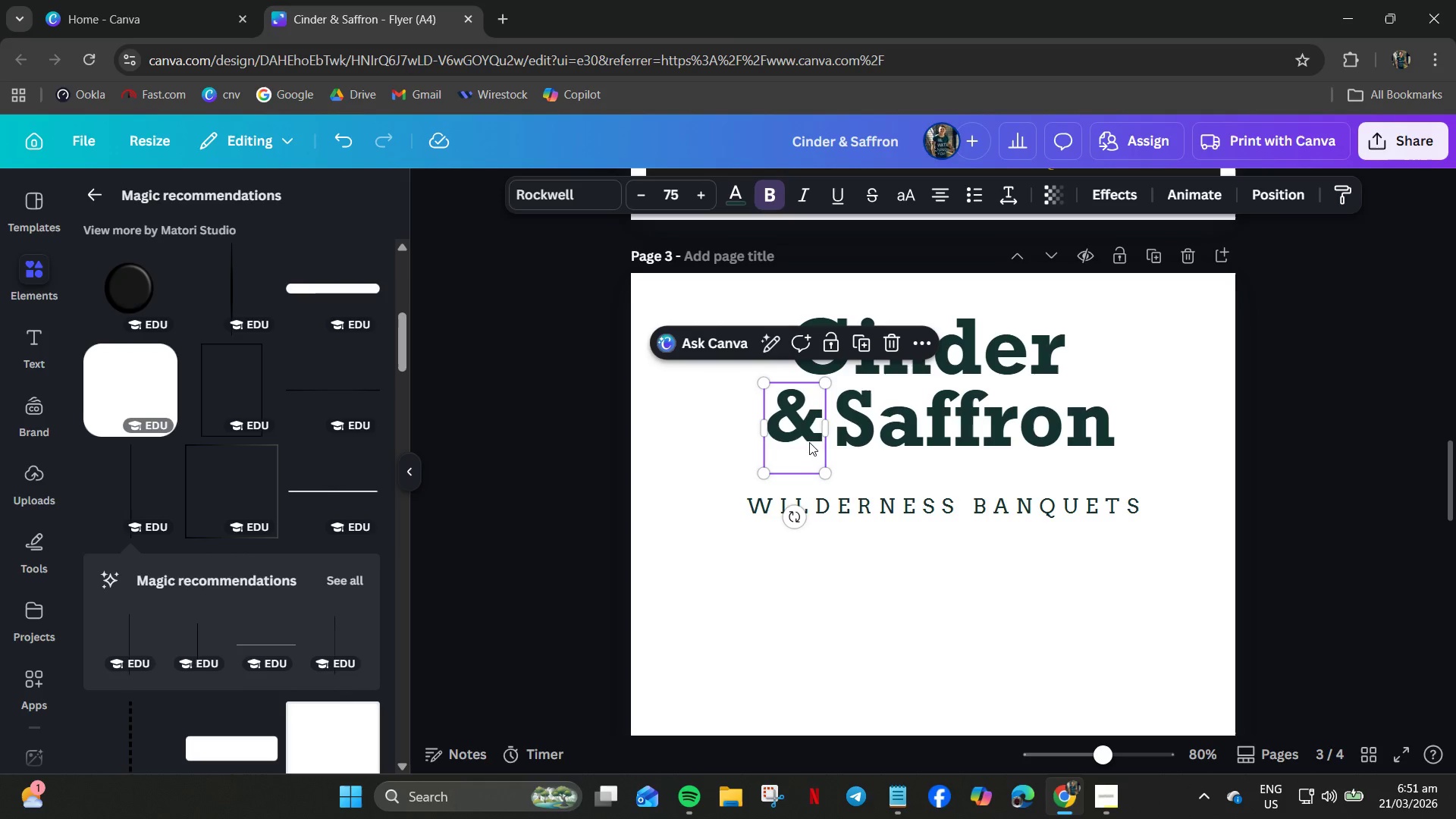 
left_click_drag(start_coordinate=[795, 431], to_coordinate=[802, 428])
 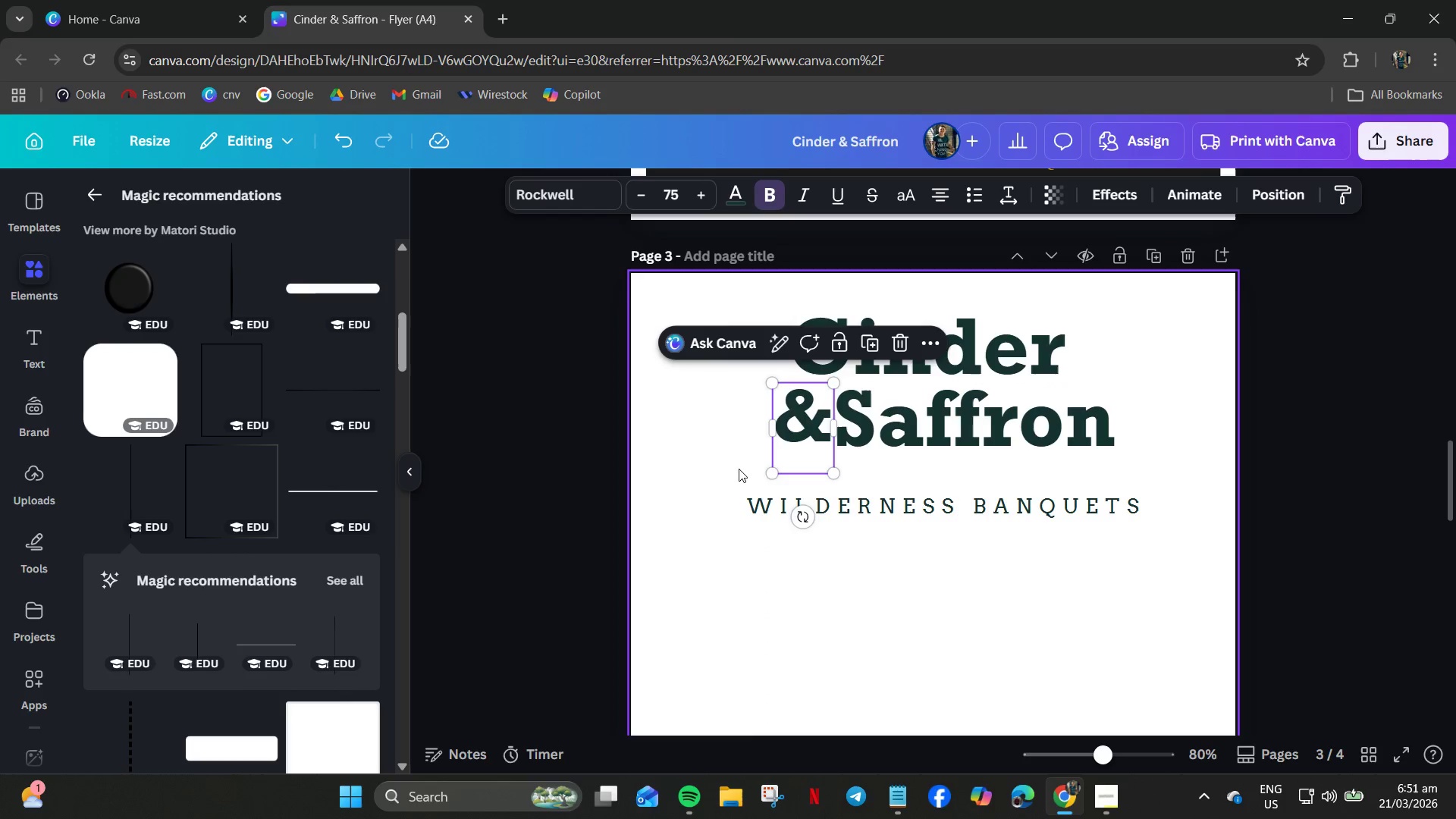 
left_click([735, 469])
 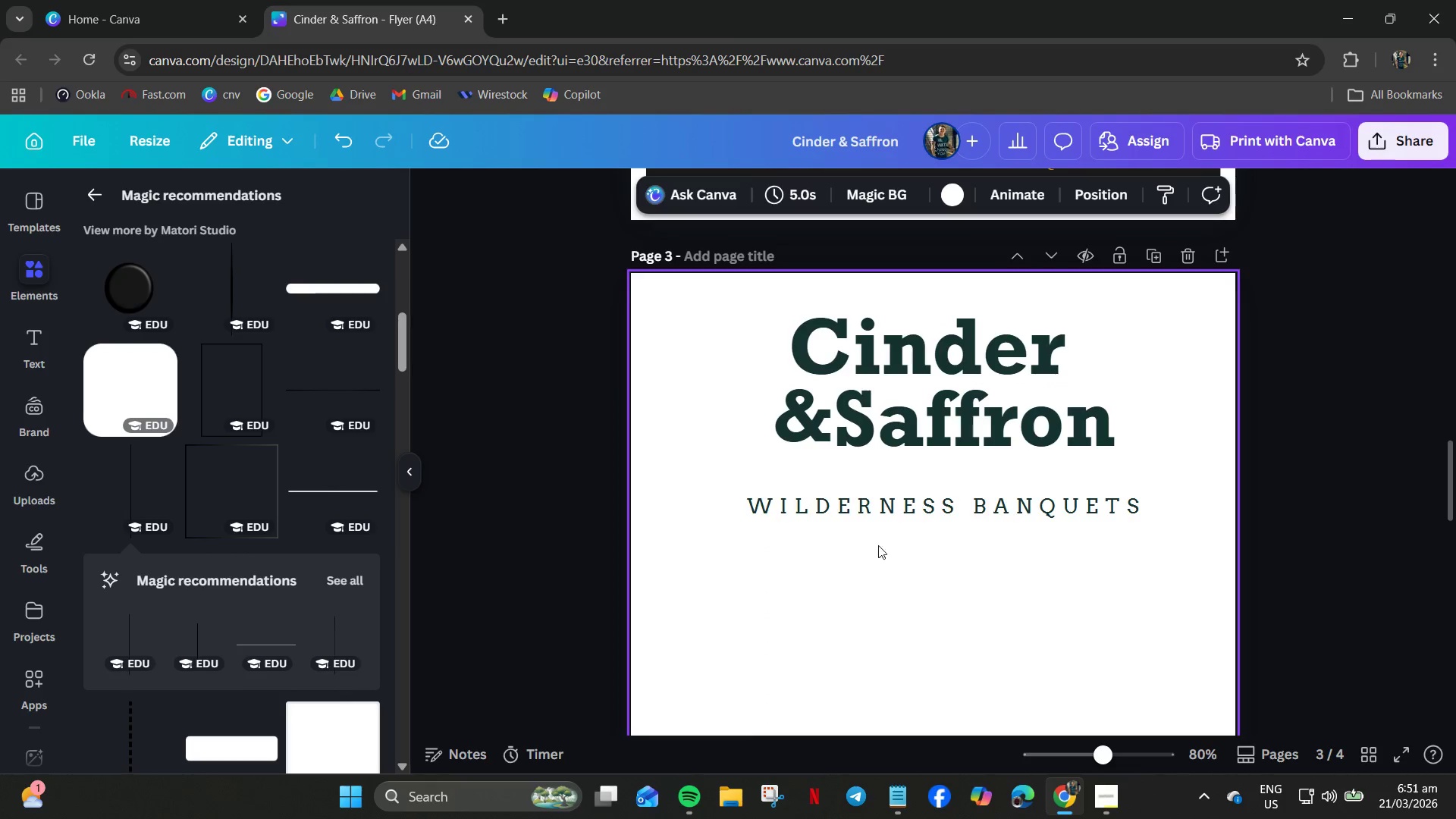 
left_click([804, 413])
 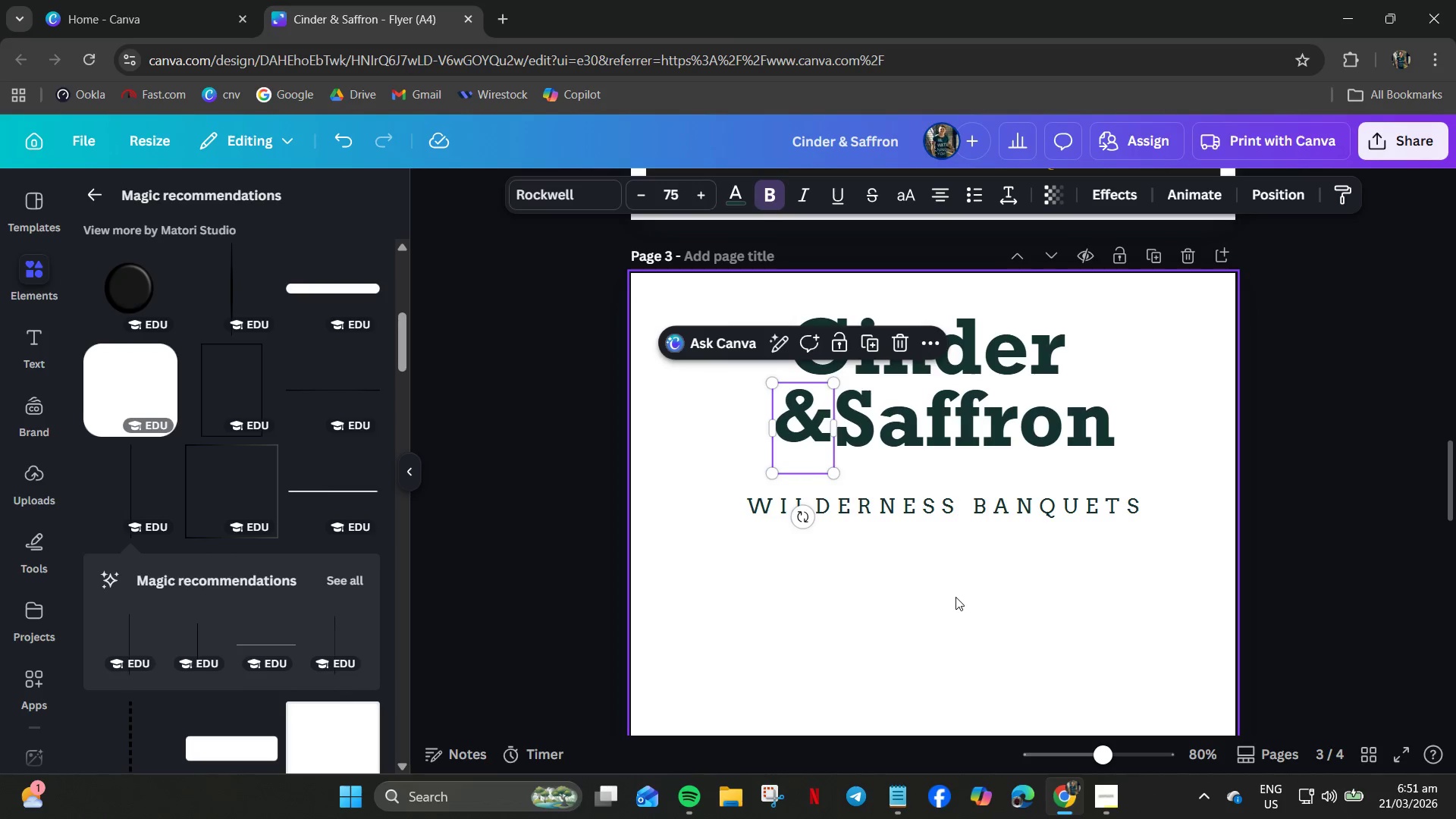 
key(ArrowLeft)
 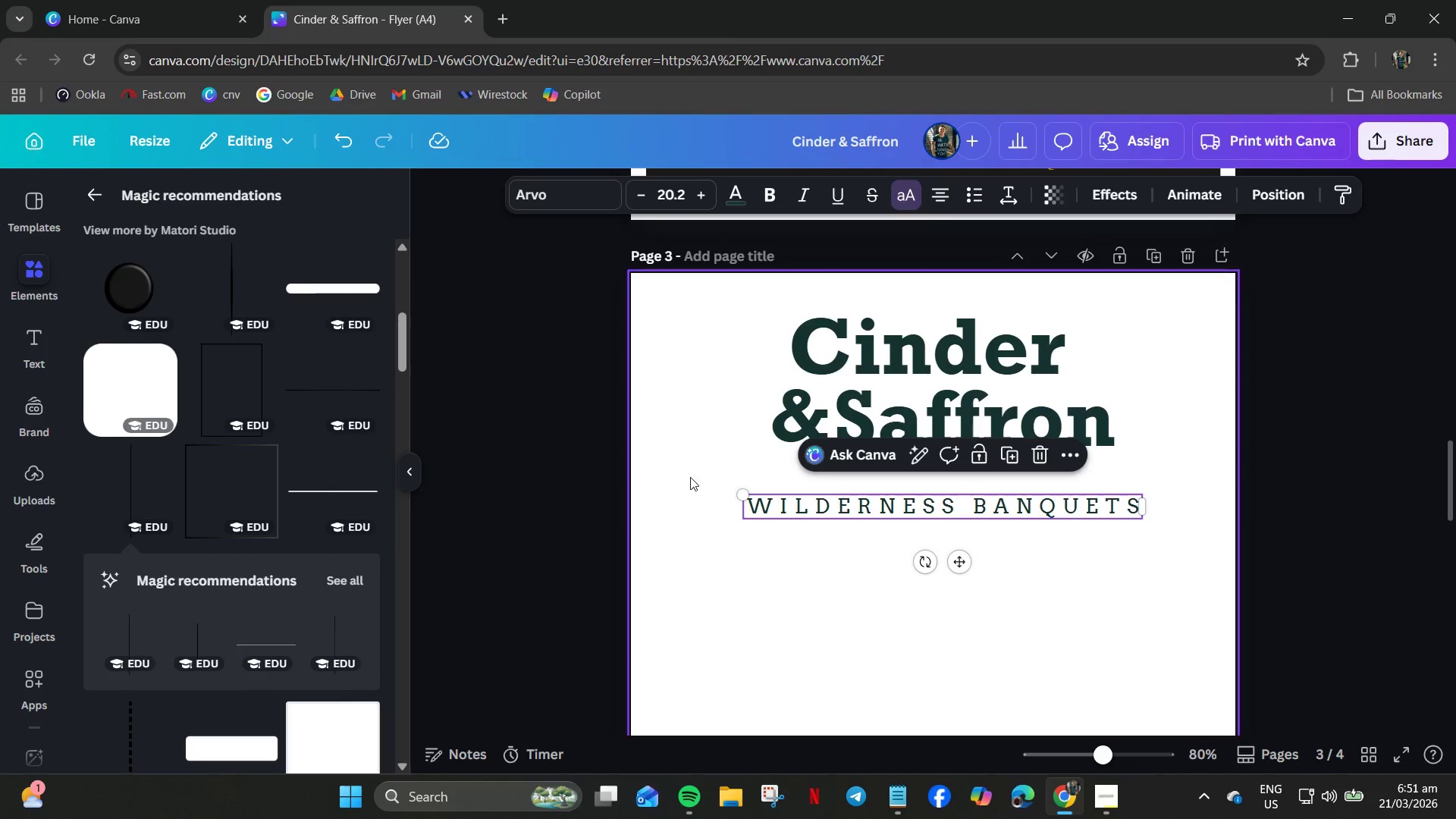 
wait(5.02)
 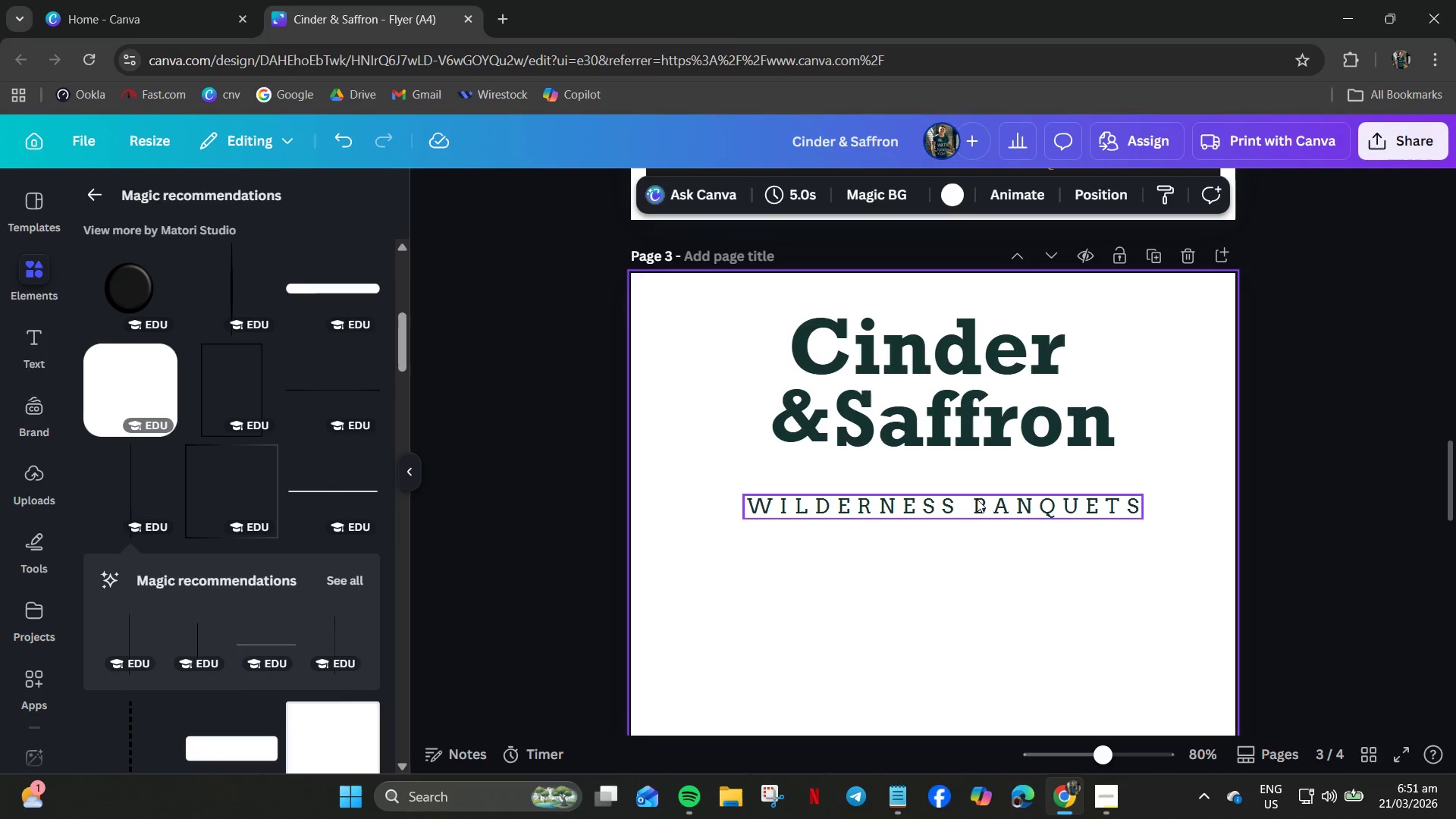 
left_click([587, 195])
 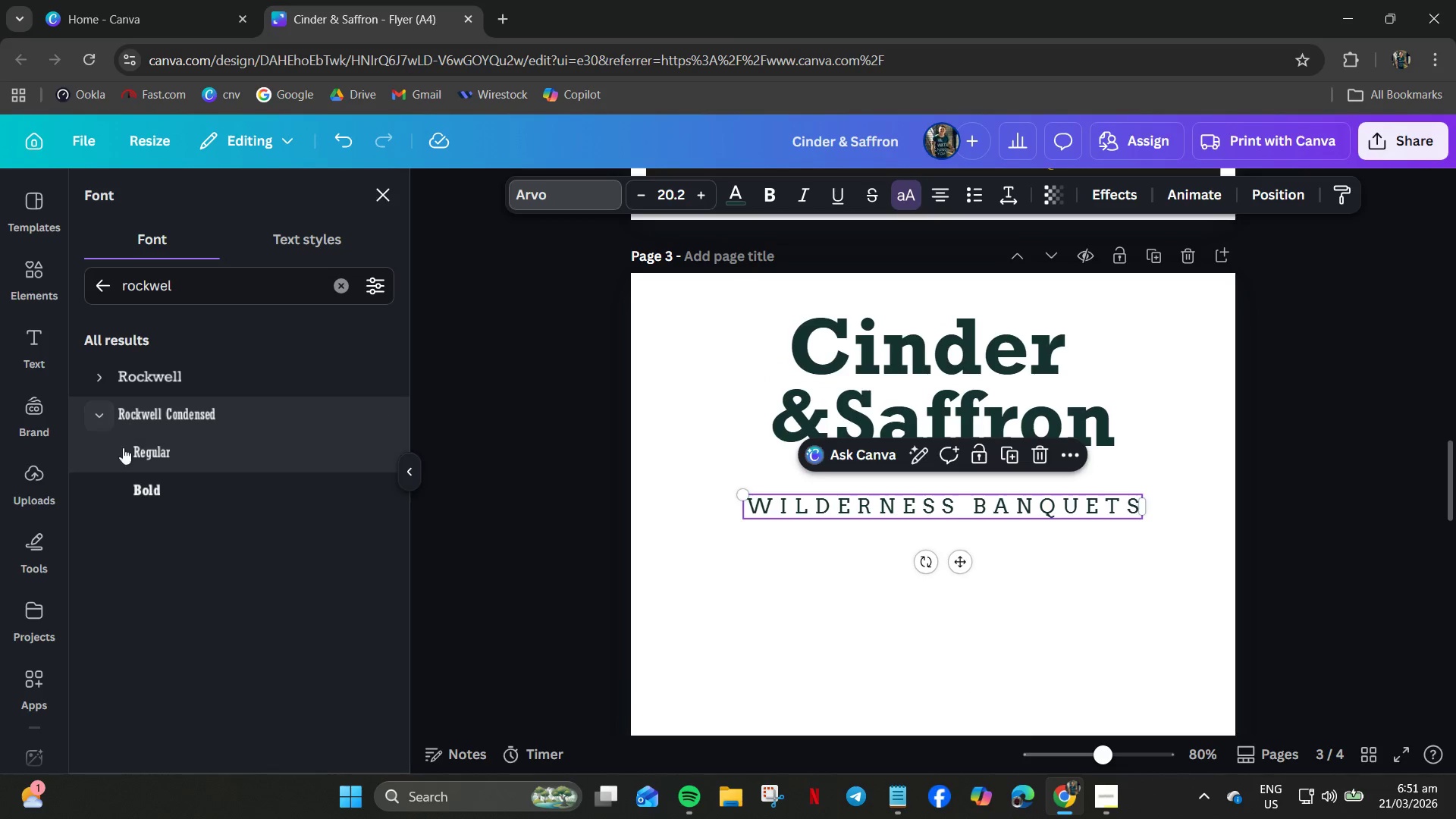 
left_click([153, 462])
 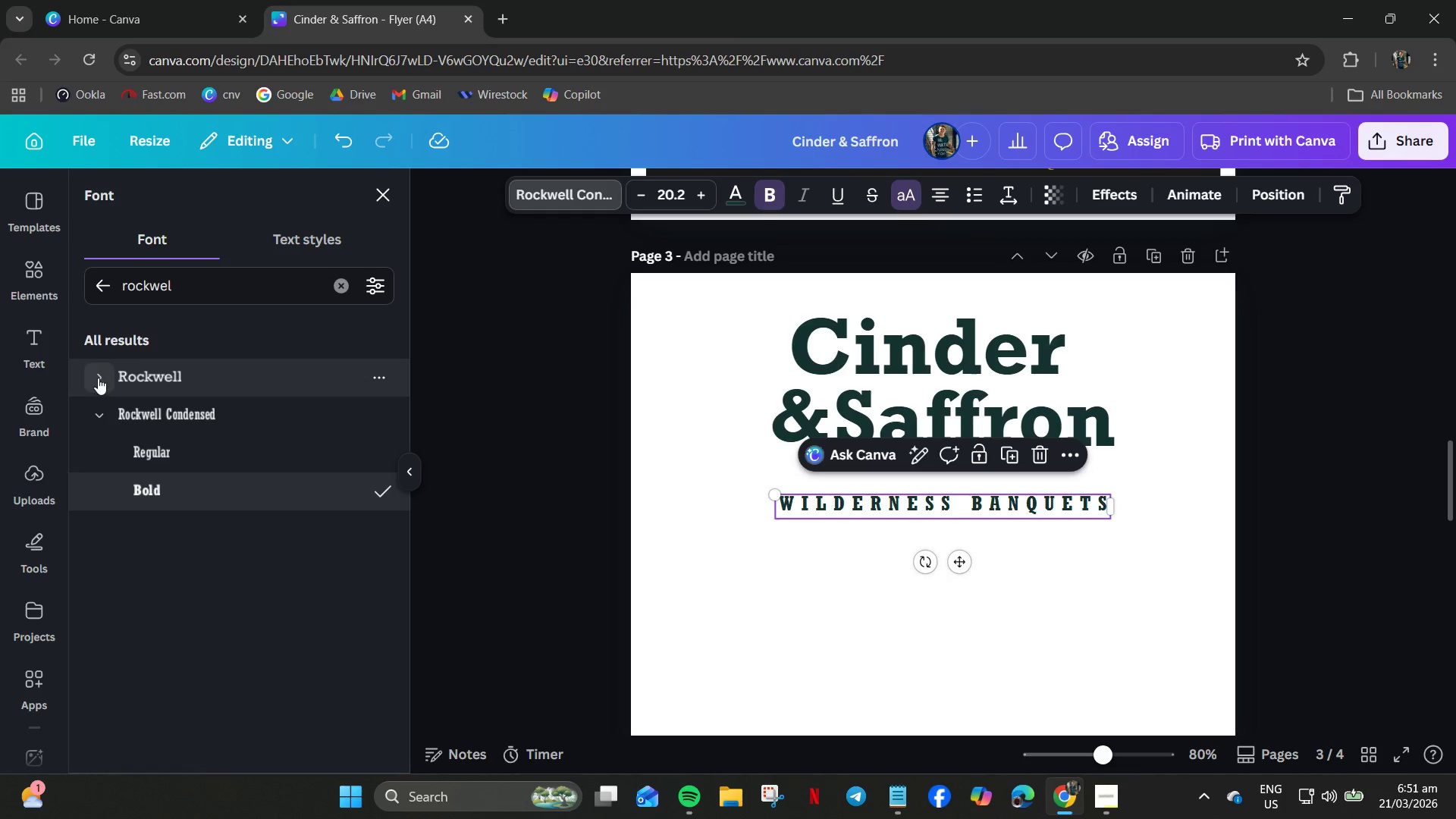 
left_click([176, 419])
 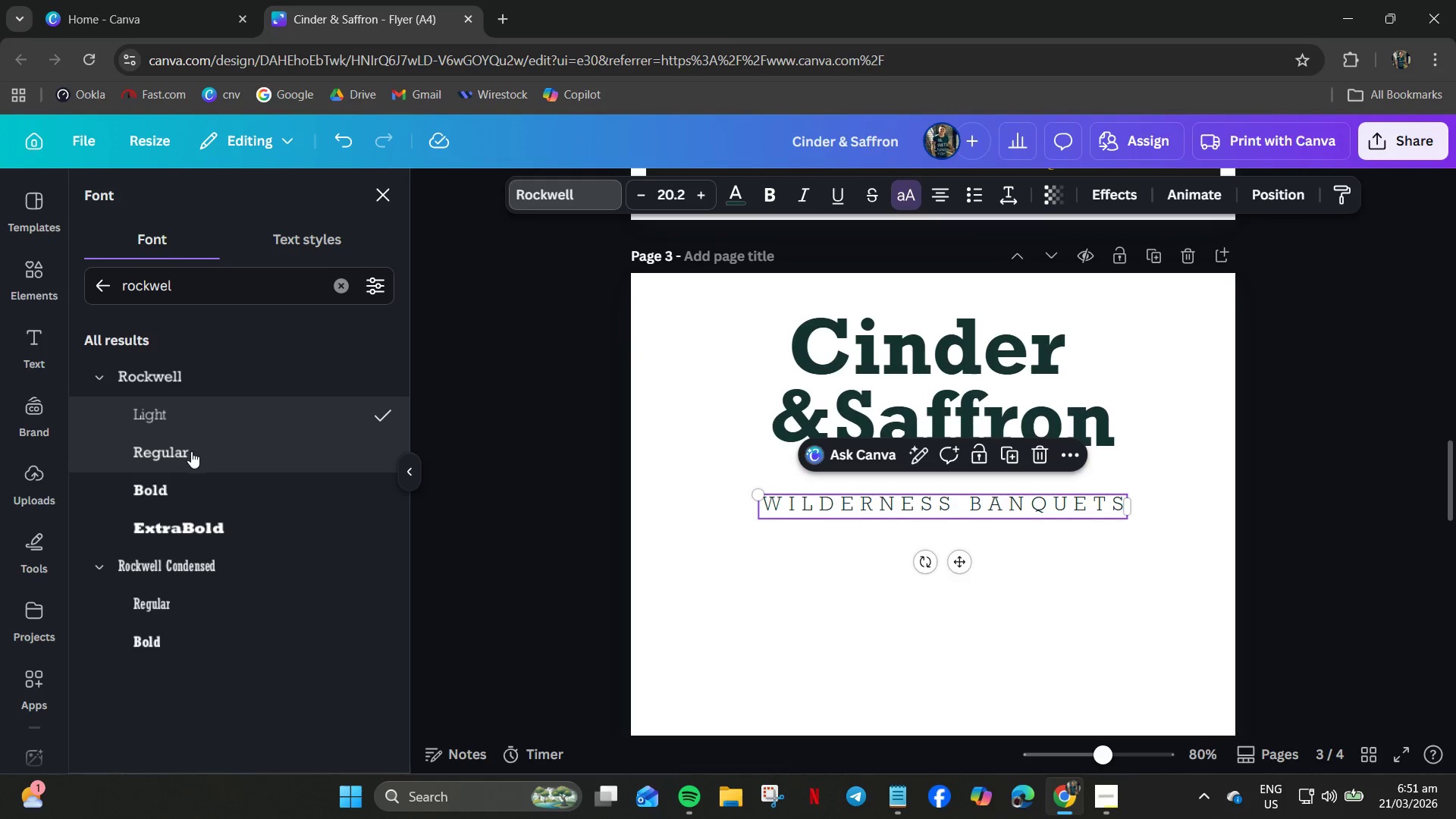 
left_click([191, 451])
 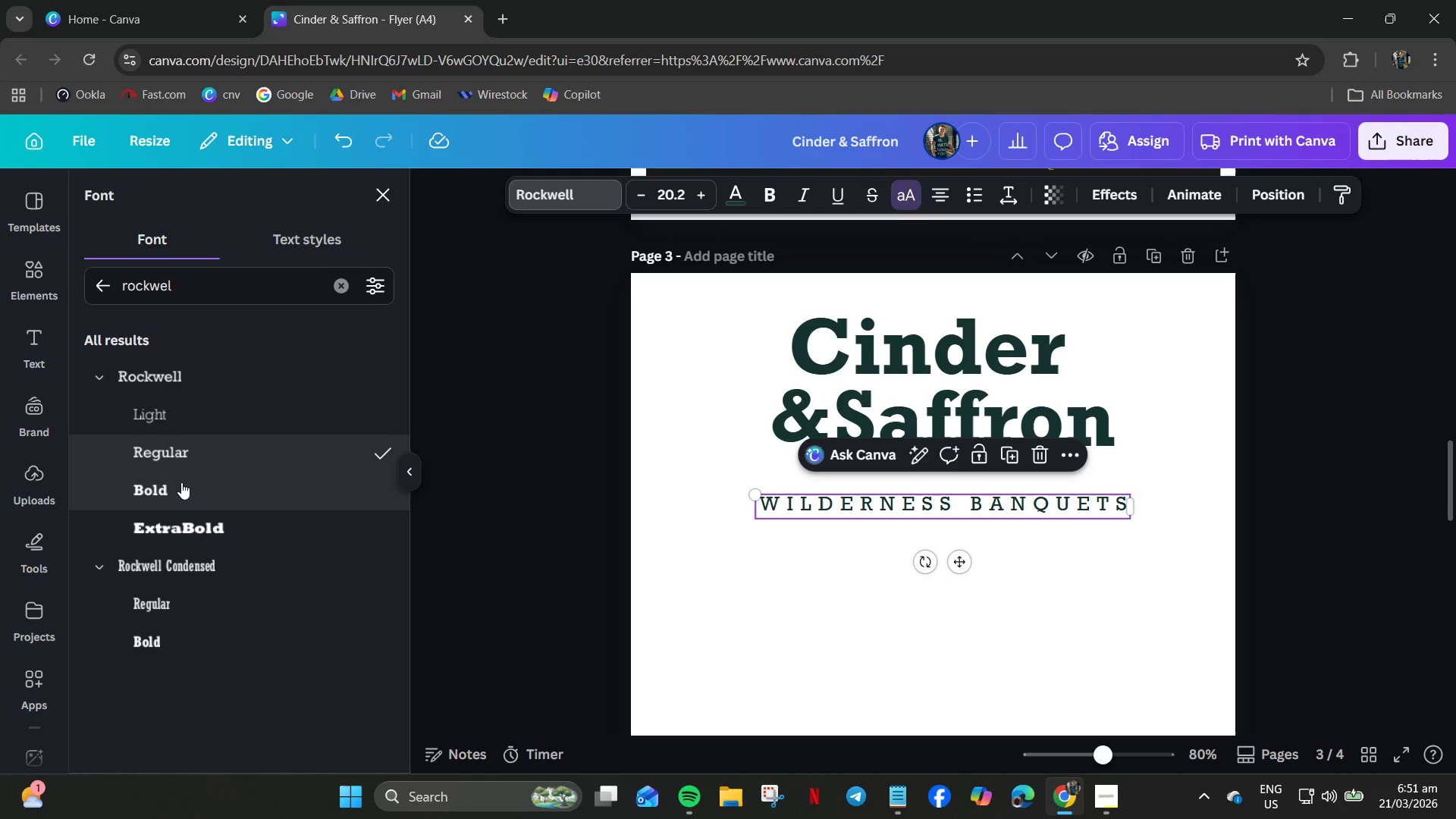 
left_click([178, 482])
 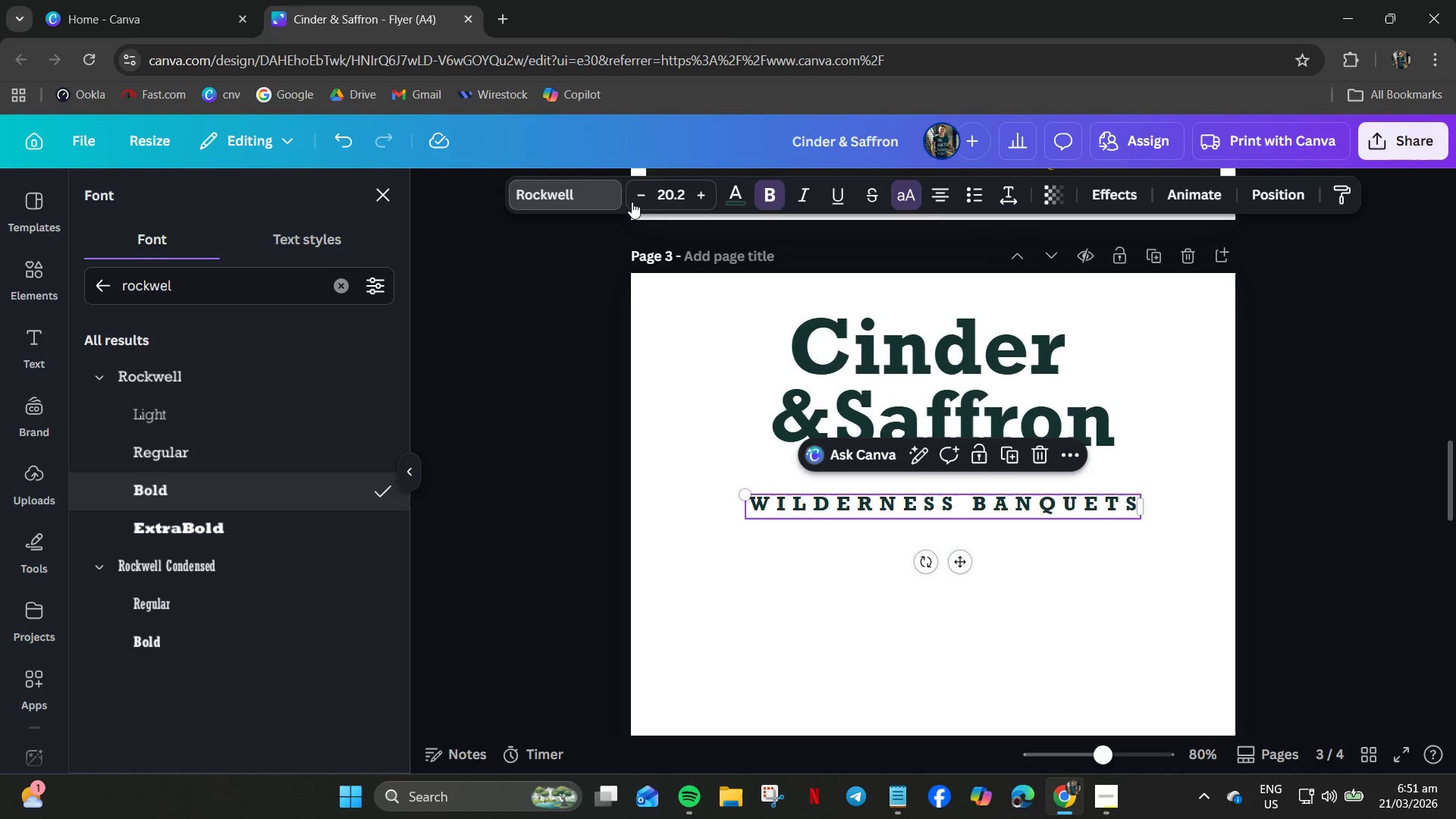 
double_click([635, 195])
 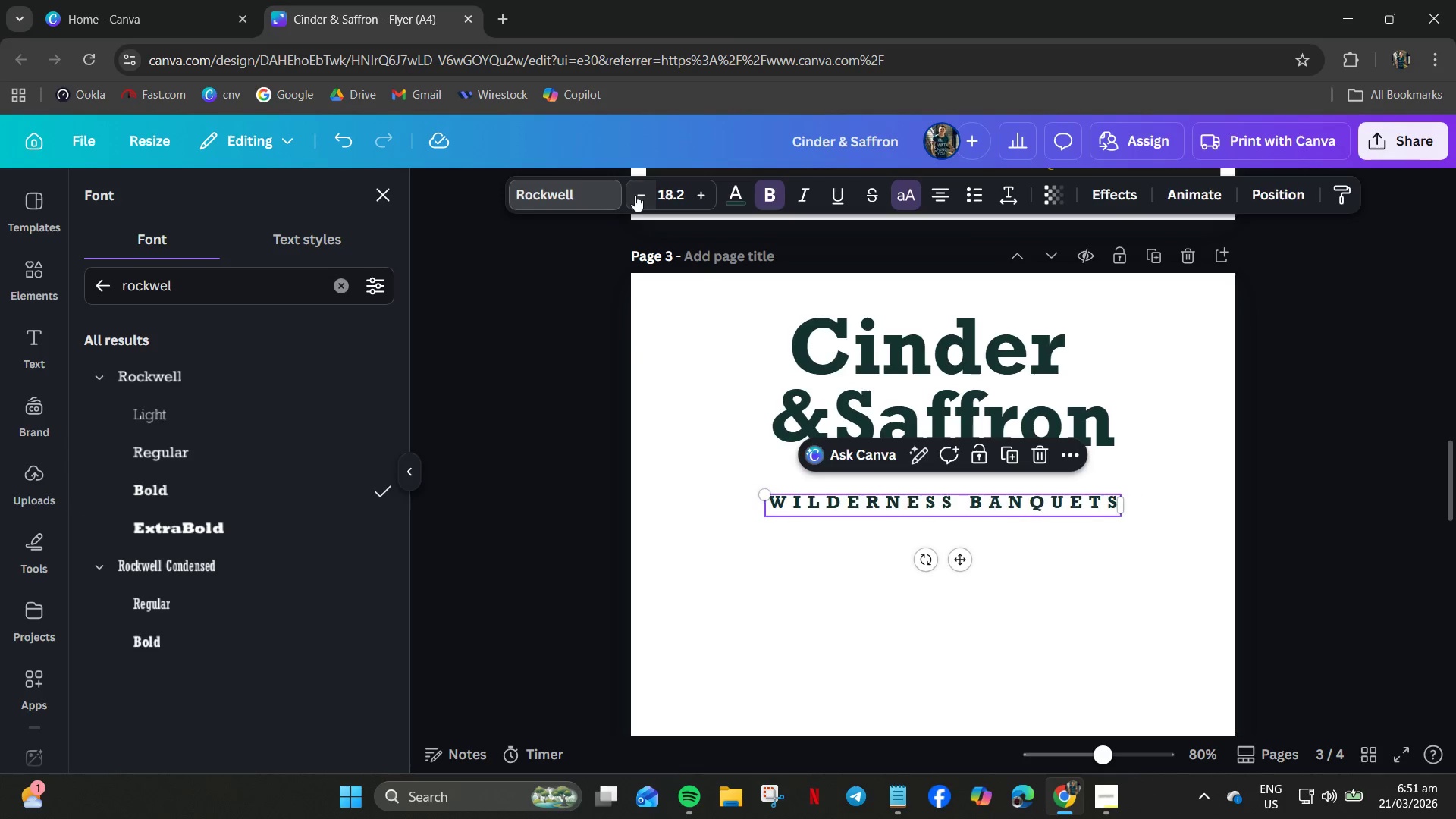 
triple_click([635, 195])
 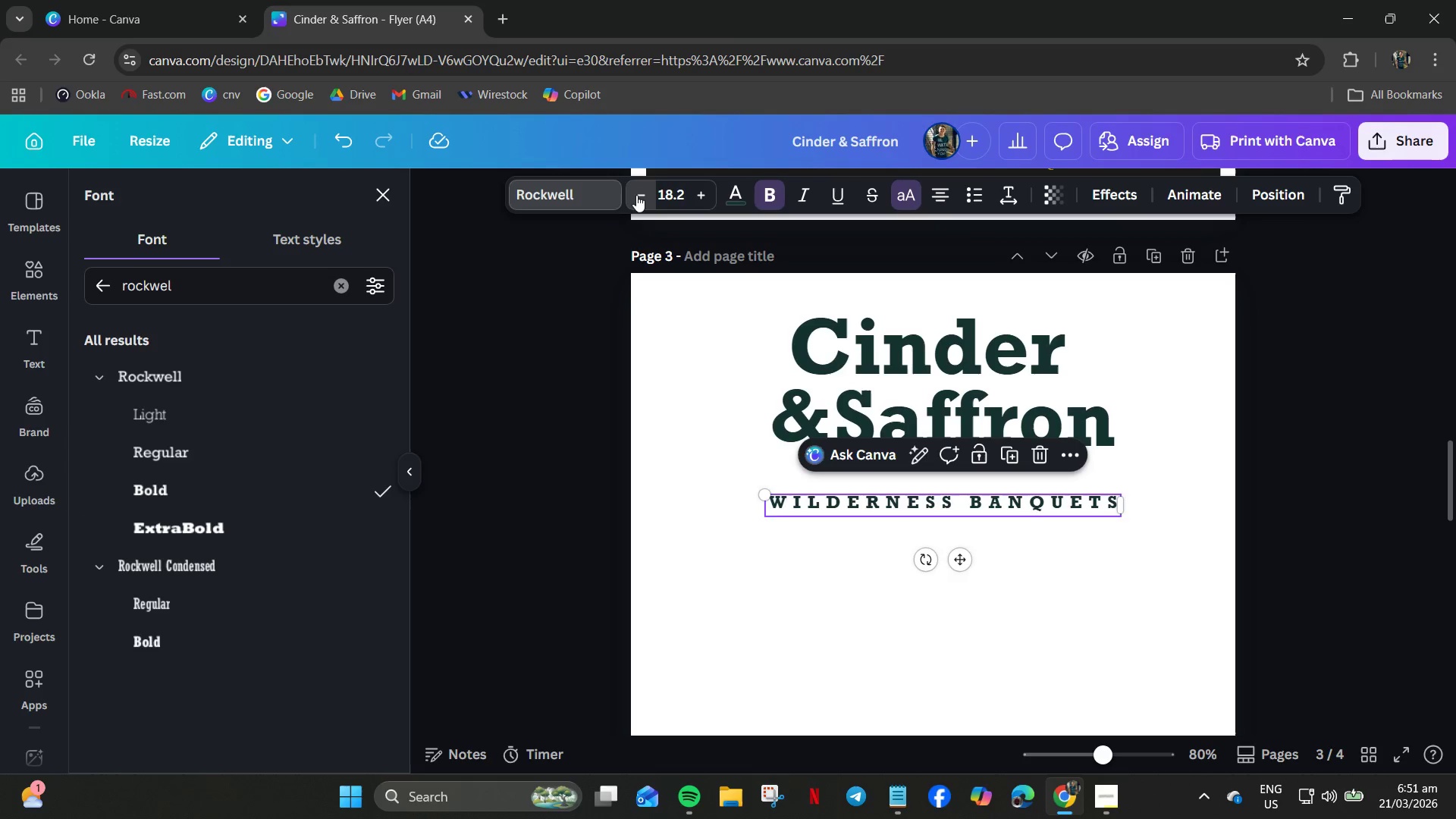 
triple_click([636, 195])
 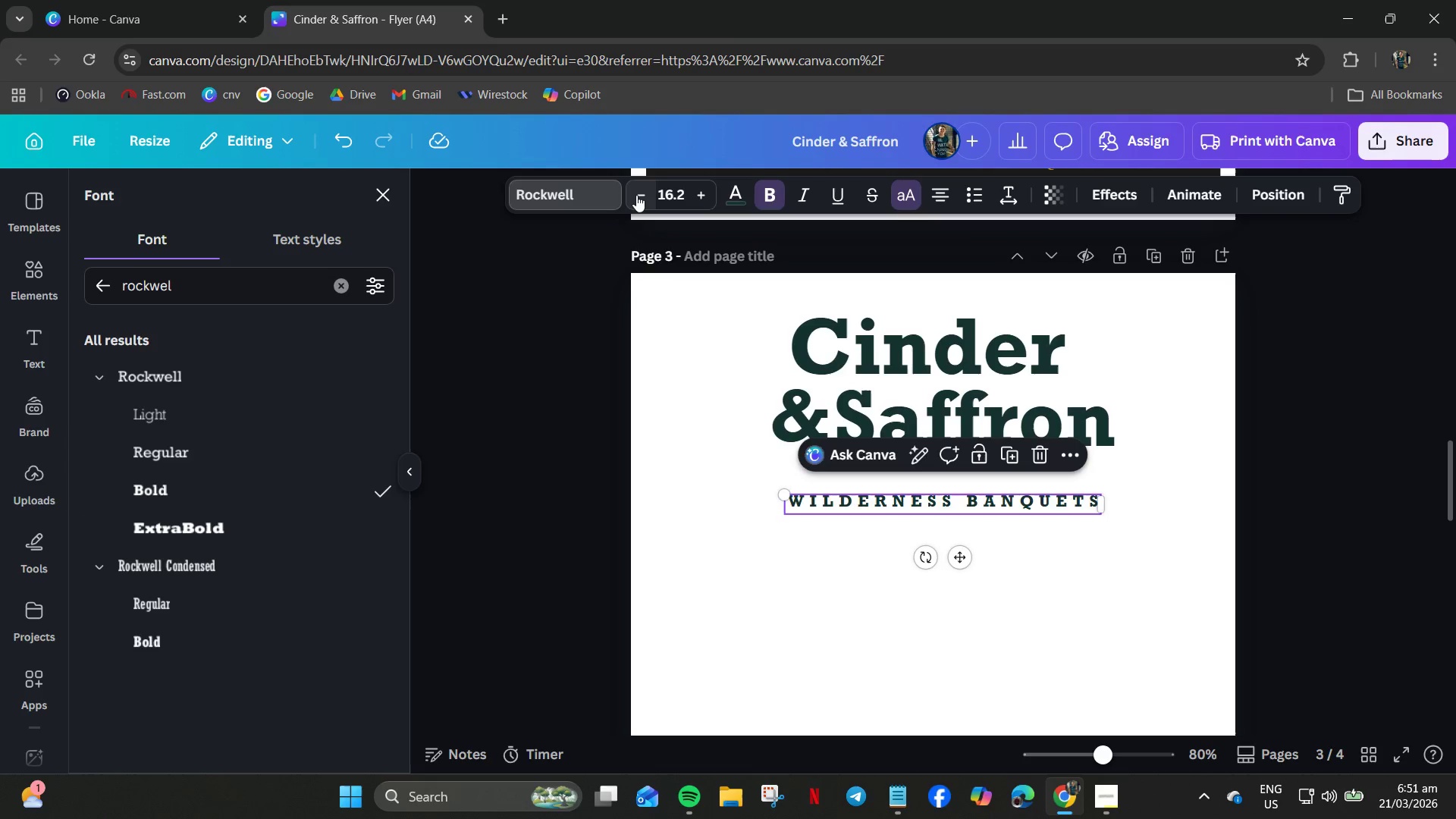 
triple_click([636, 195])
 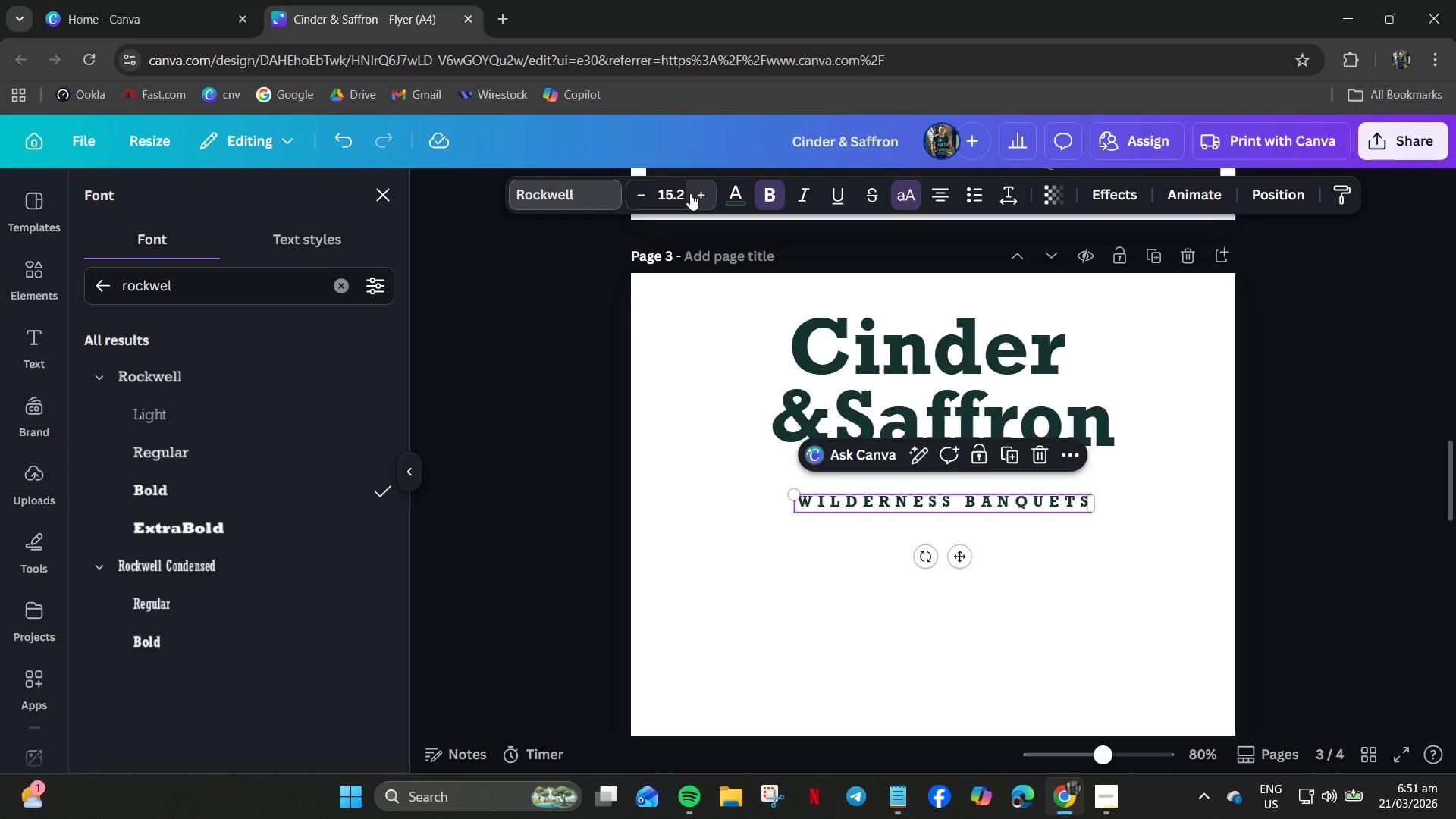 
double_click([692, 193])
 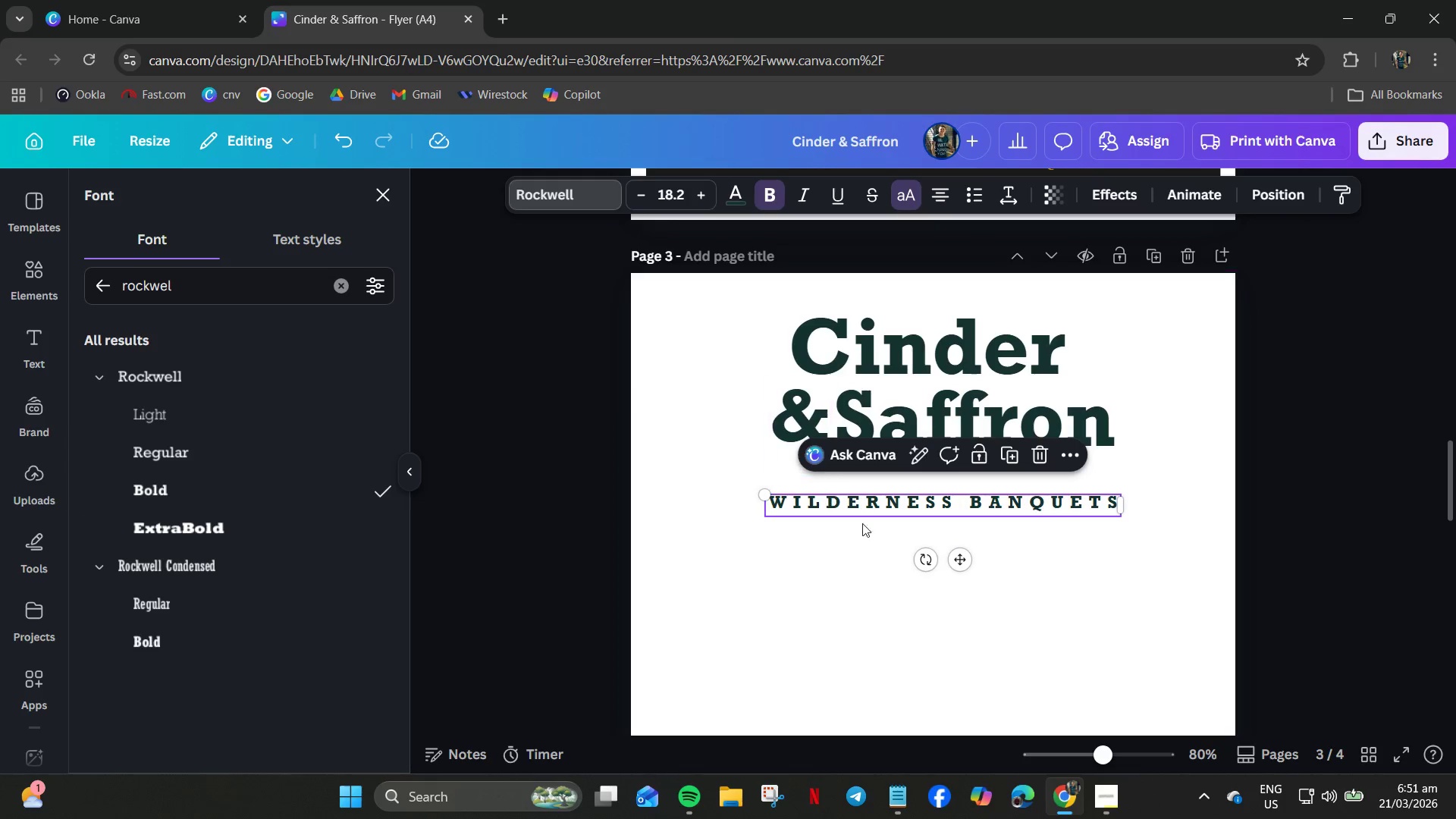 
left_click([849, 568])
 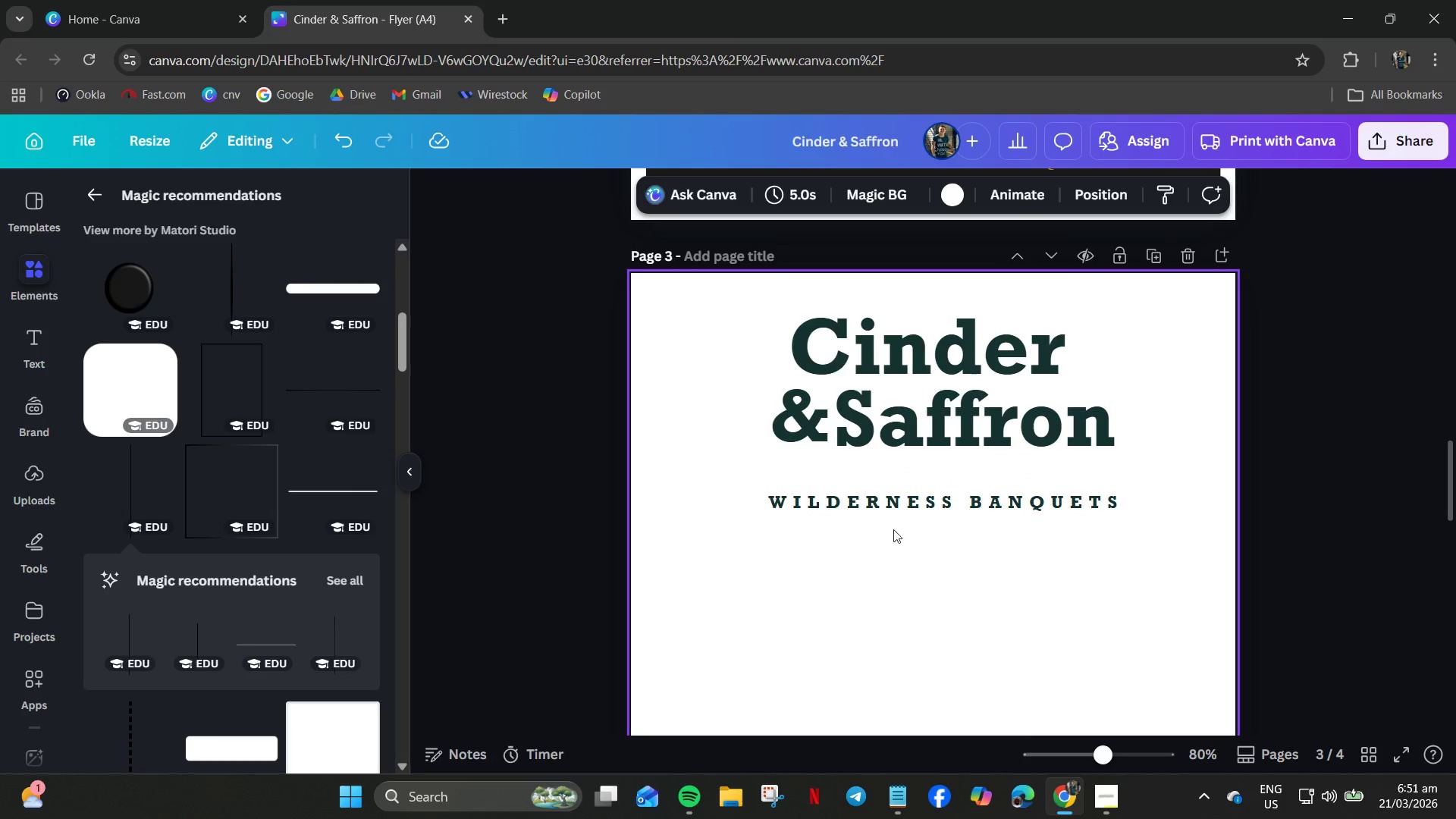 
left_click([899, 517])
 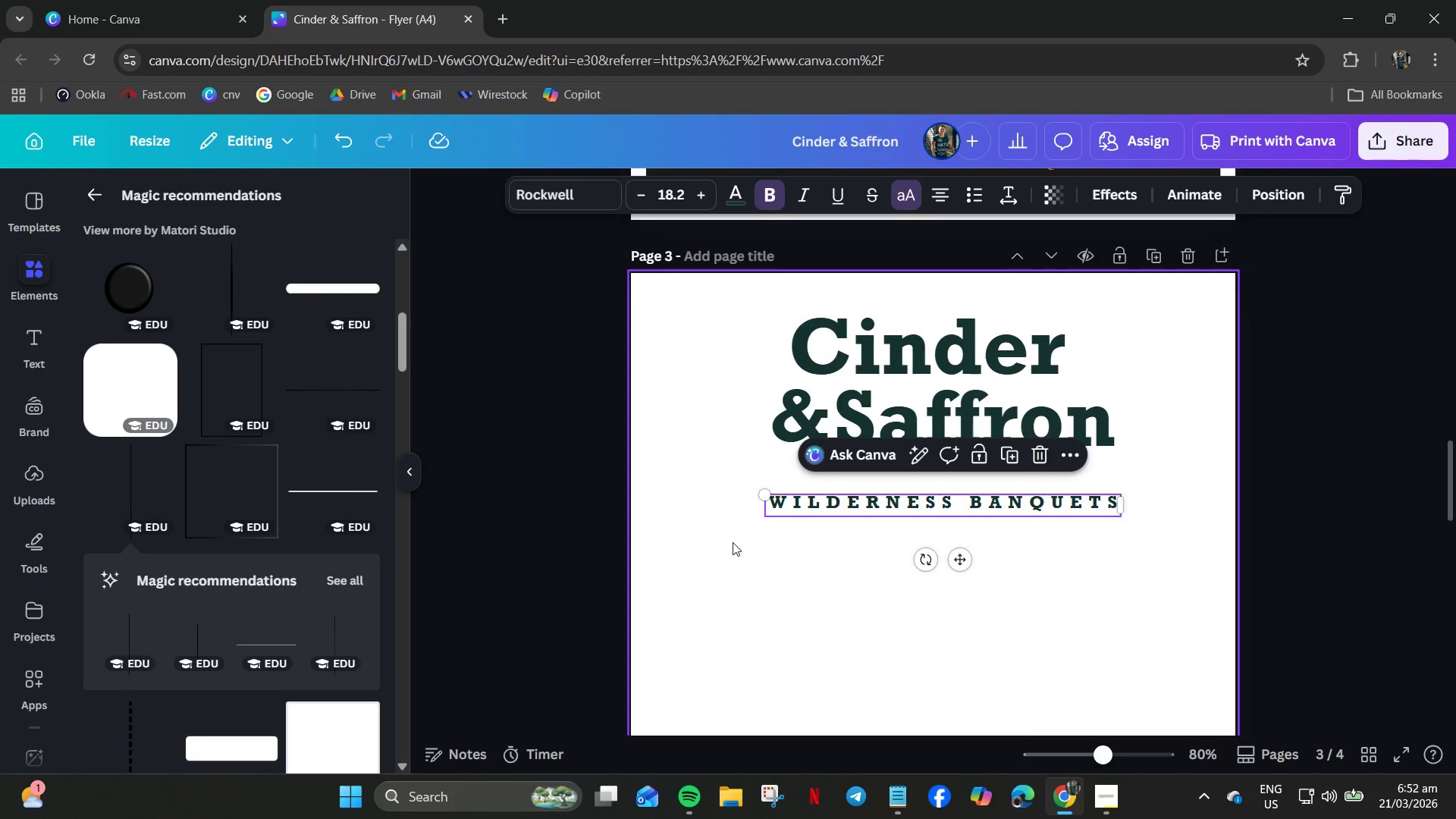 
left_click([310, 391])
 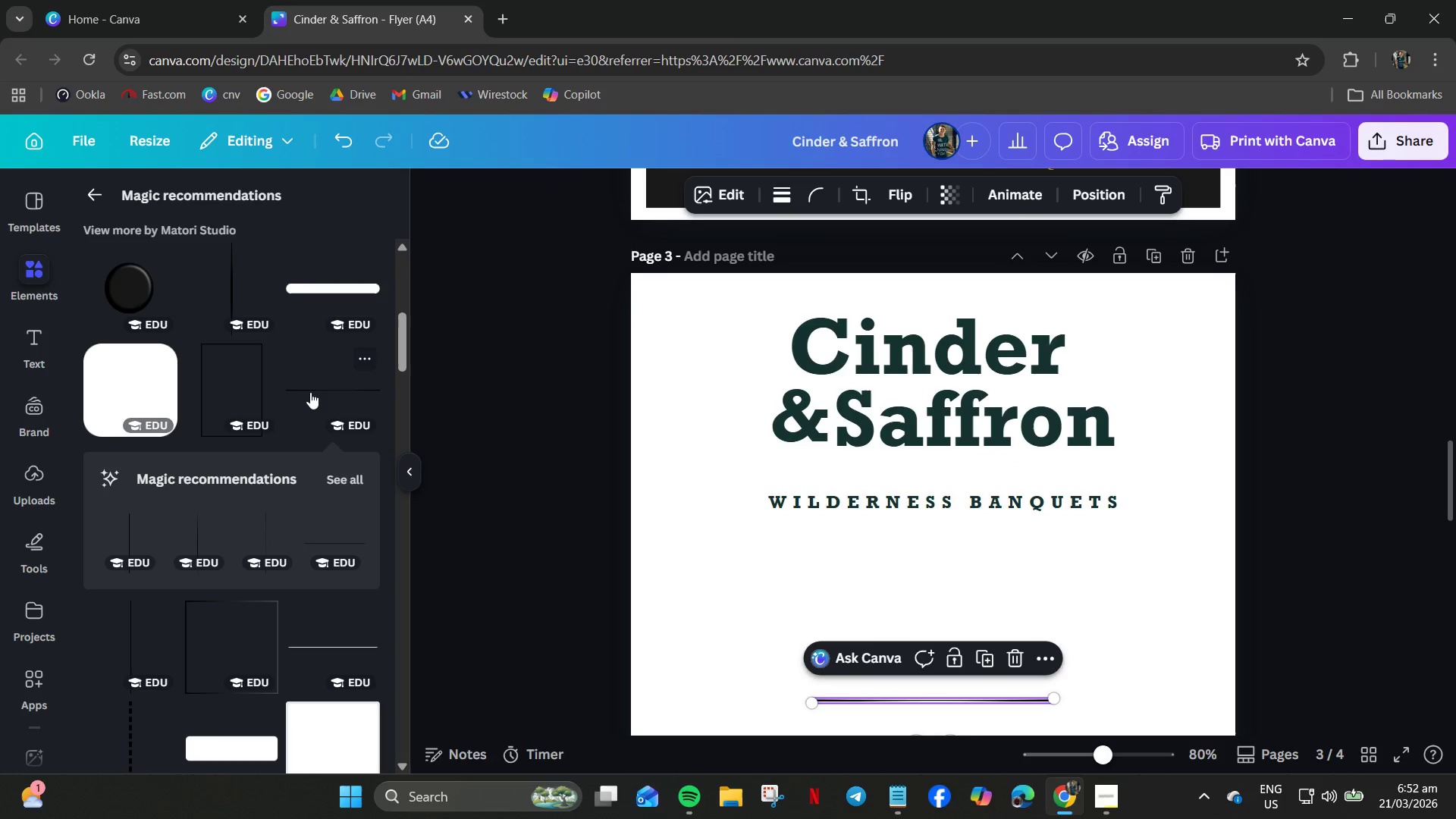 
key(Control+Z)
 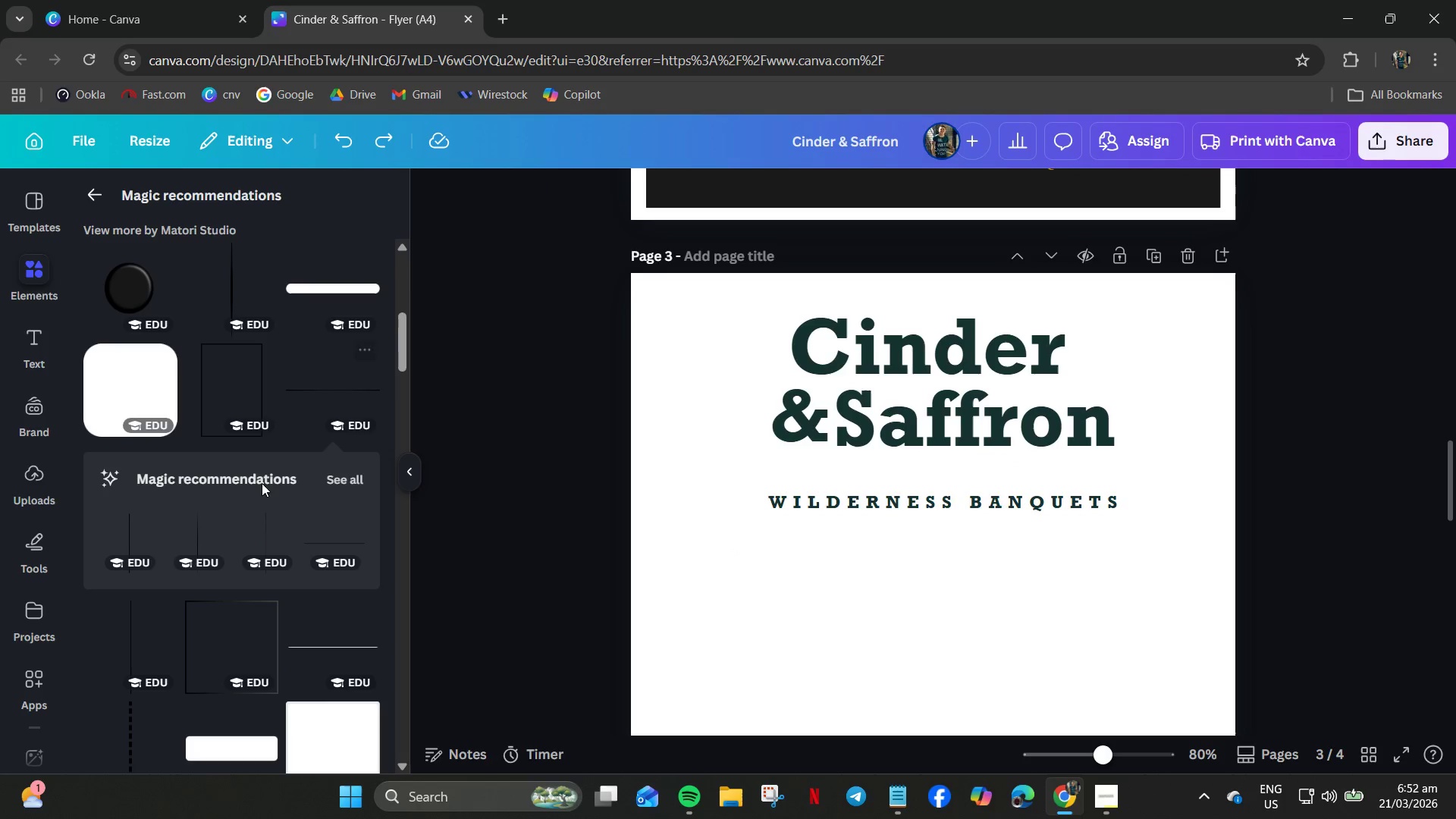 
scroll: coordinate [258, 492], scroll_direction: down, amount: 6.0
 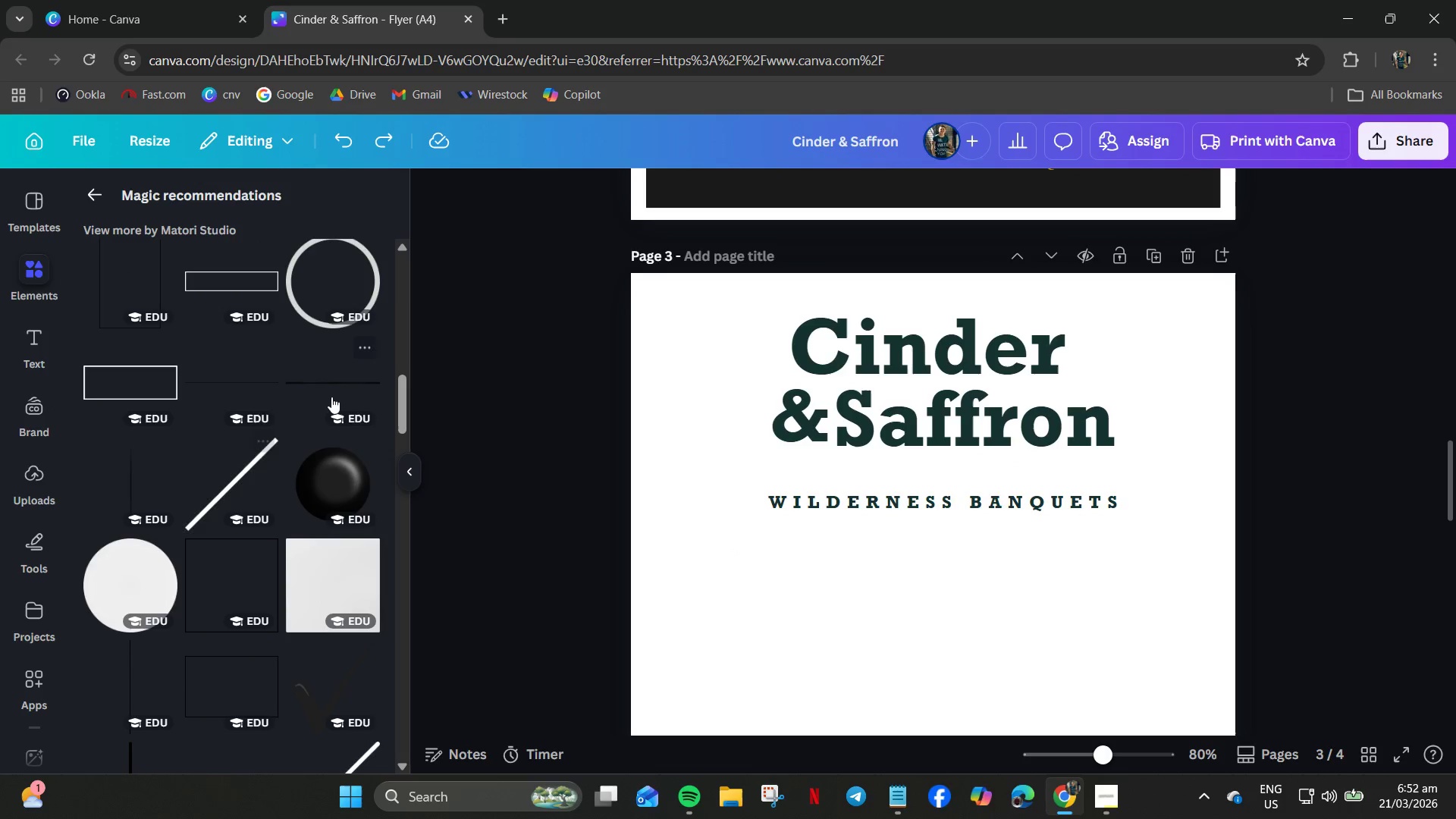 
left_click([328, 376])
 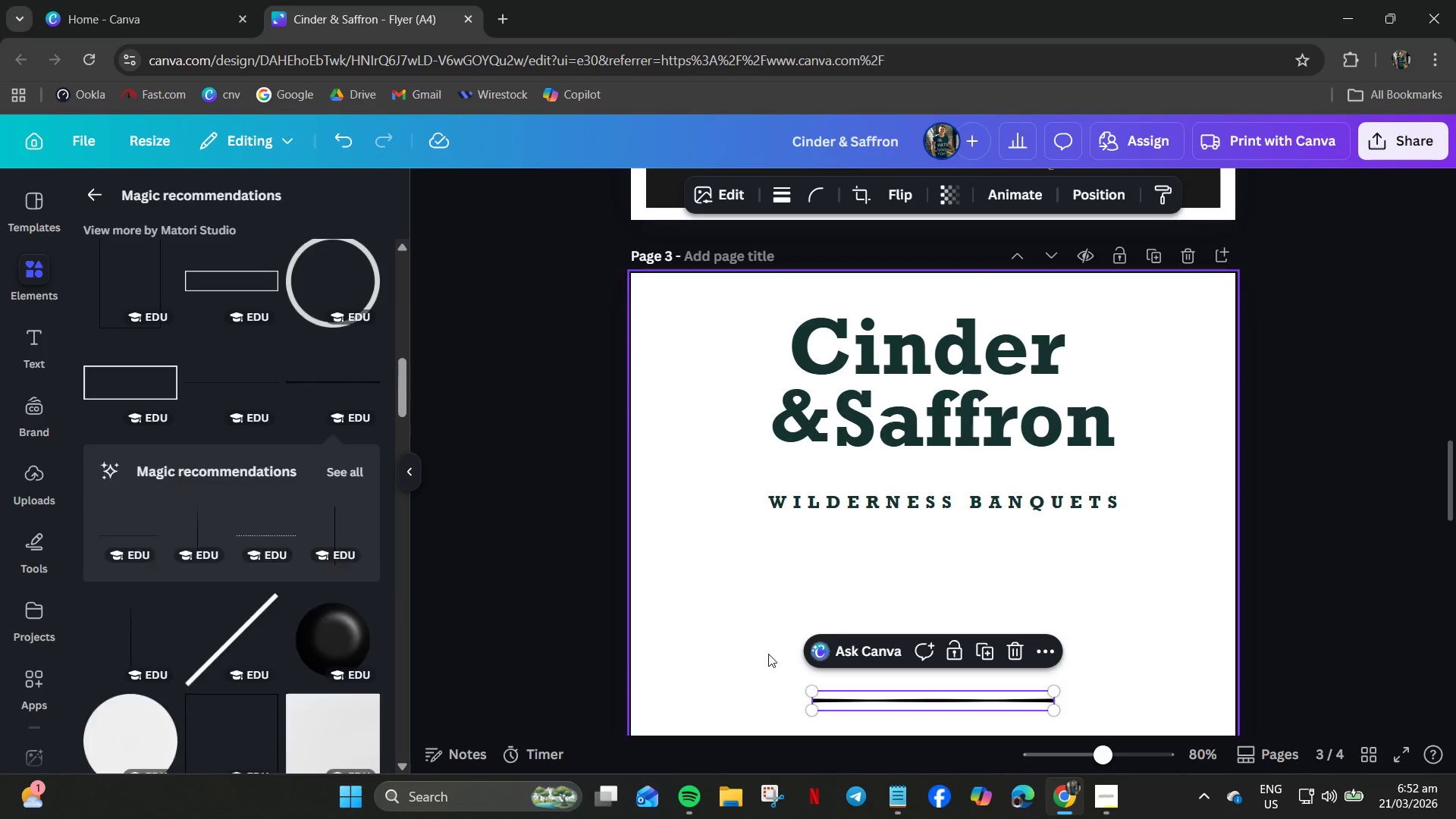 
key(Control+Z)
 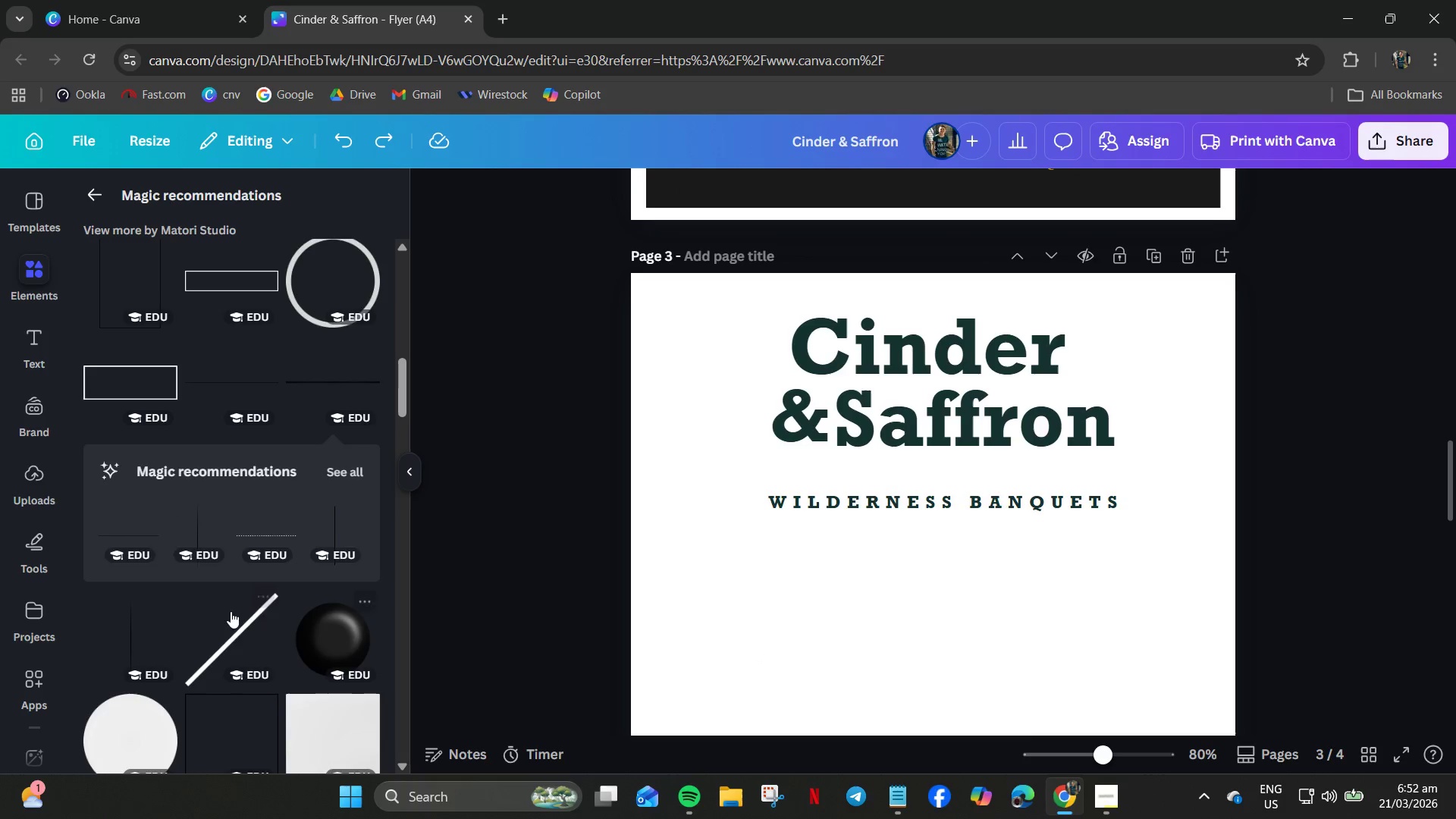 
scroll: coordinate [226, 576], scroll_direction: up, amount: 9.0
 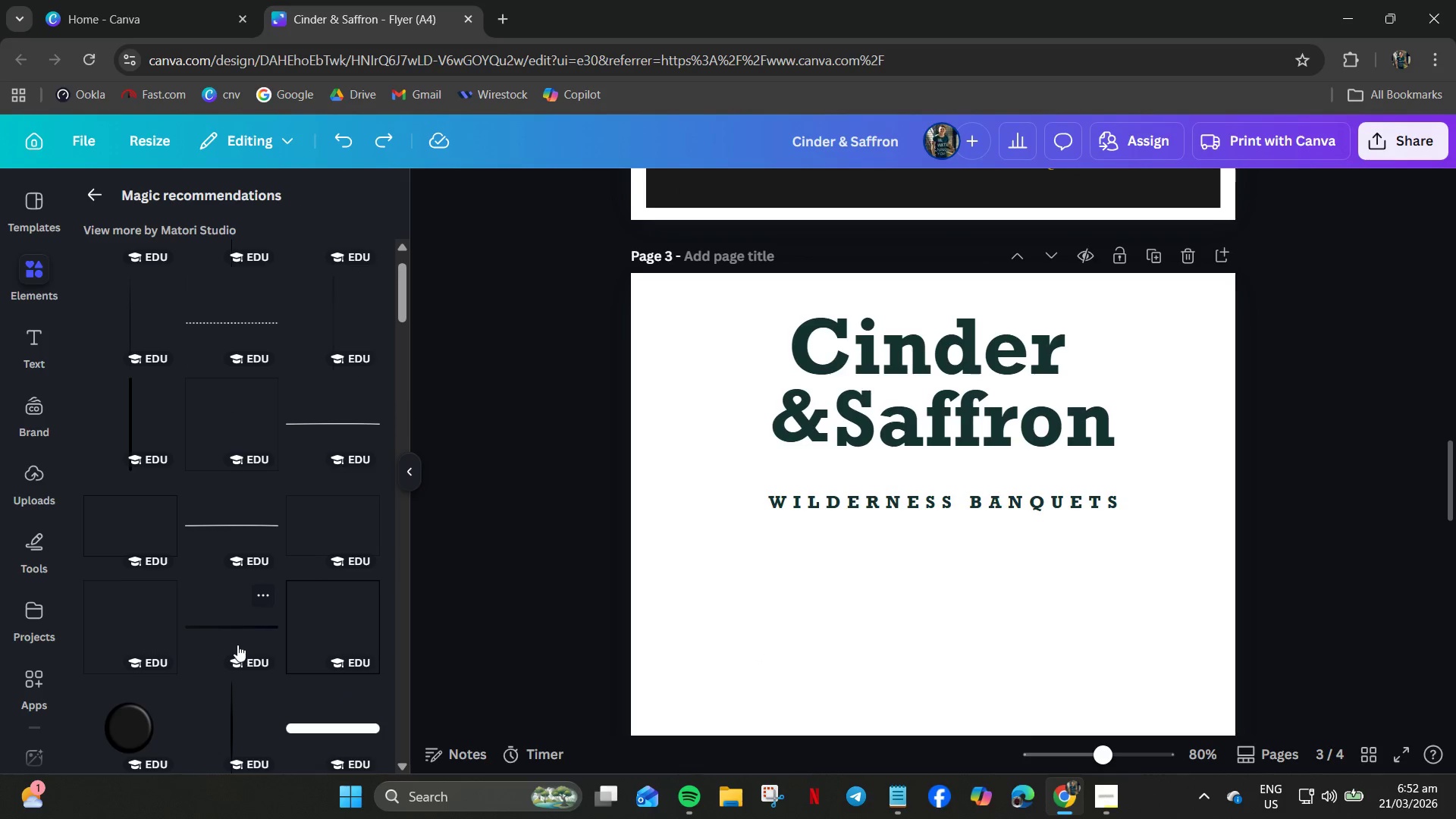 
left_click([232, 629])
 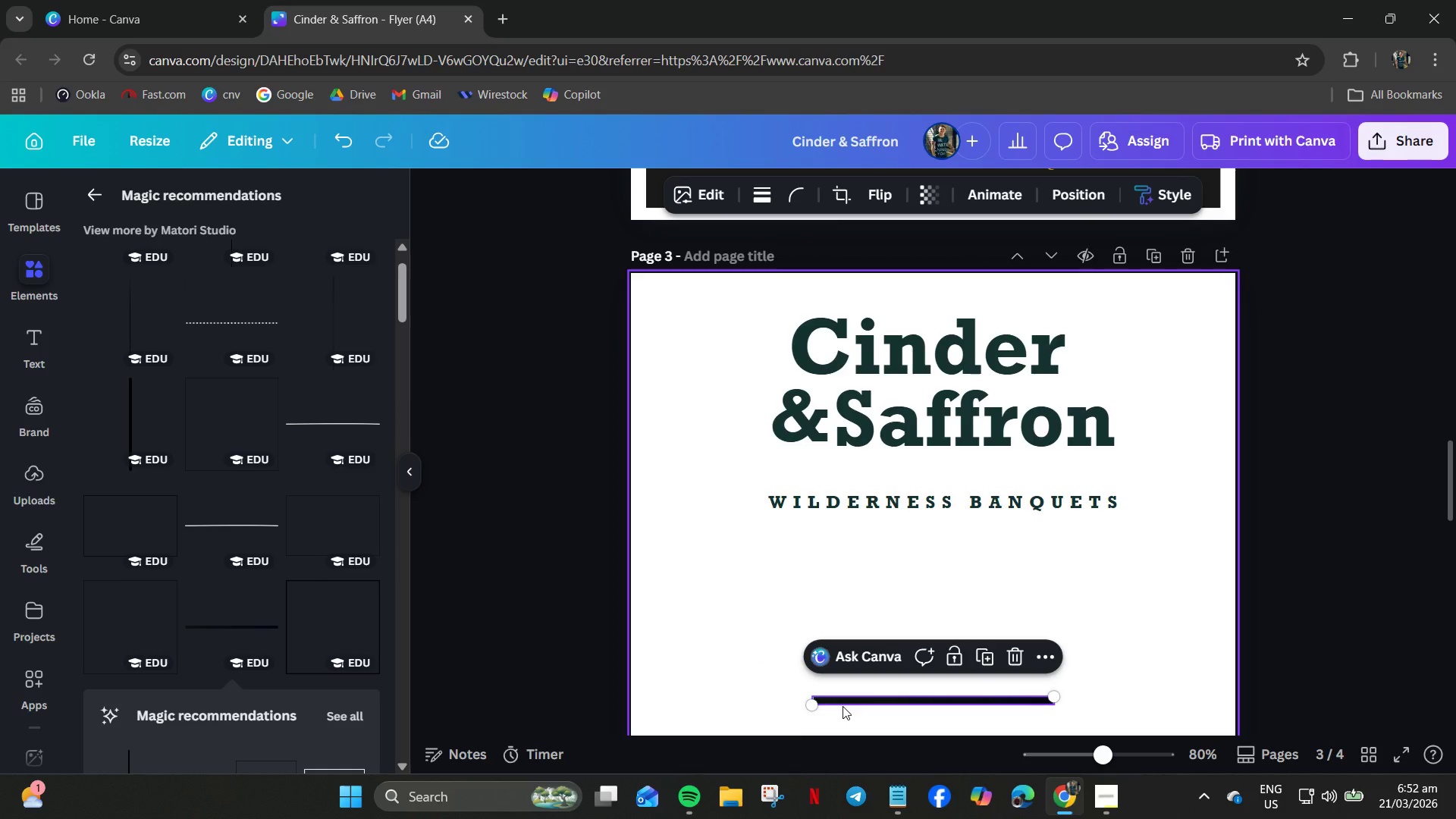 
key(Control+Z)
 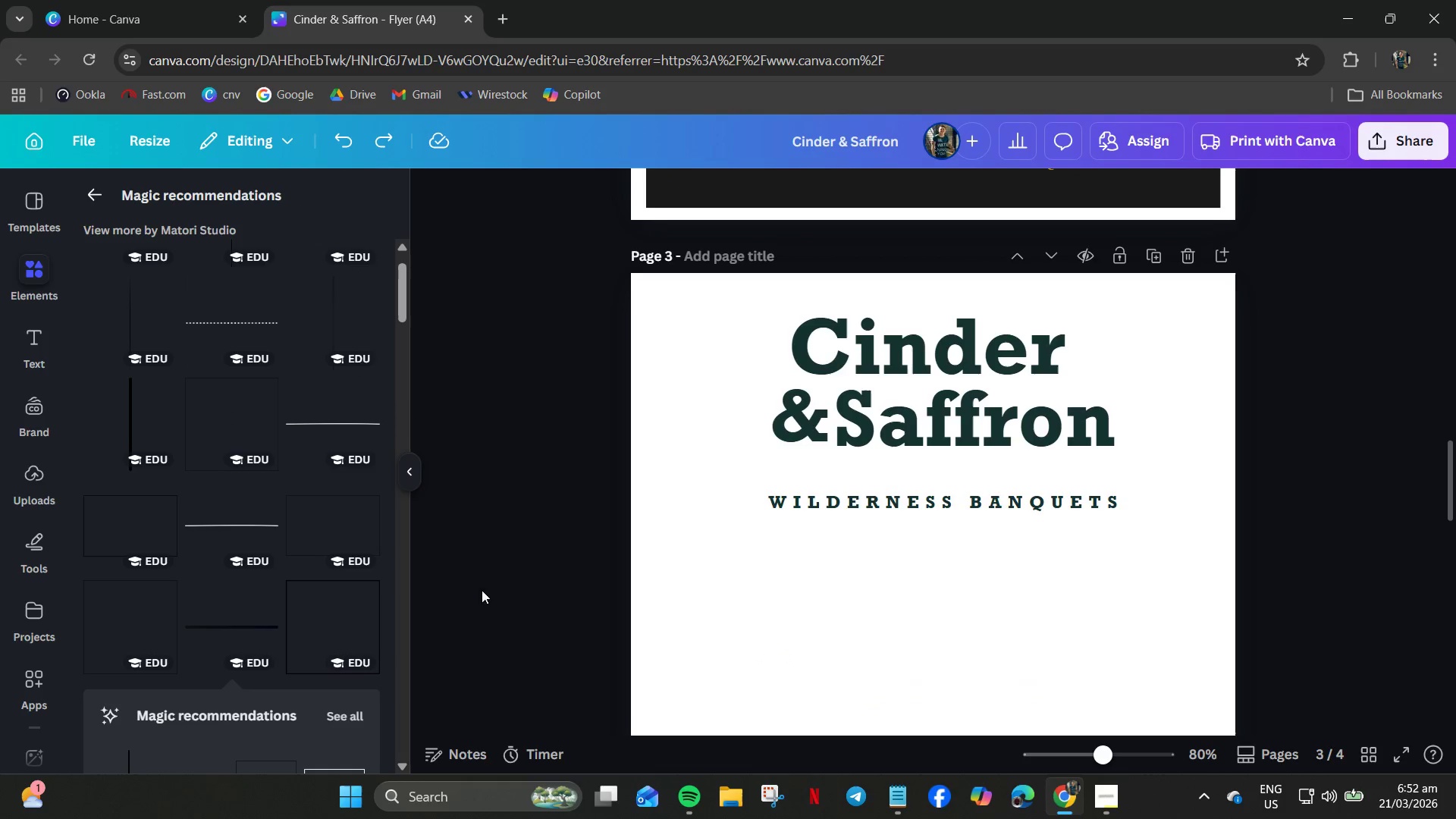 
scroll: coordinate [323, 519], scroll_direction: up, amount: 4.0
 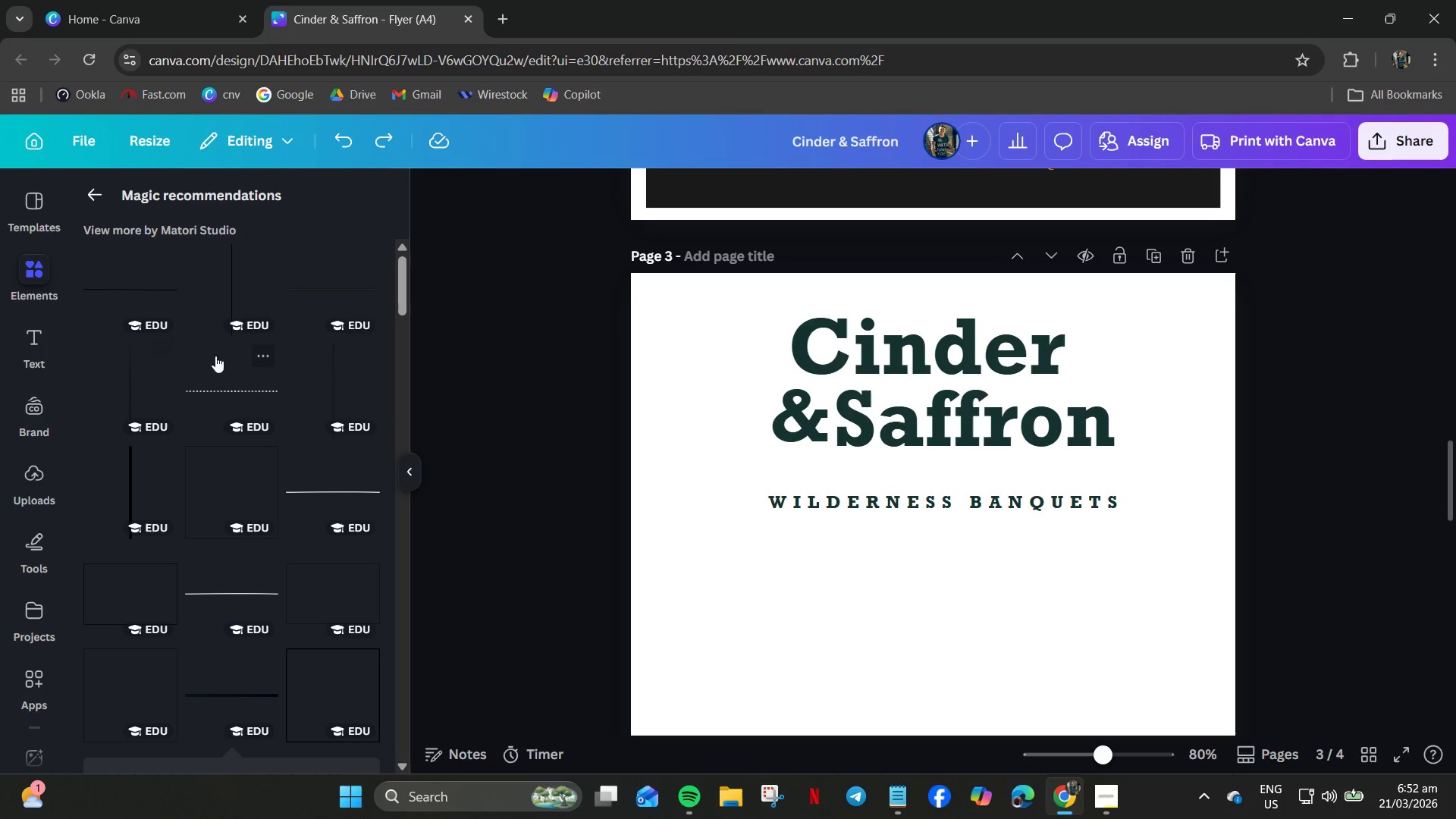 
left_click([144, 290])
 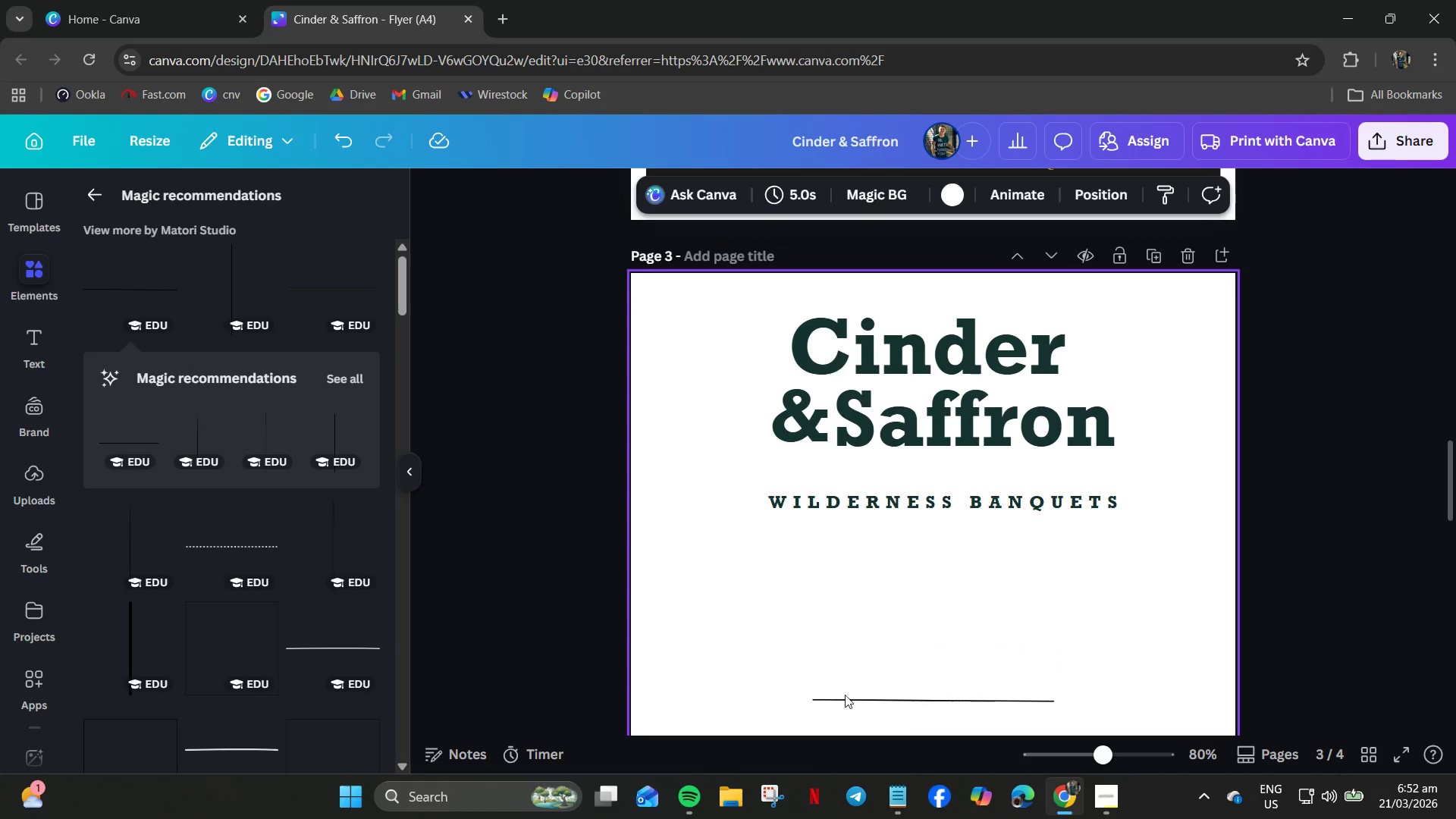 
left_click_drag(start_coordinate=[896, 700], to_coordinate=[830, 471])
 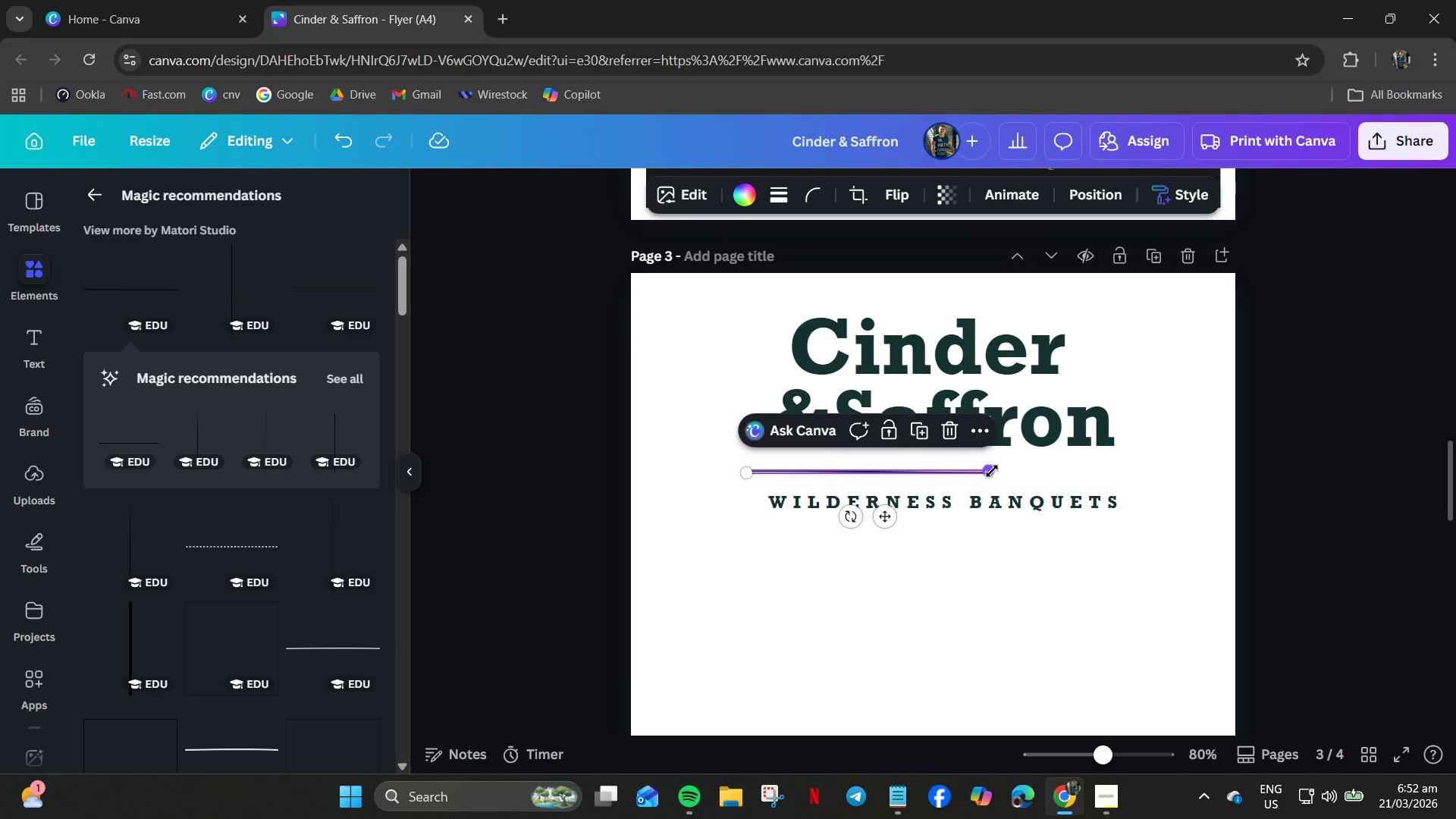 
left_click_drag(start_coordinate=[988, 471], to_coordinate=[1131, 463])
 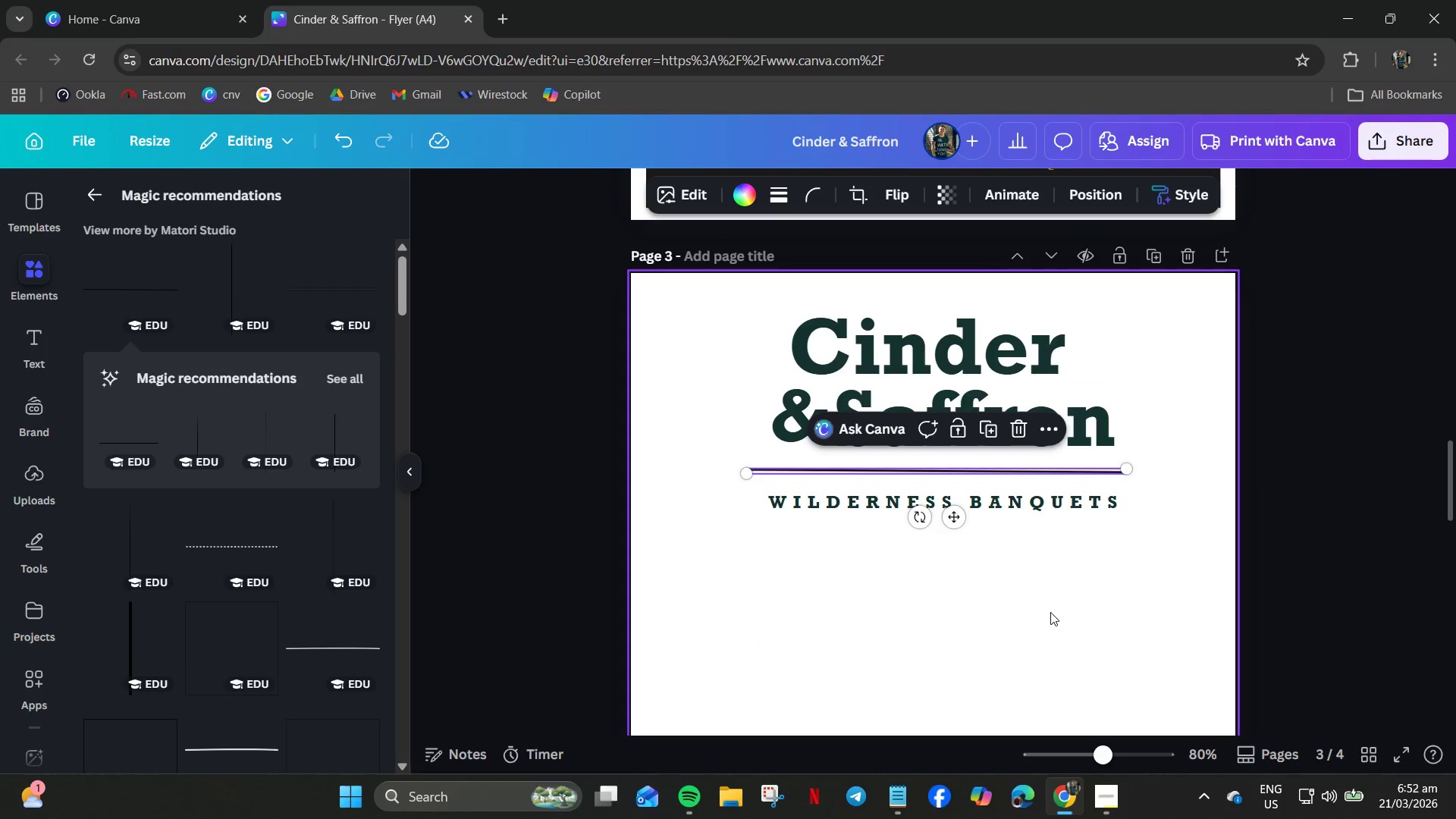 
left_click([1050, 612])
 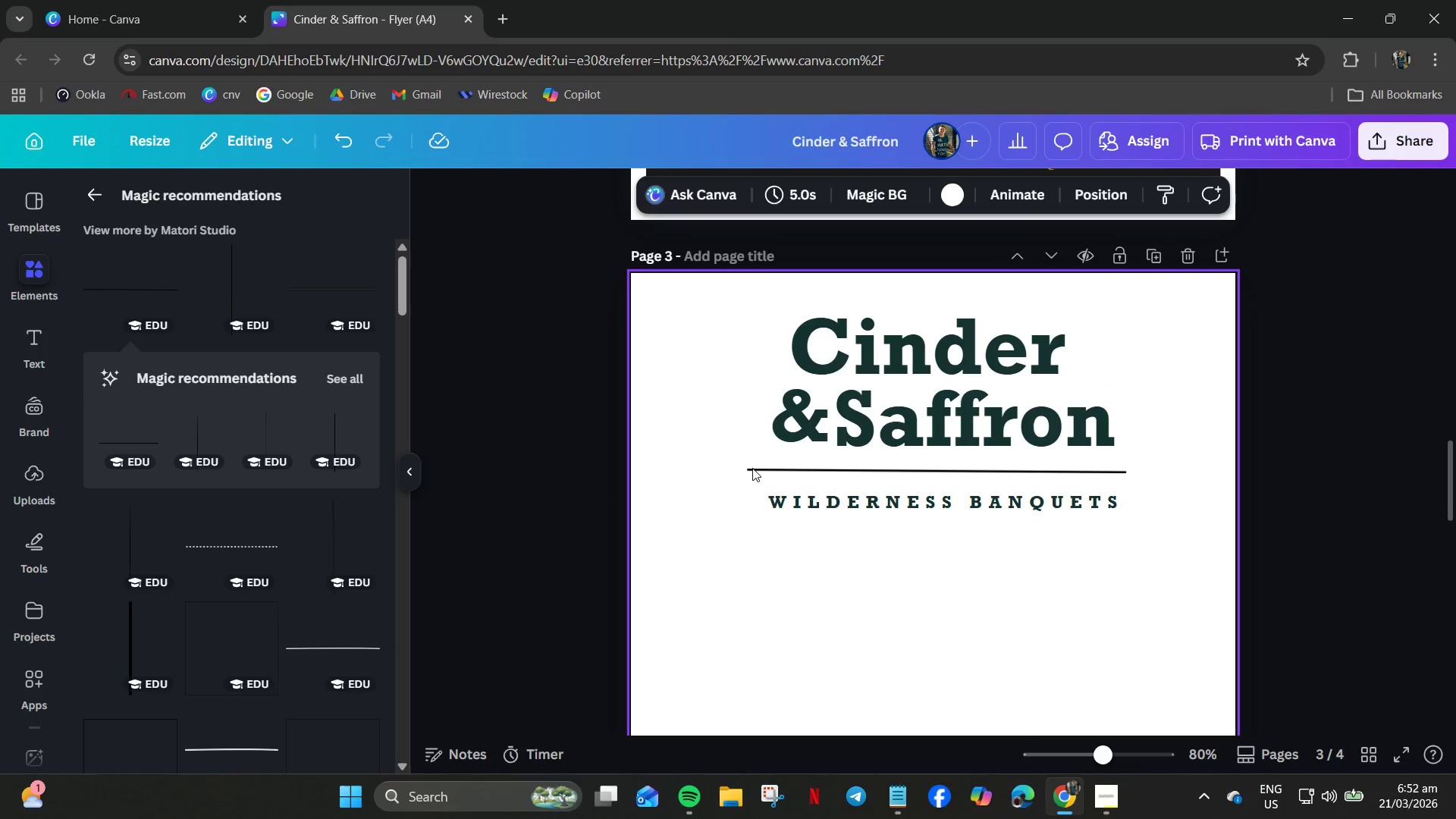 
right_click([761, 469])
 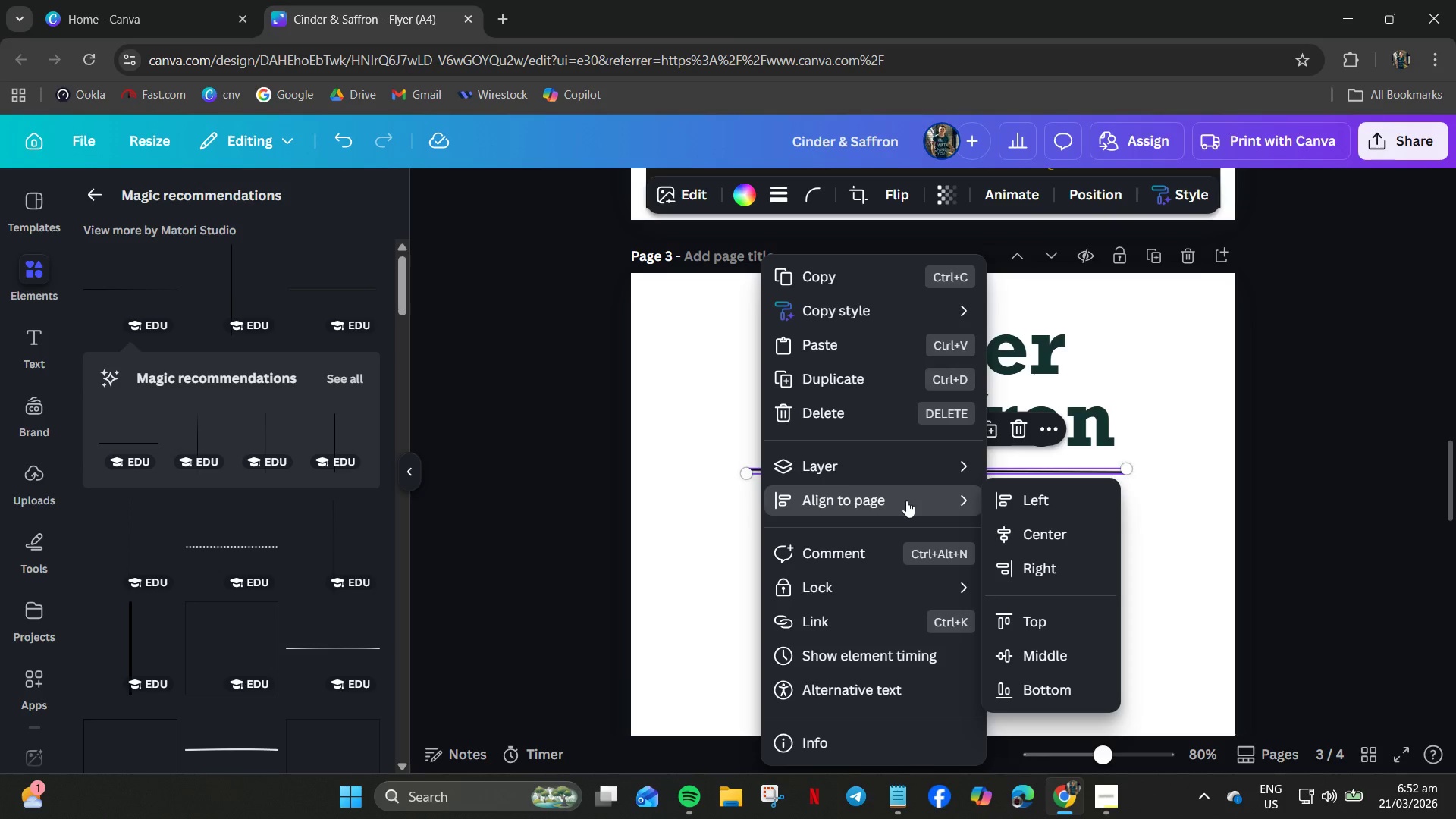 
left_click([1028, 532])
 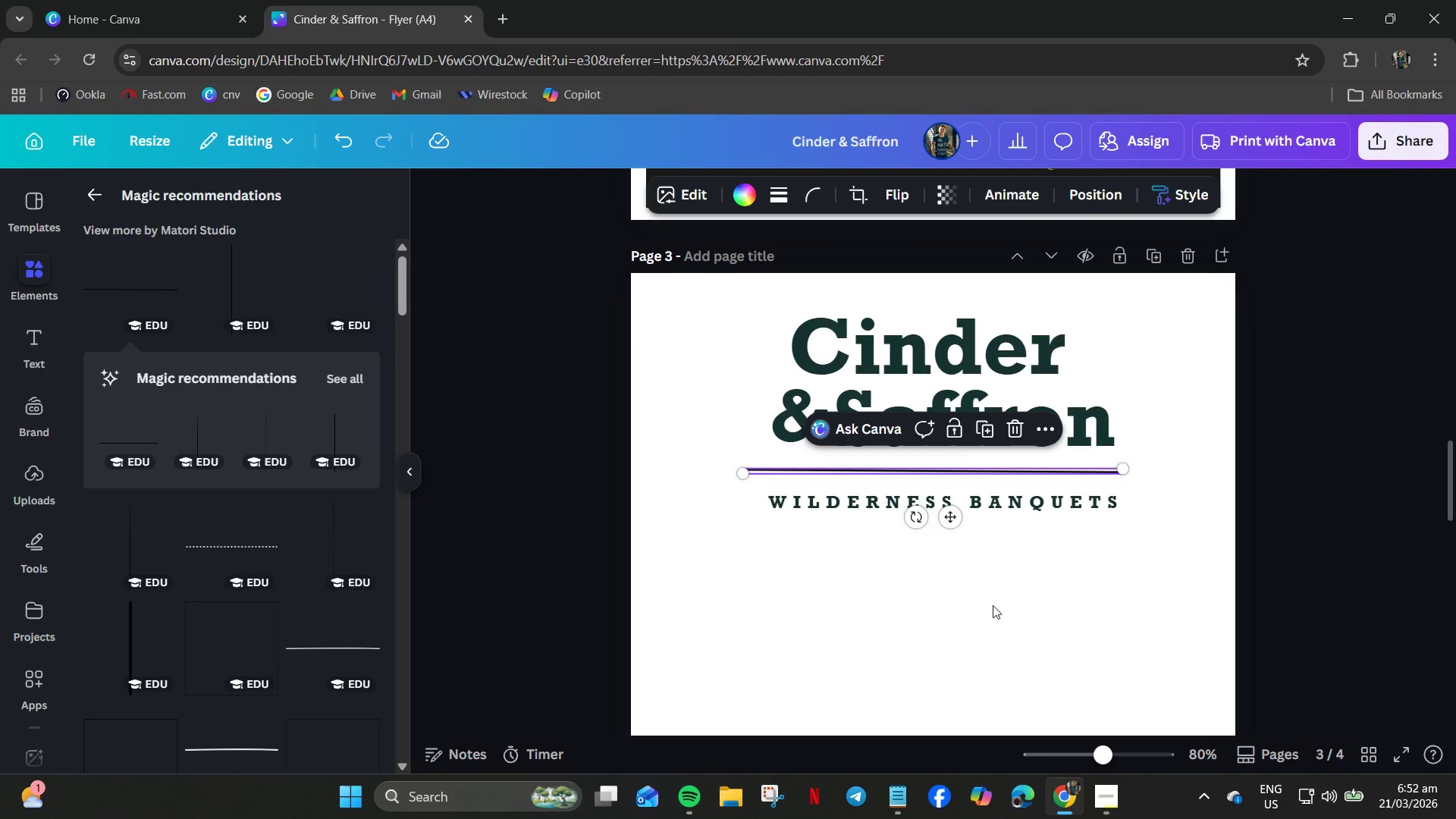 
left_click([884, 638])
 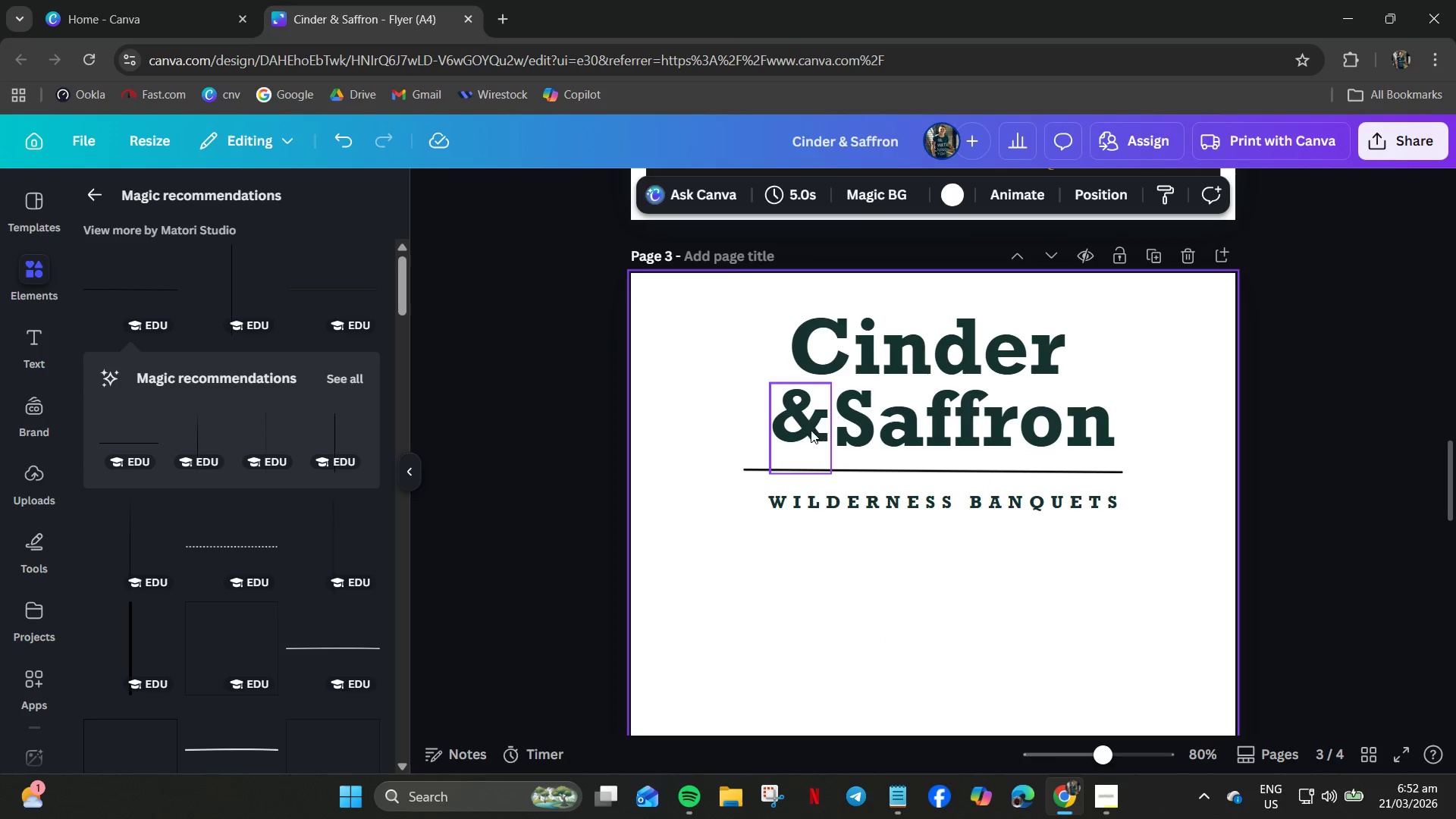 
left_click([844, 342])
 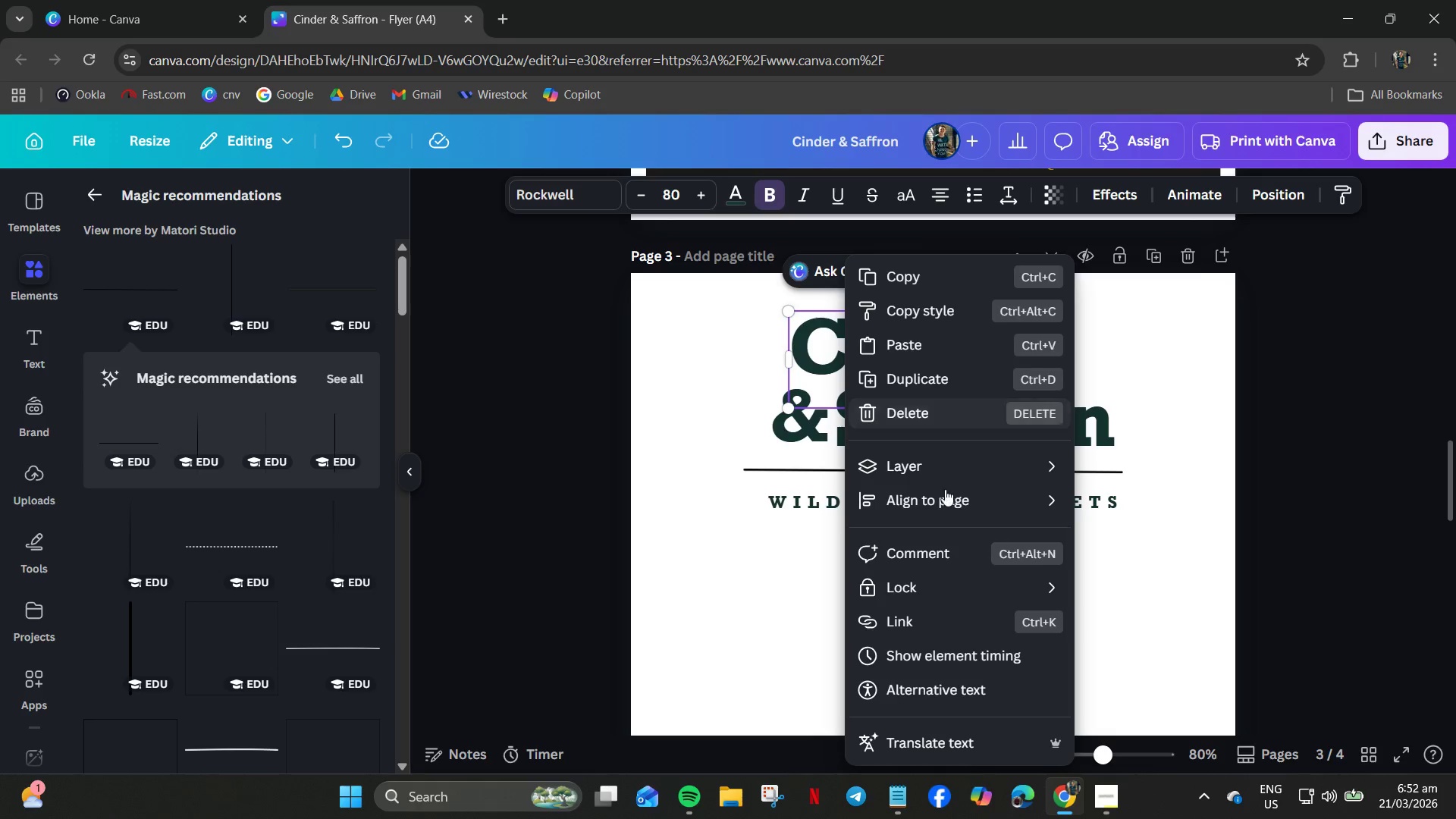 
left_click([952, 501])
 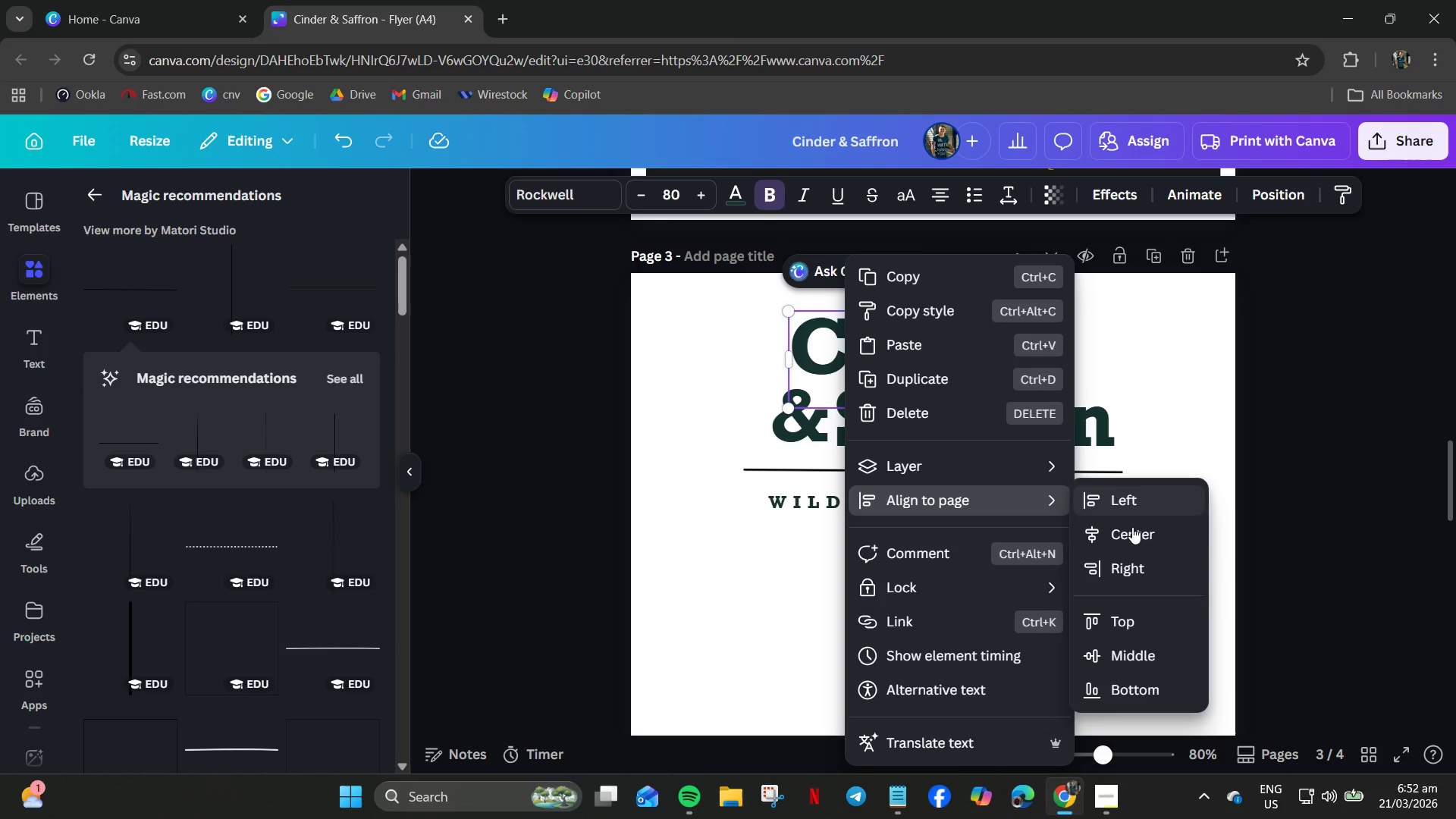 
left_click([1133, 528])
 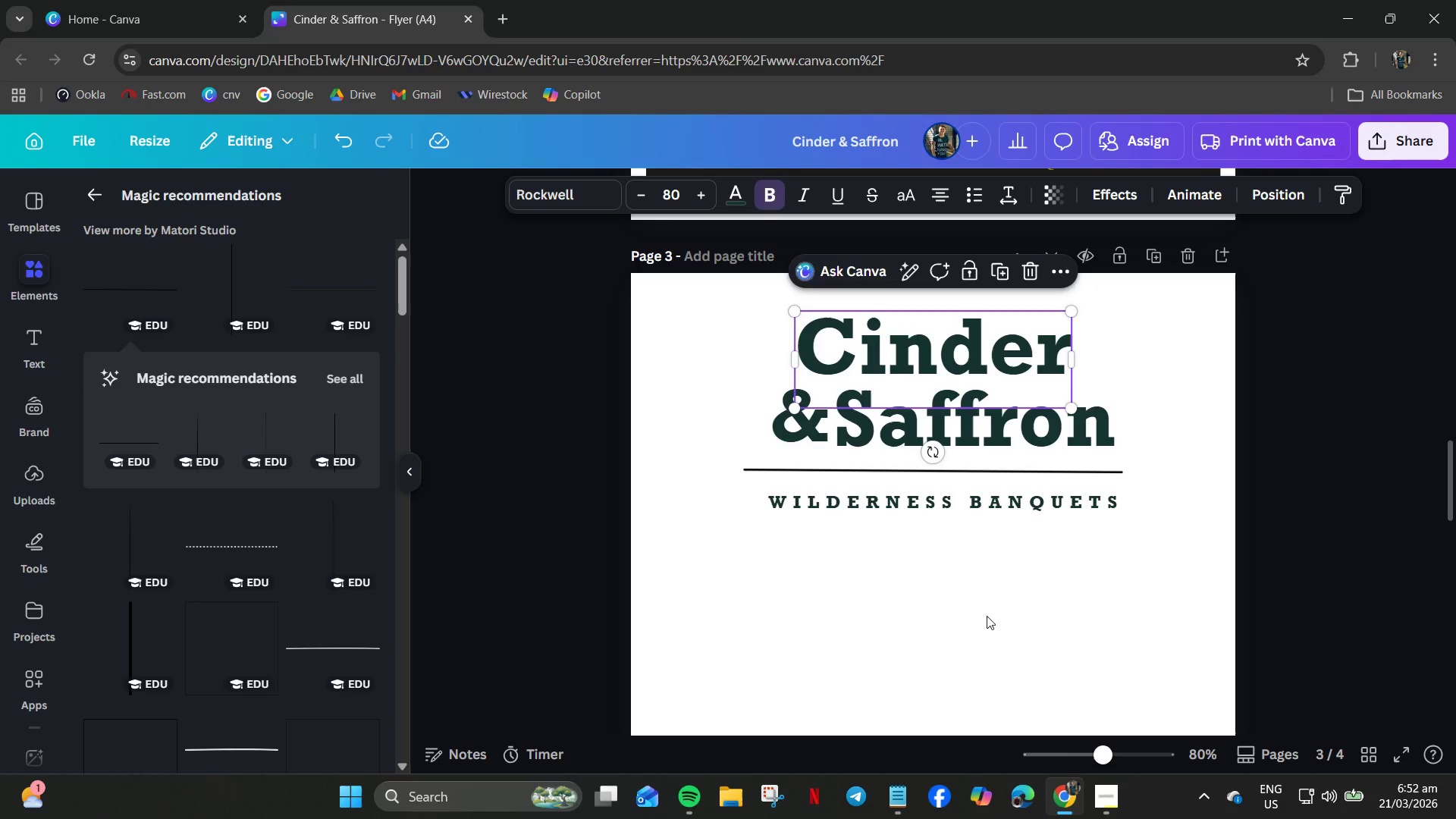 
left_click([984, 619])
 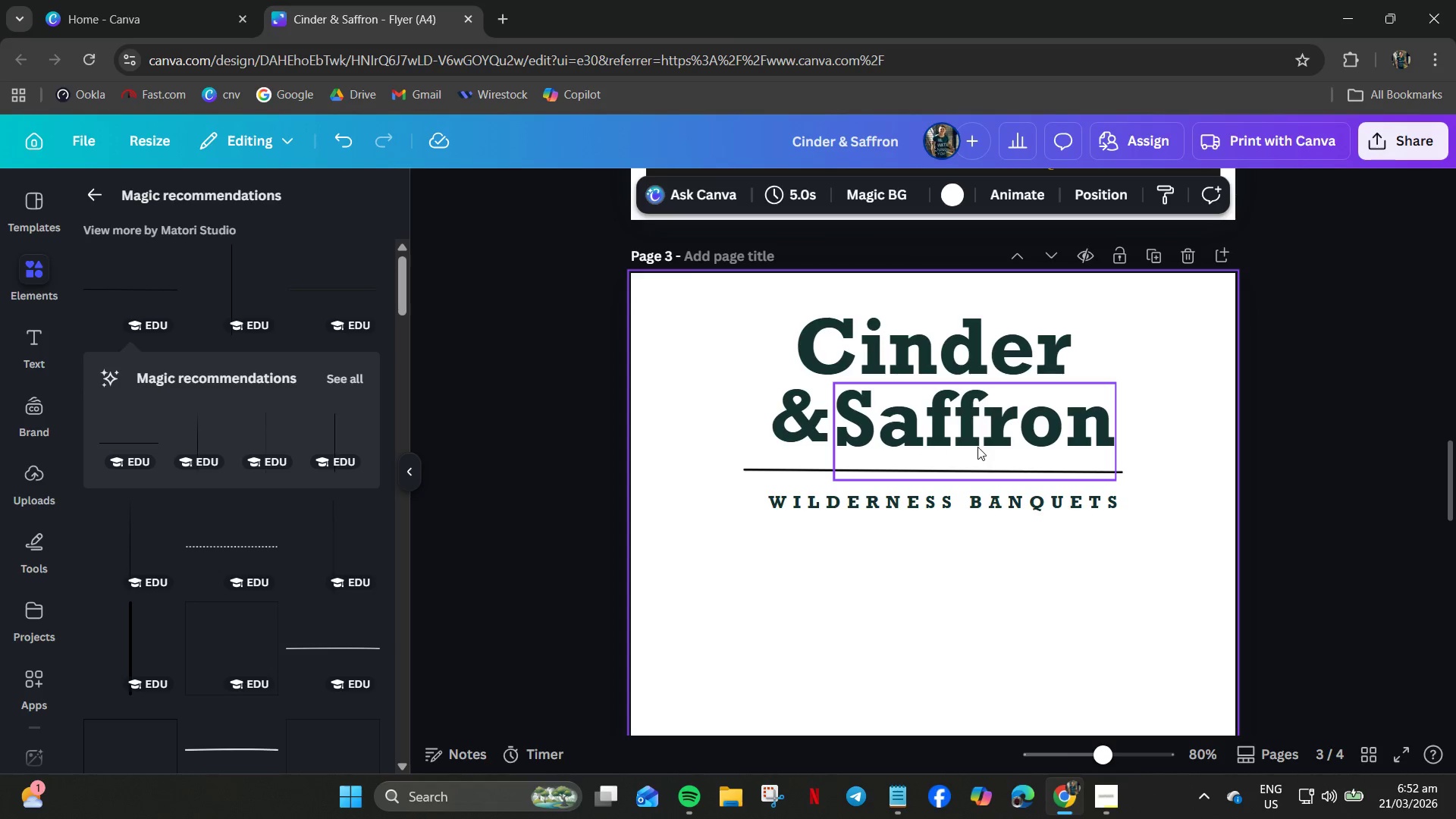 
left_click_drag(start_coordinate=[974, 442], to_coordinate=[984, 434])
 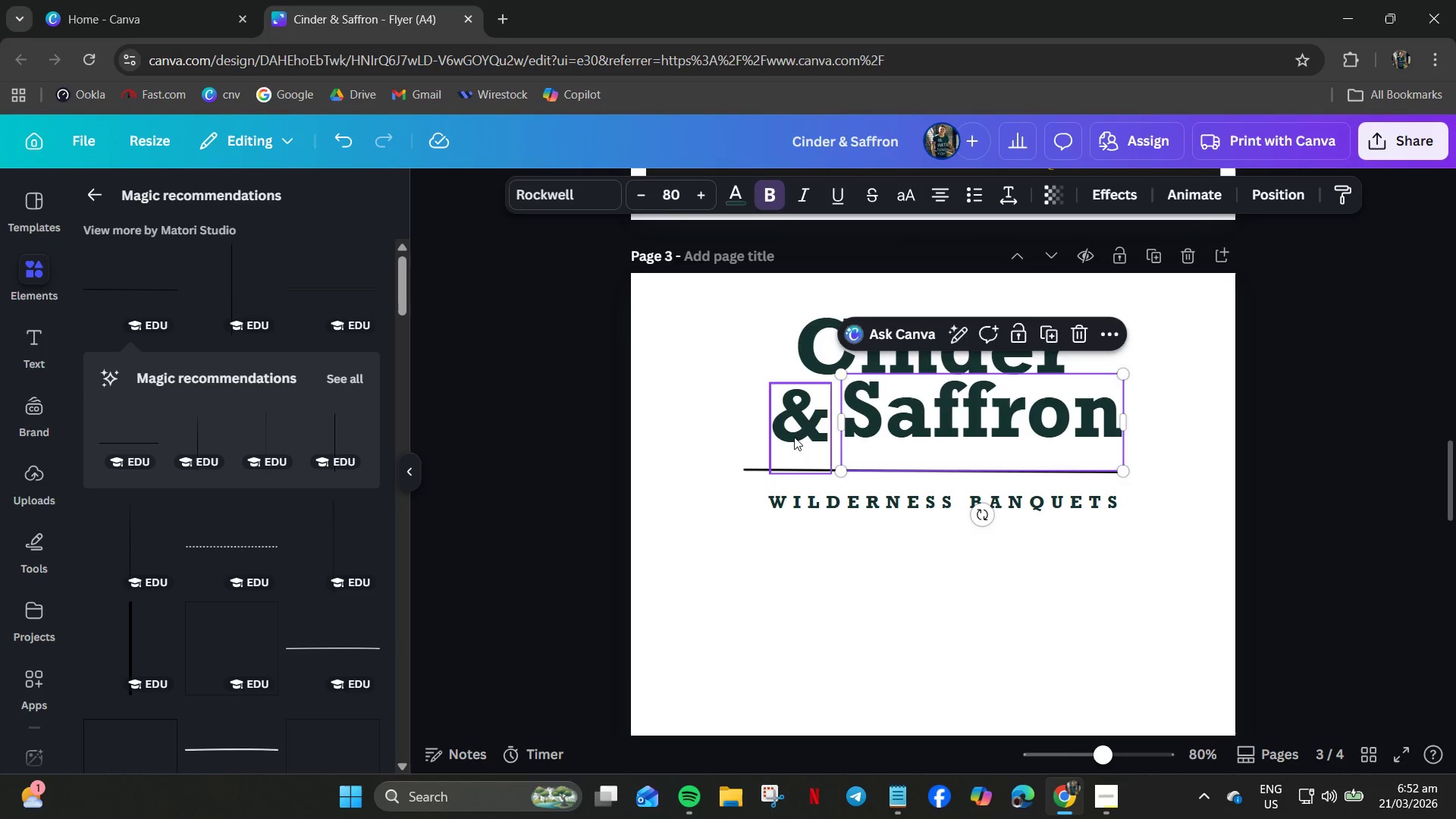 
left_click([793, 436])
 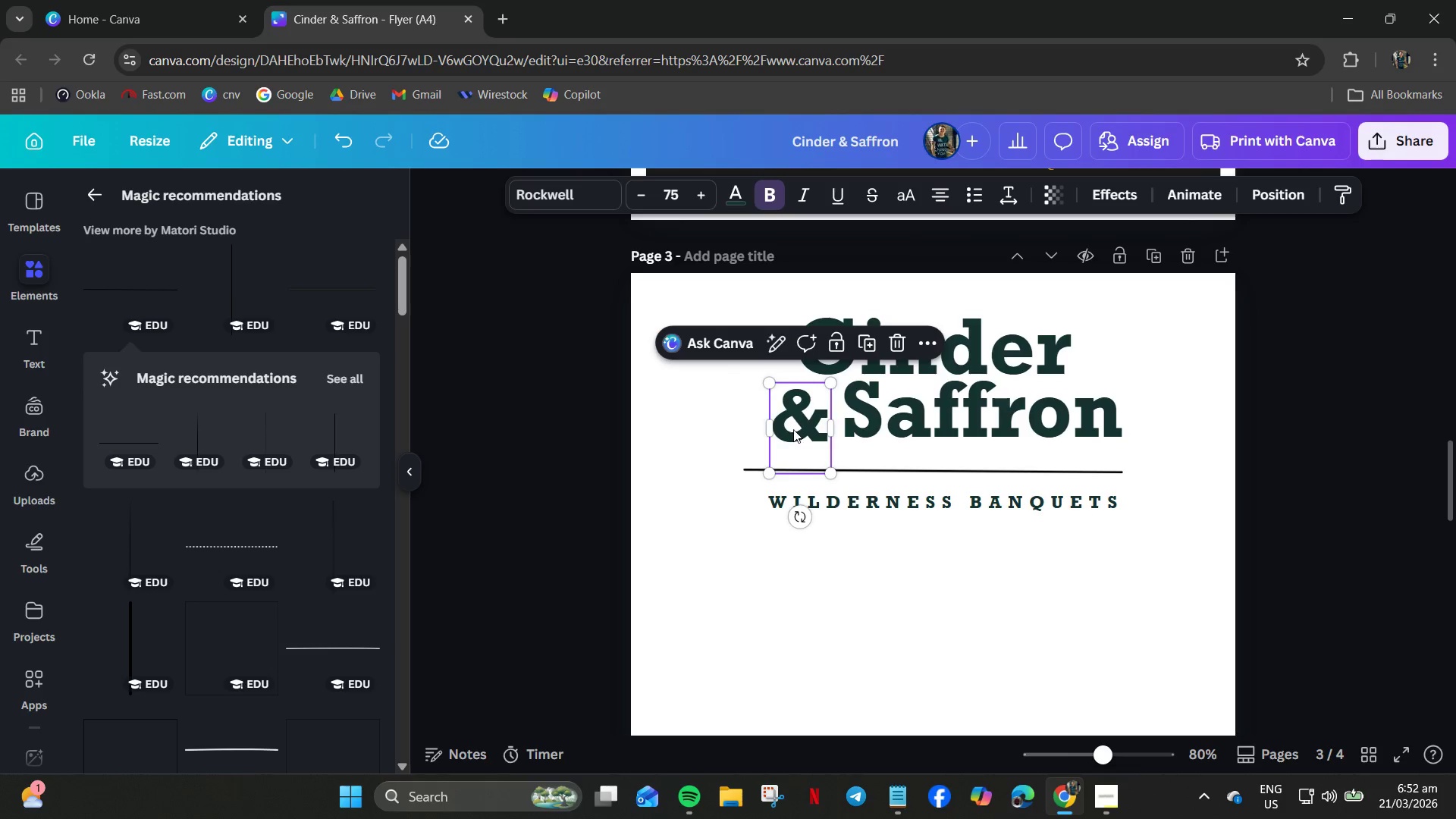 
left_click_drag(start_coordinate=[792, 430], to_coordinate=[799, 421])
 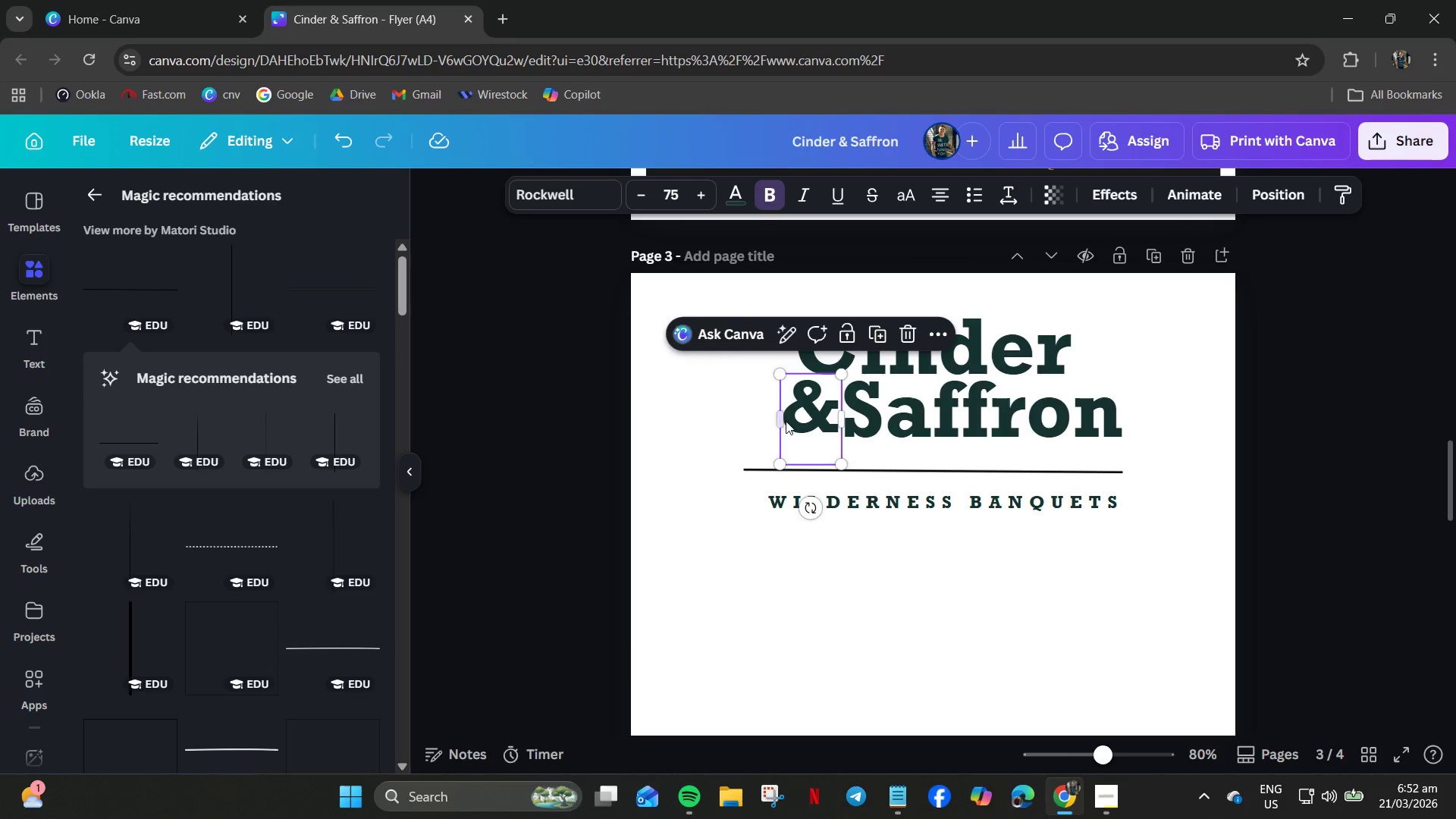 
left_click_drag(start_coordinate=[799, 415], to_coordinate=[792, 417])
 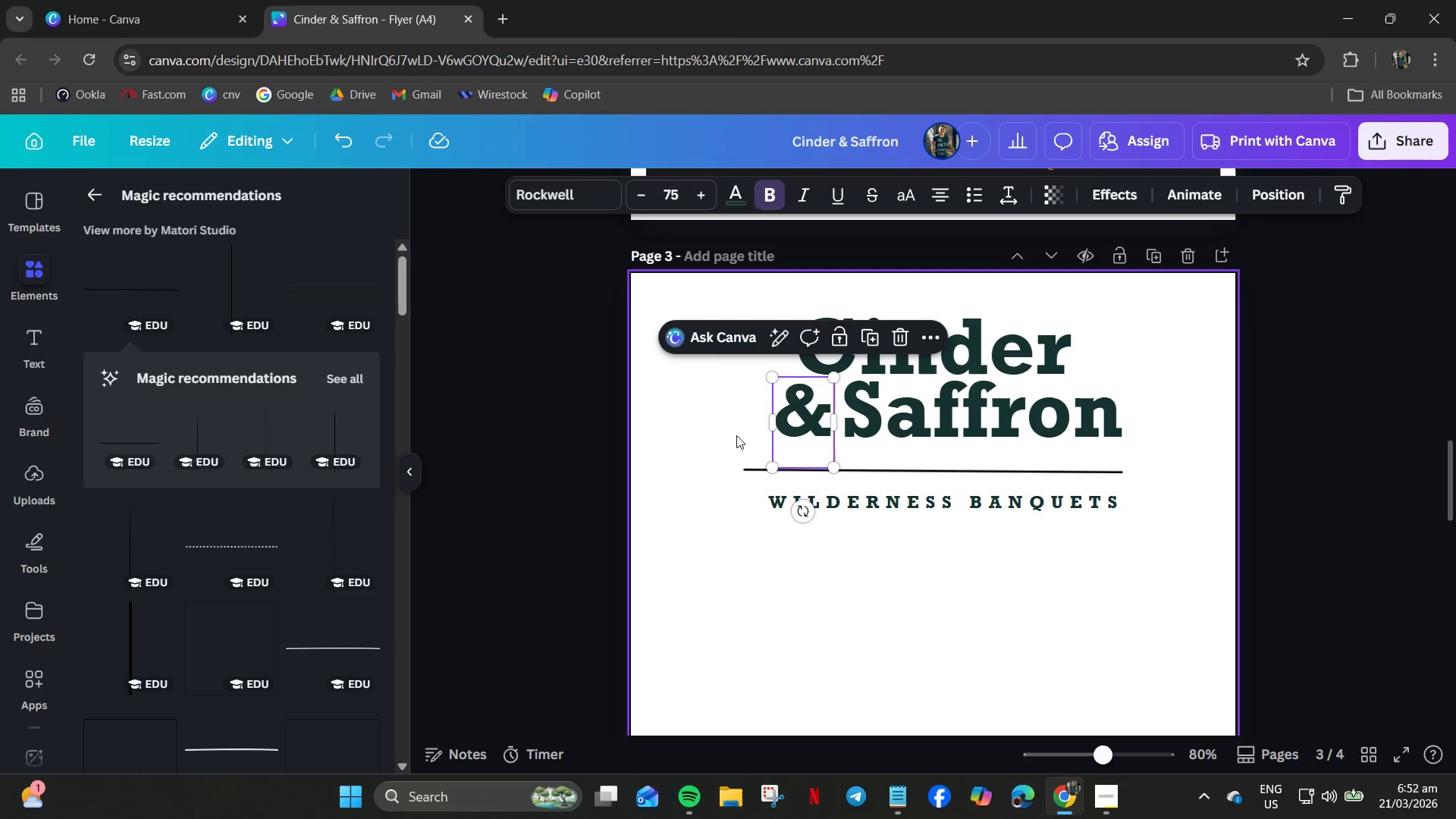 
left_click([736, 435])
 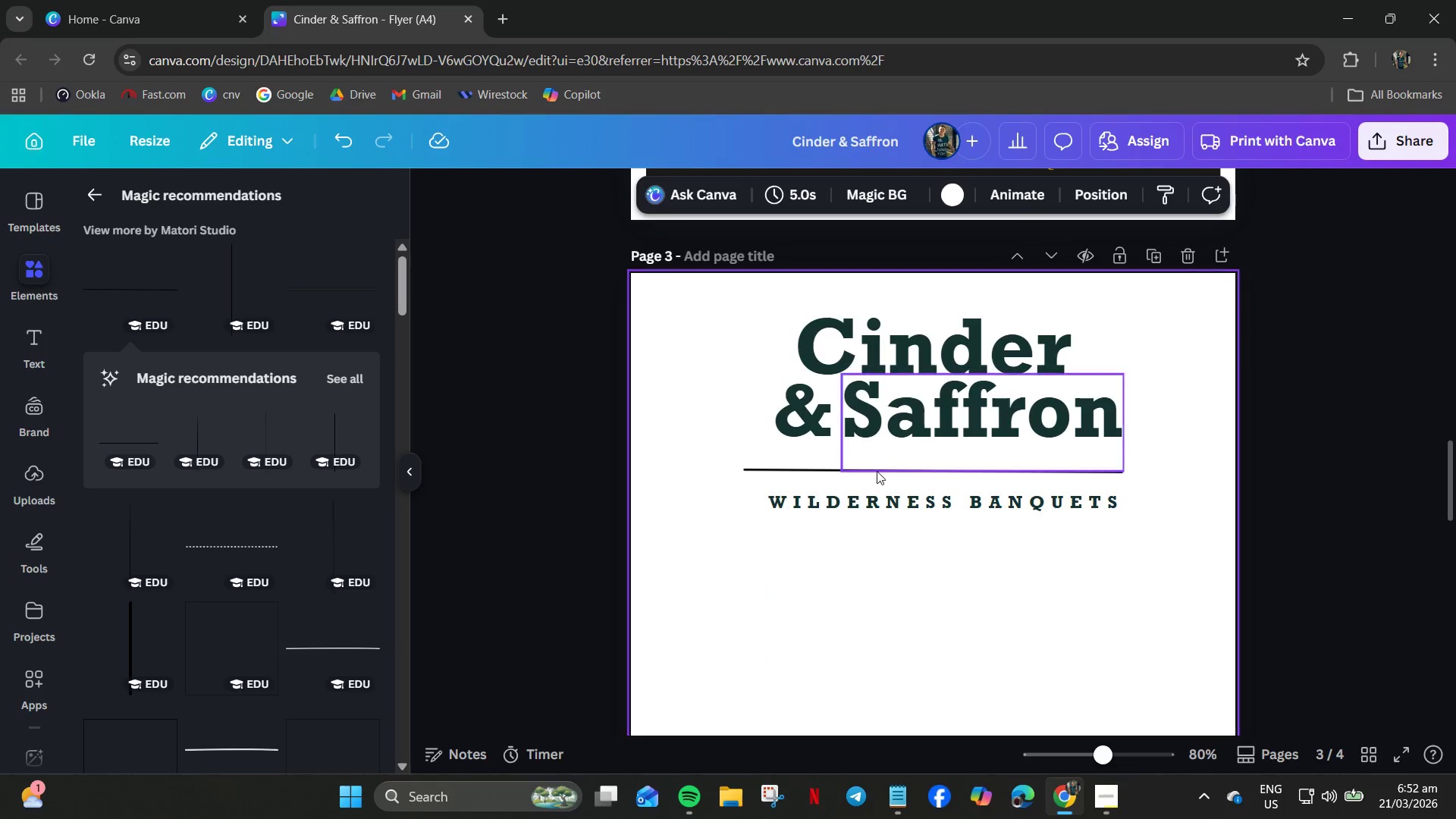 
left_click([880, 468])
 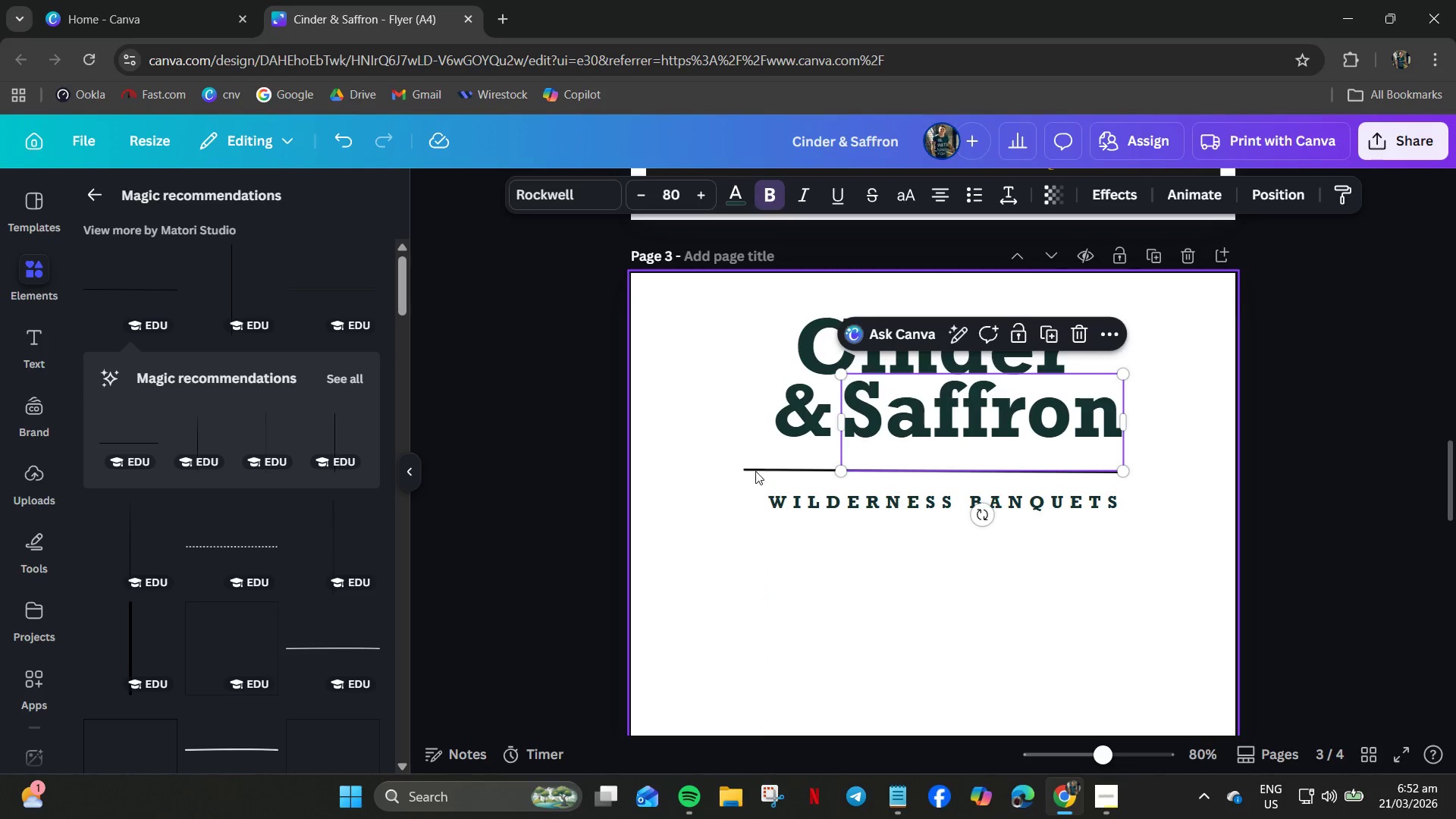 
left_click([752, 472])
 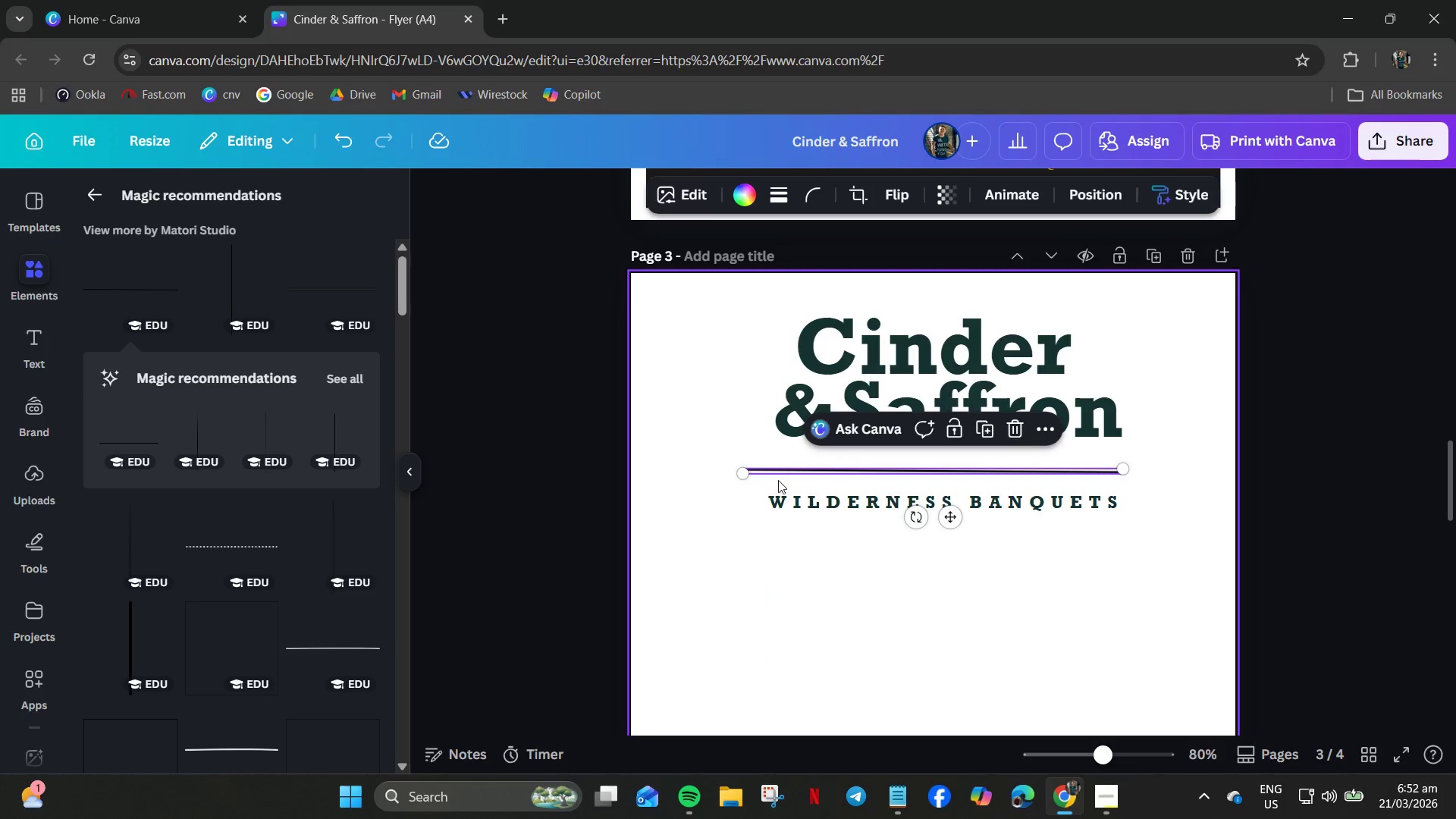 
hold_key(key=ArrowUp, duration=0.45)
 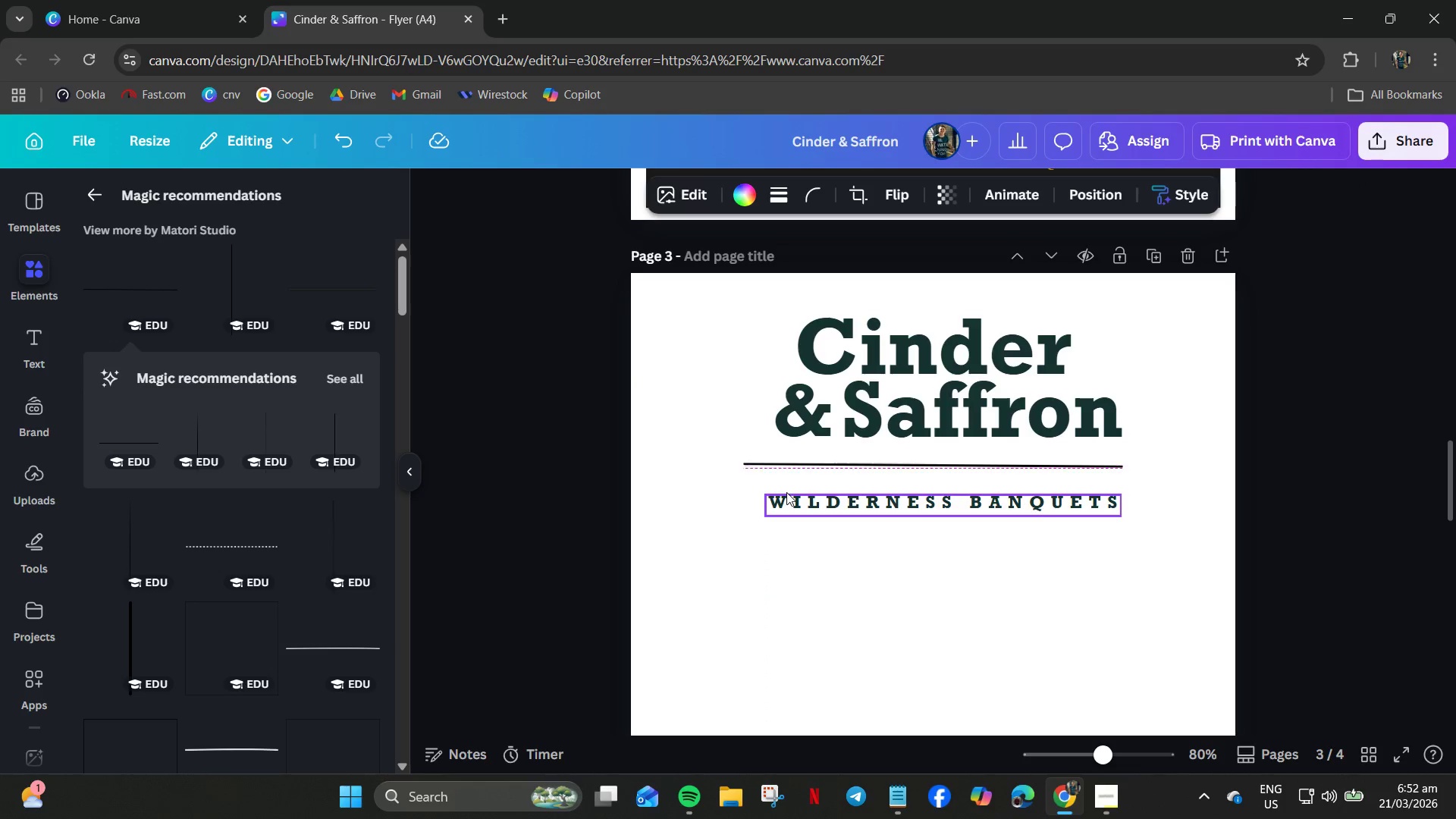 
key(ArrowUp)
 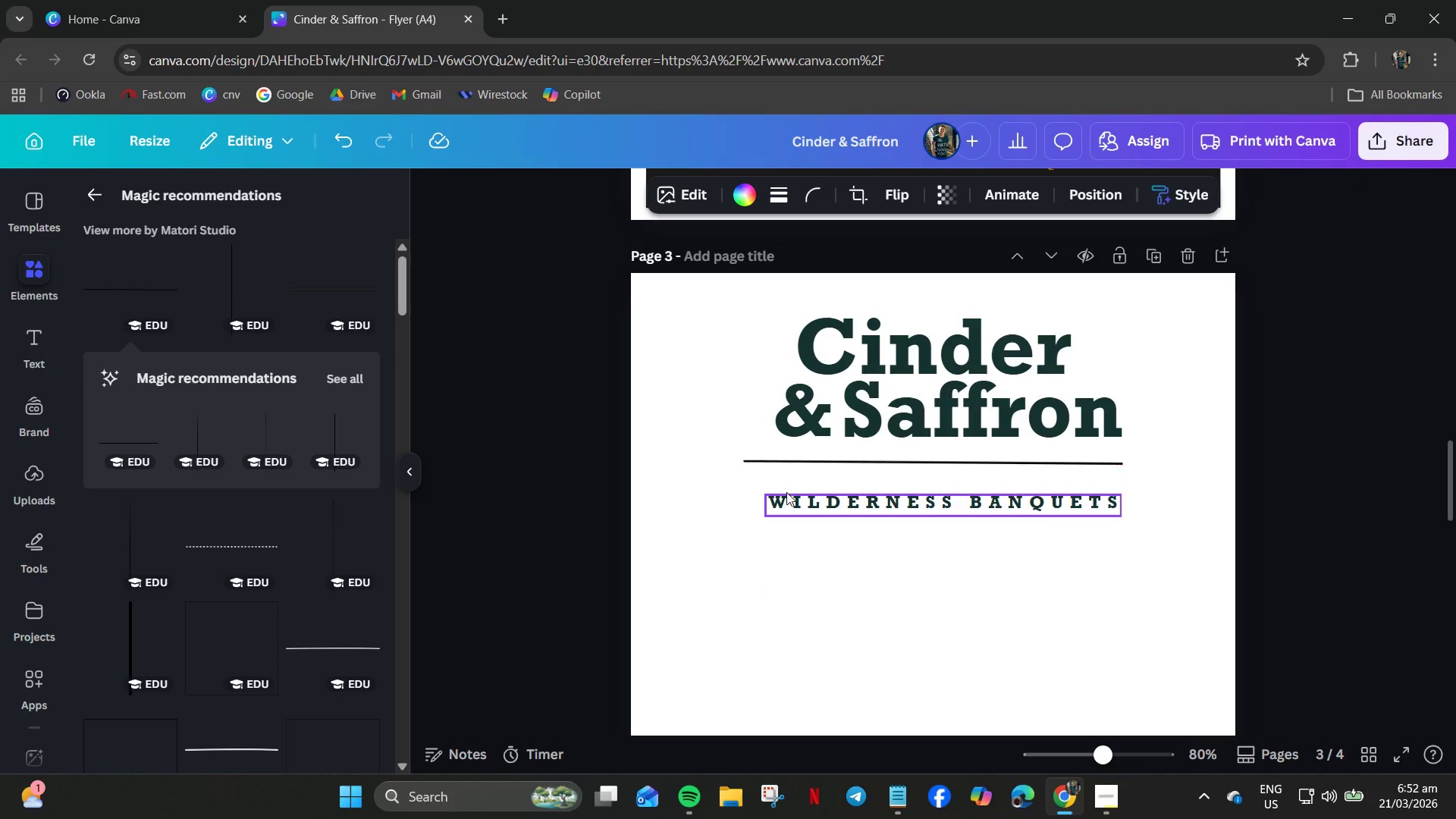 
key(ArrowUp)
 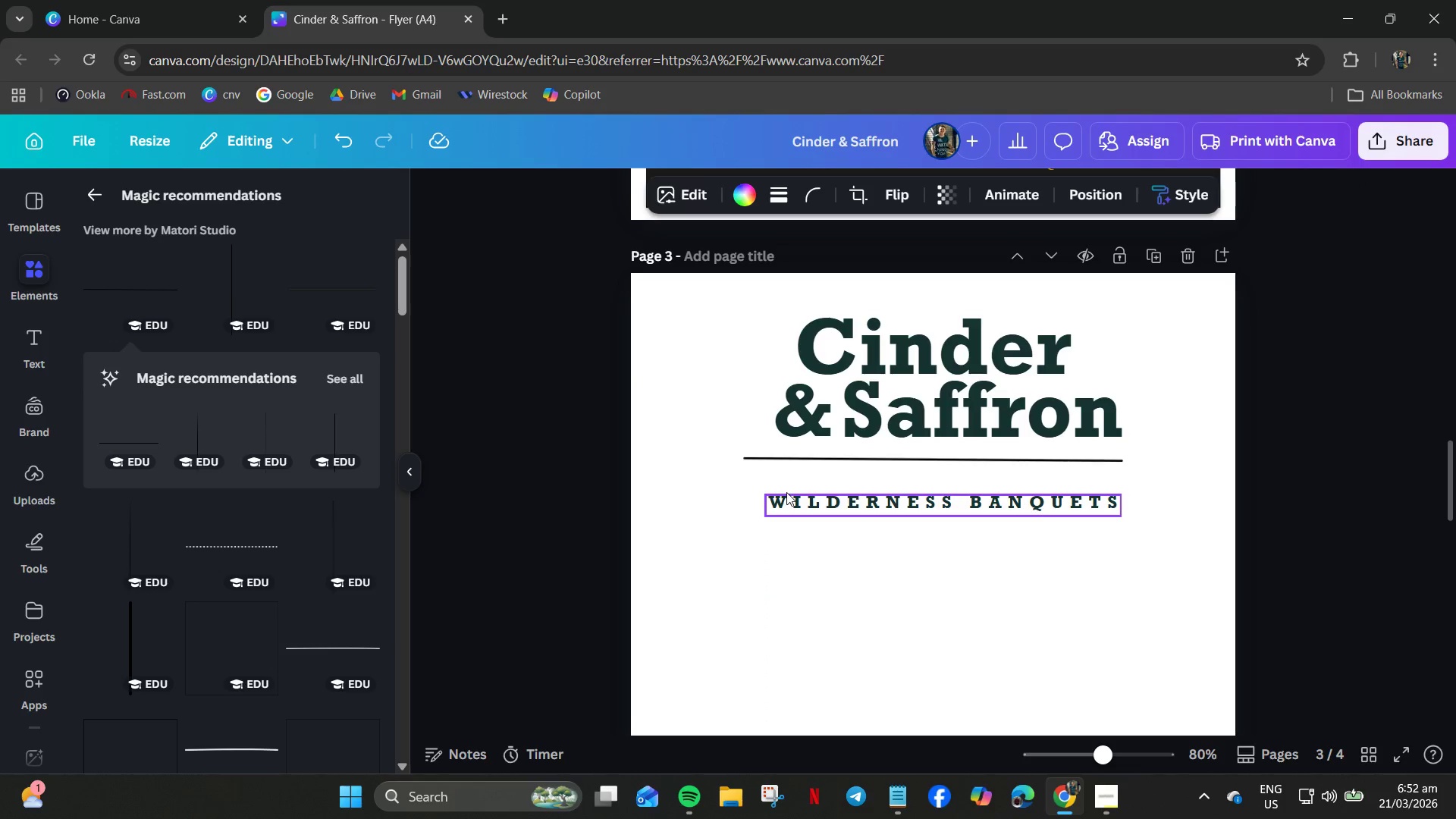 
key(ArrowUp)
 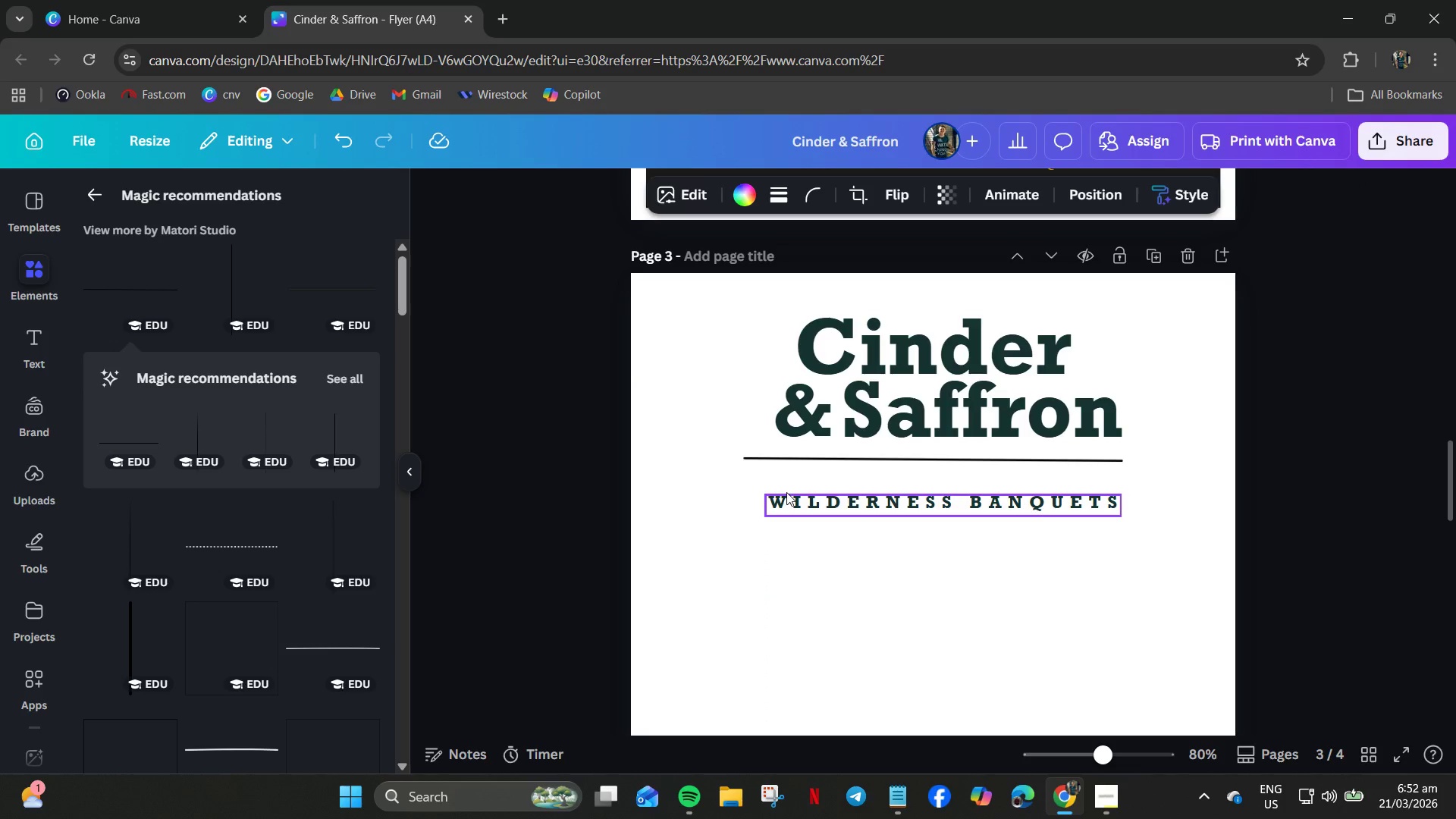 
key(ArrowUp)
 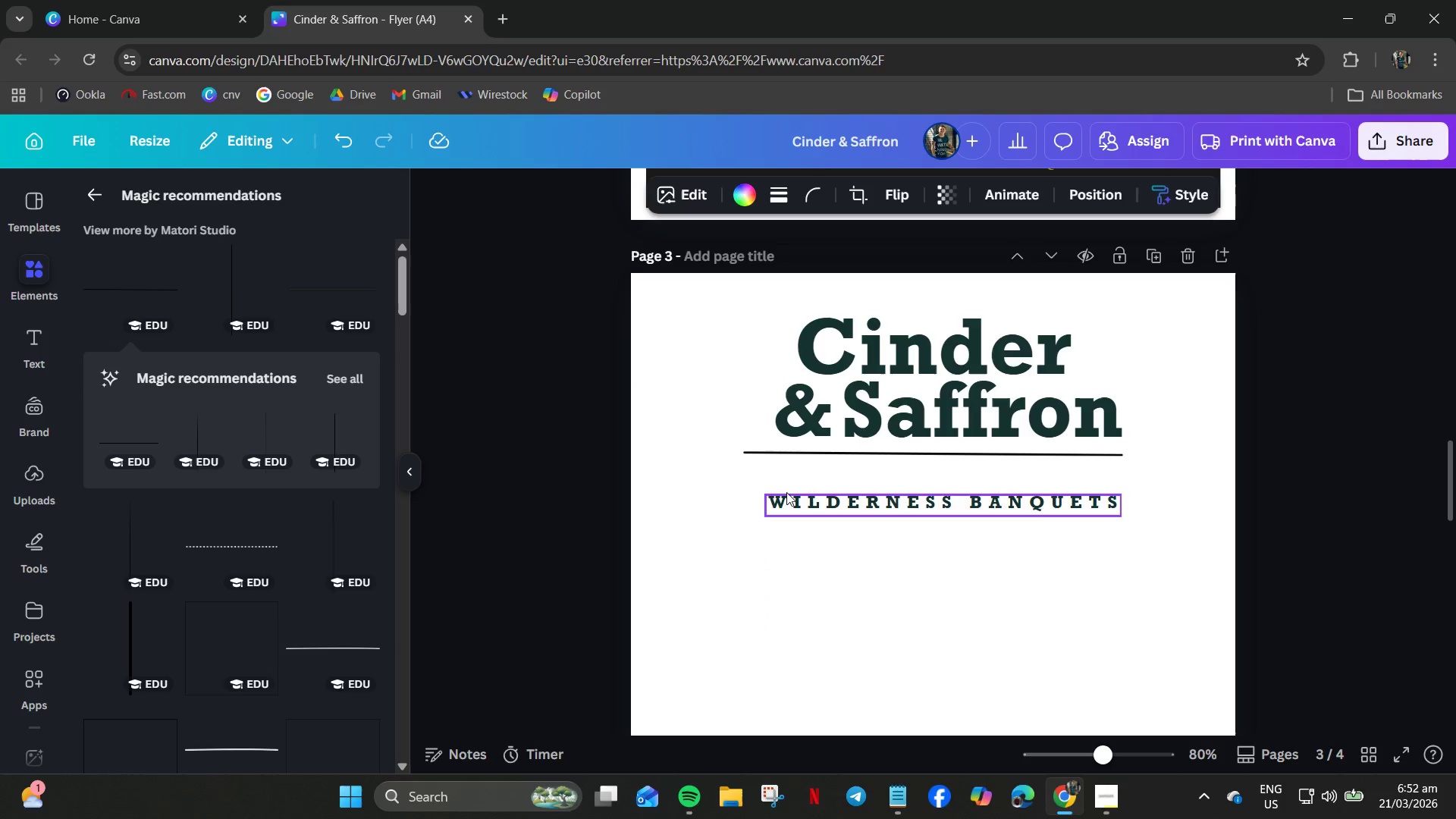 
key(ArrowUp)
 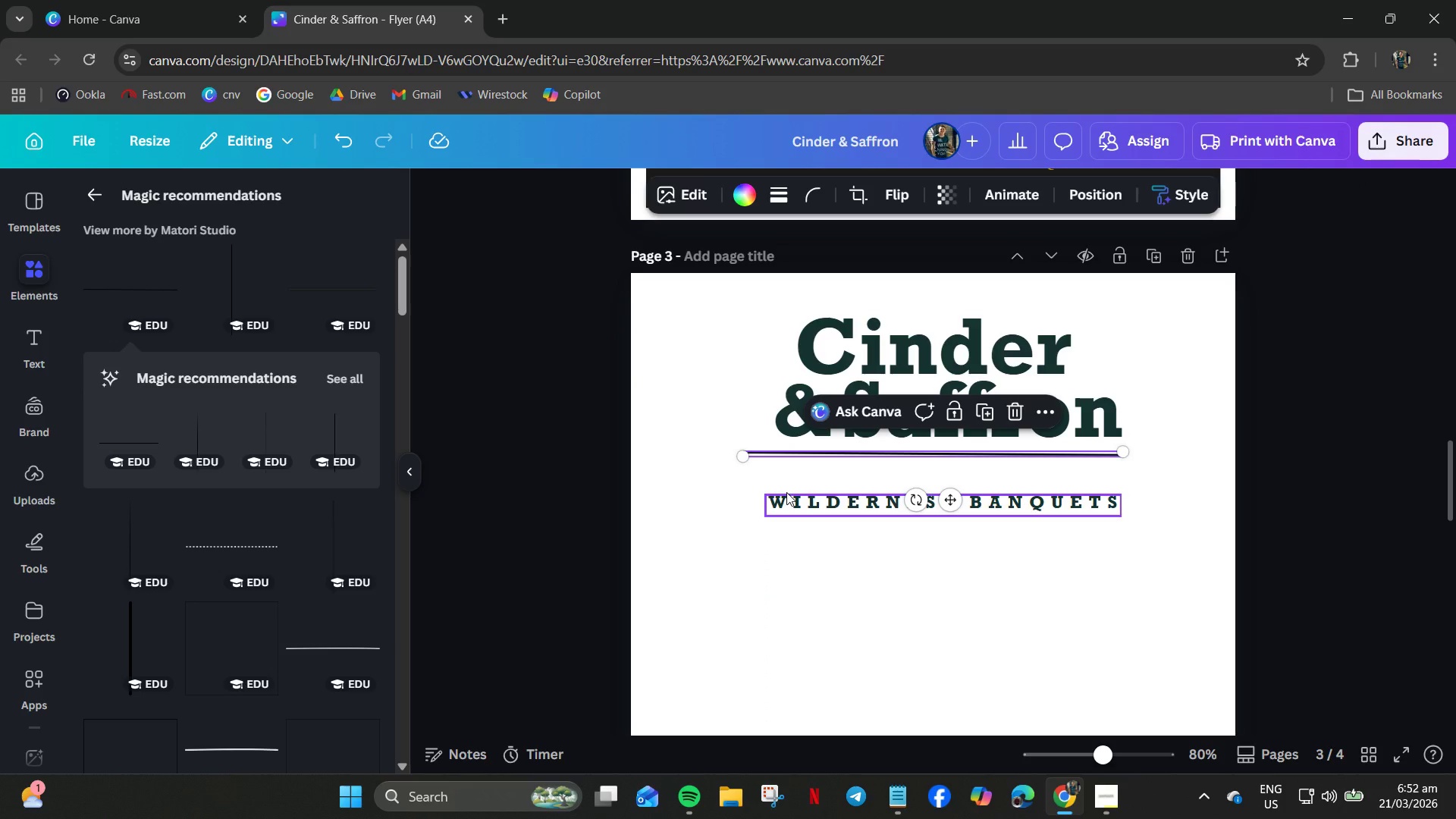 
key(ArrowRight)
 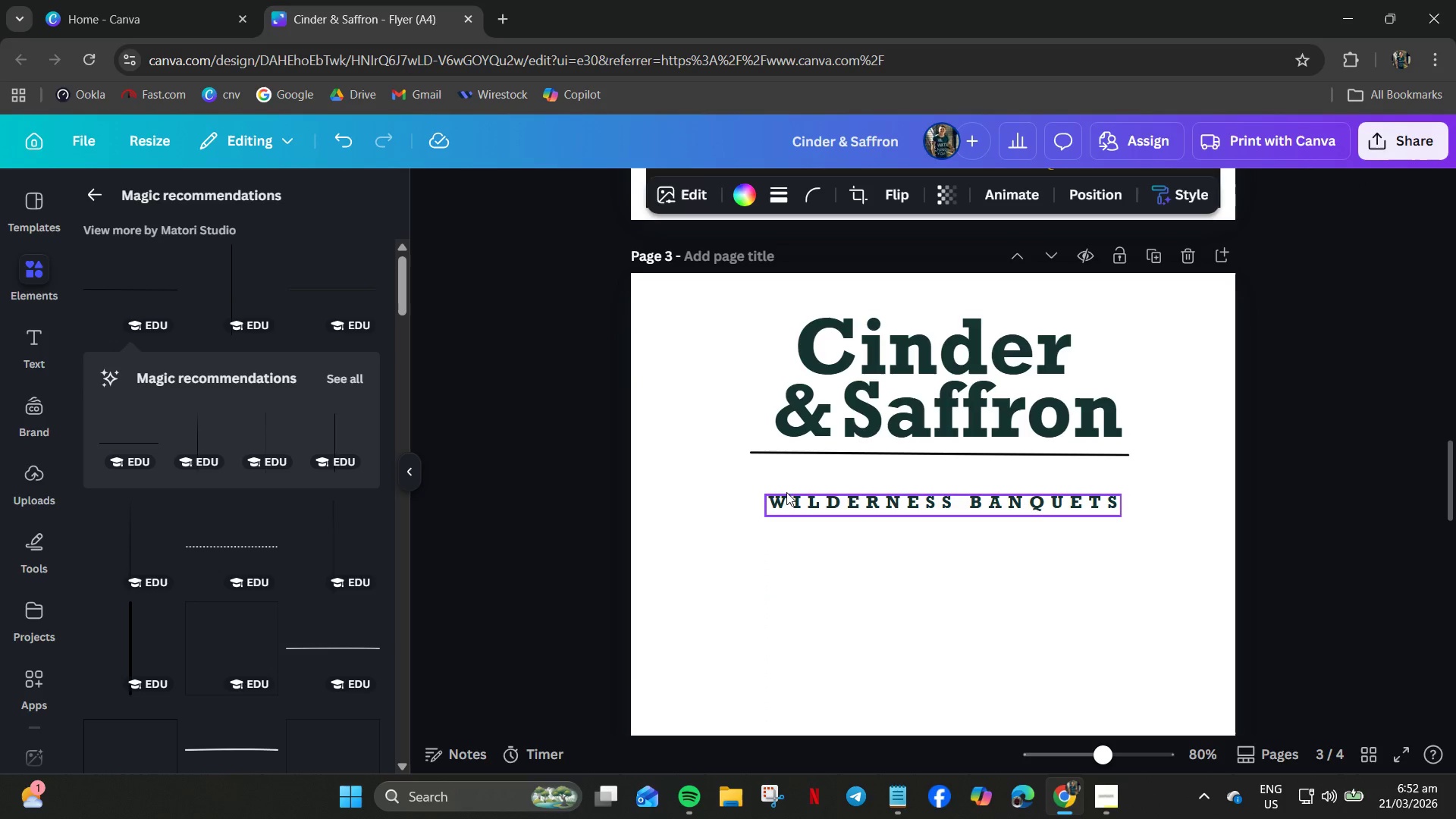 
key(ArrowRight)
 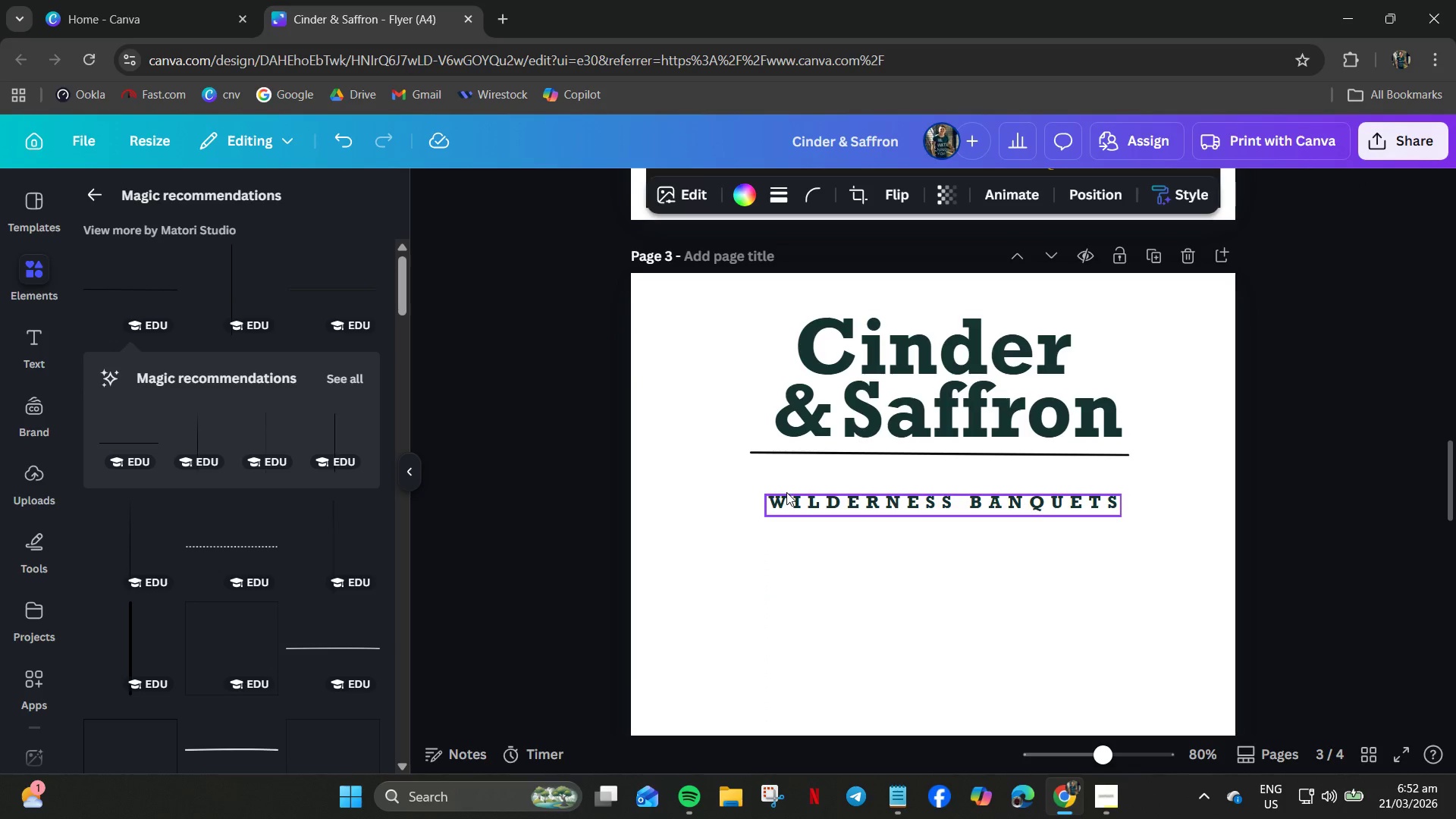 
key(ArrowRight)
 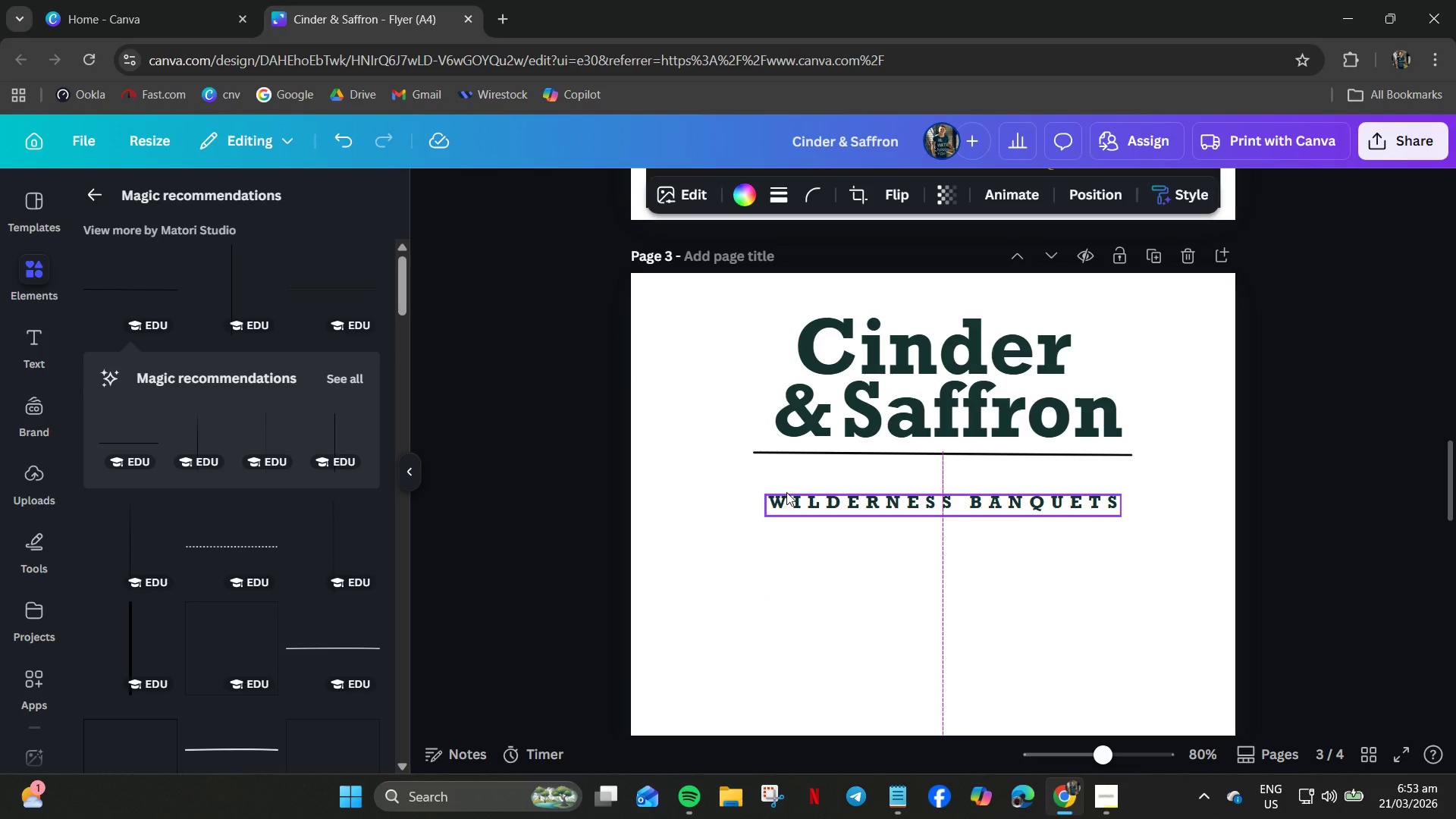 
key(ArrowRight)
 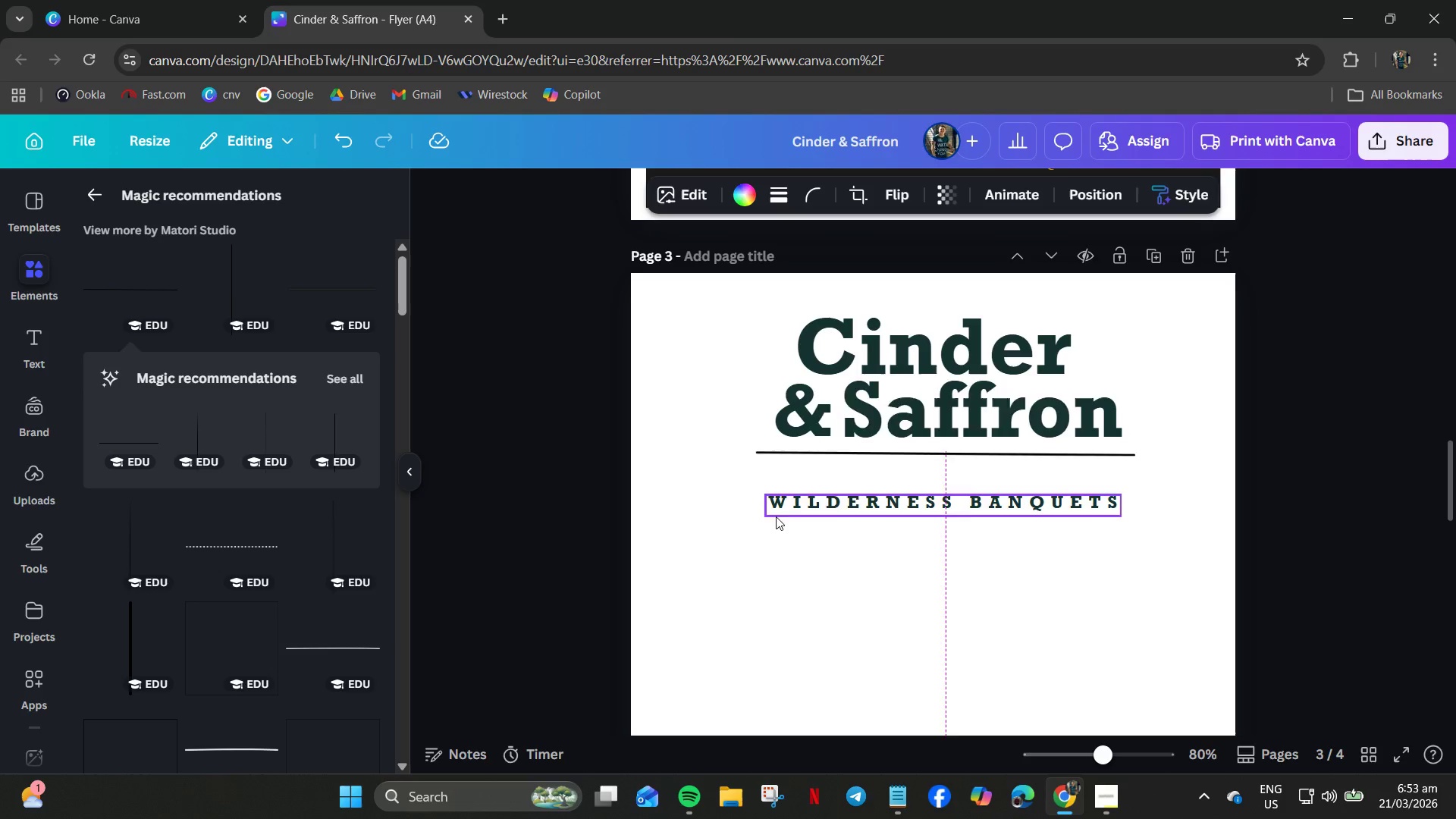 
left_click([830, 500])
 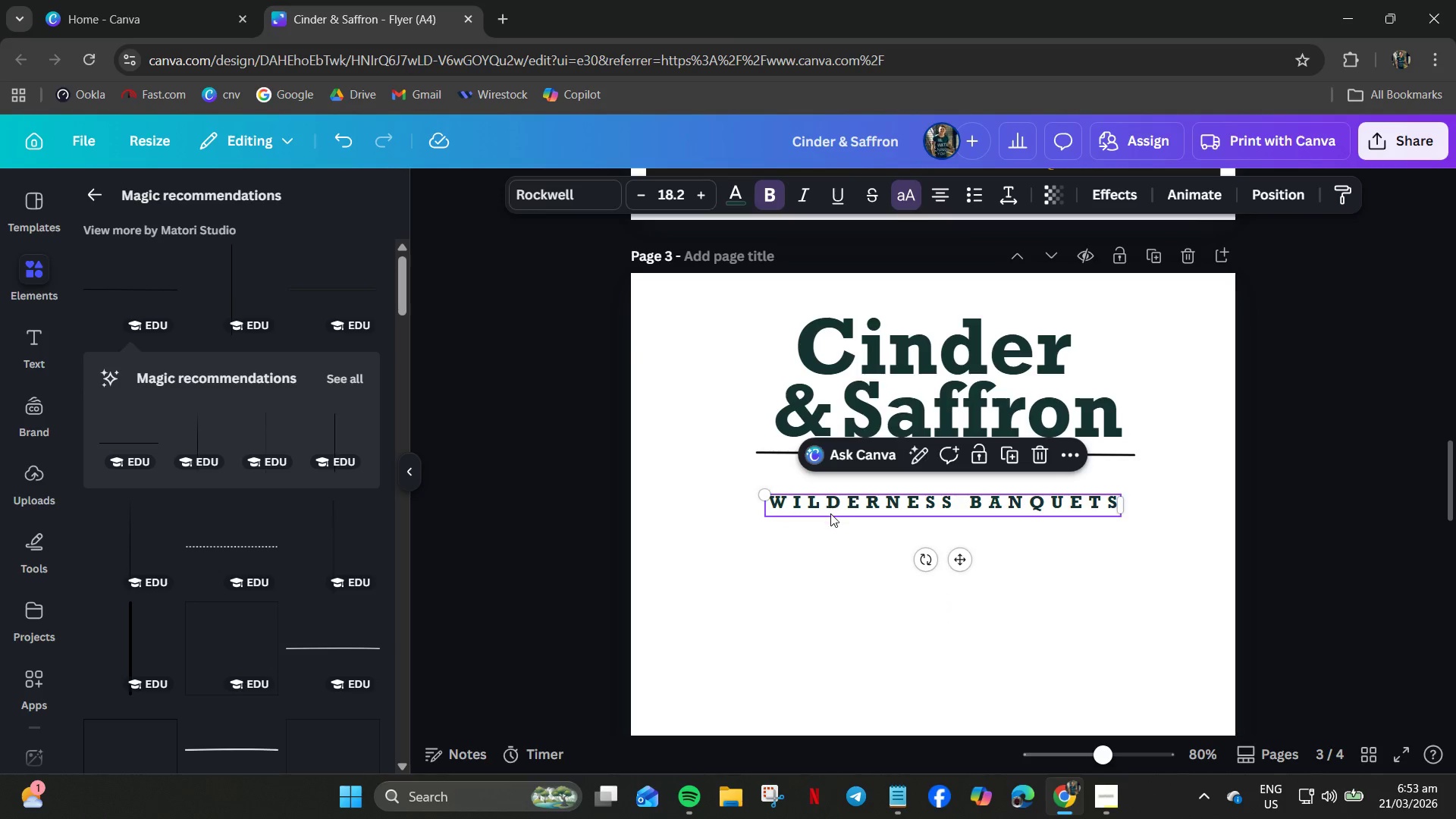 
left_click_drag(start_coordinate=[831, 512], to_coordinate=[834, 479])
 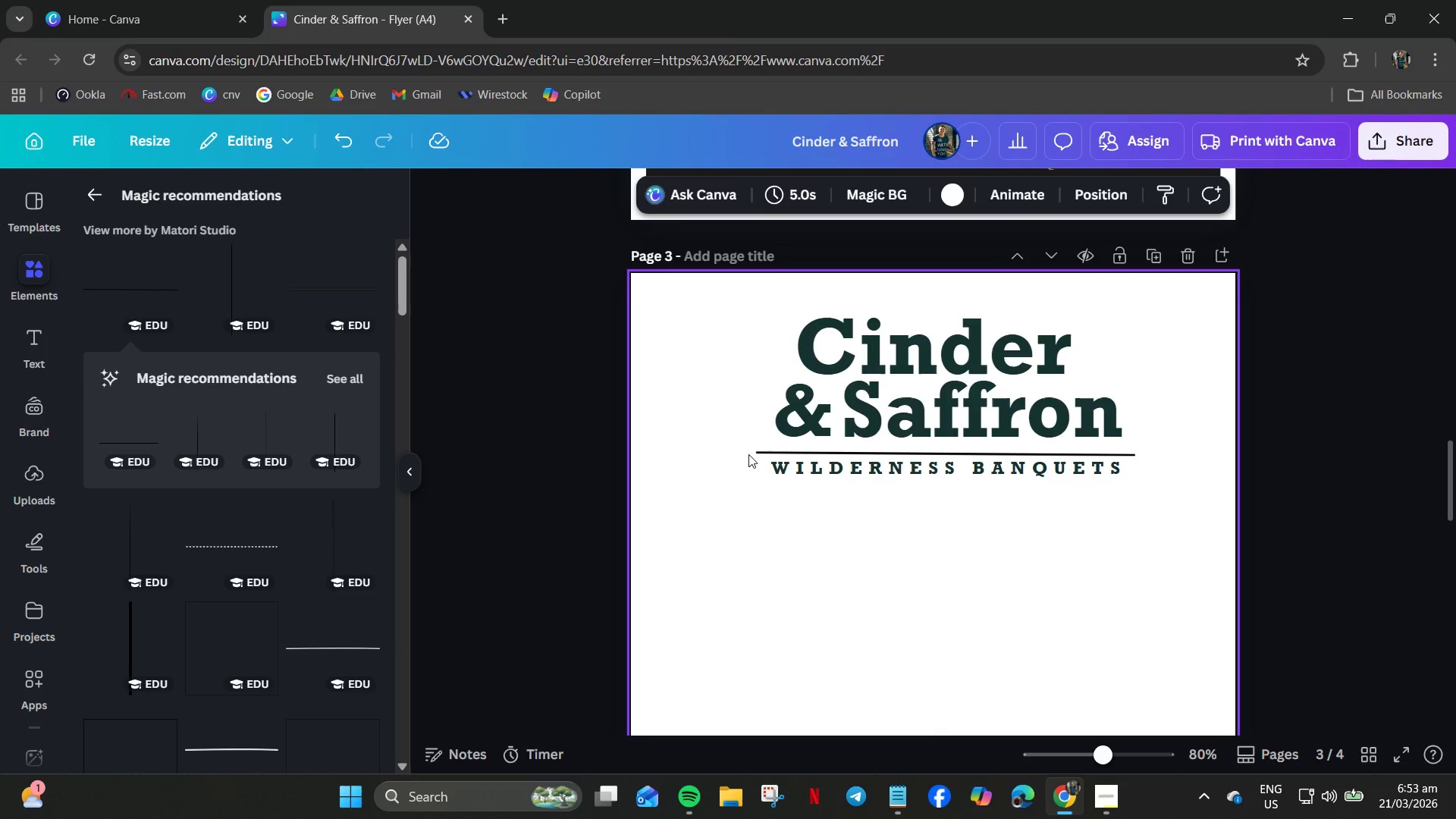 
left_click([765, 452])
 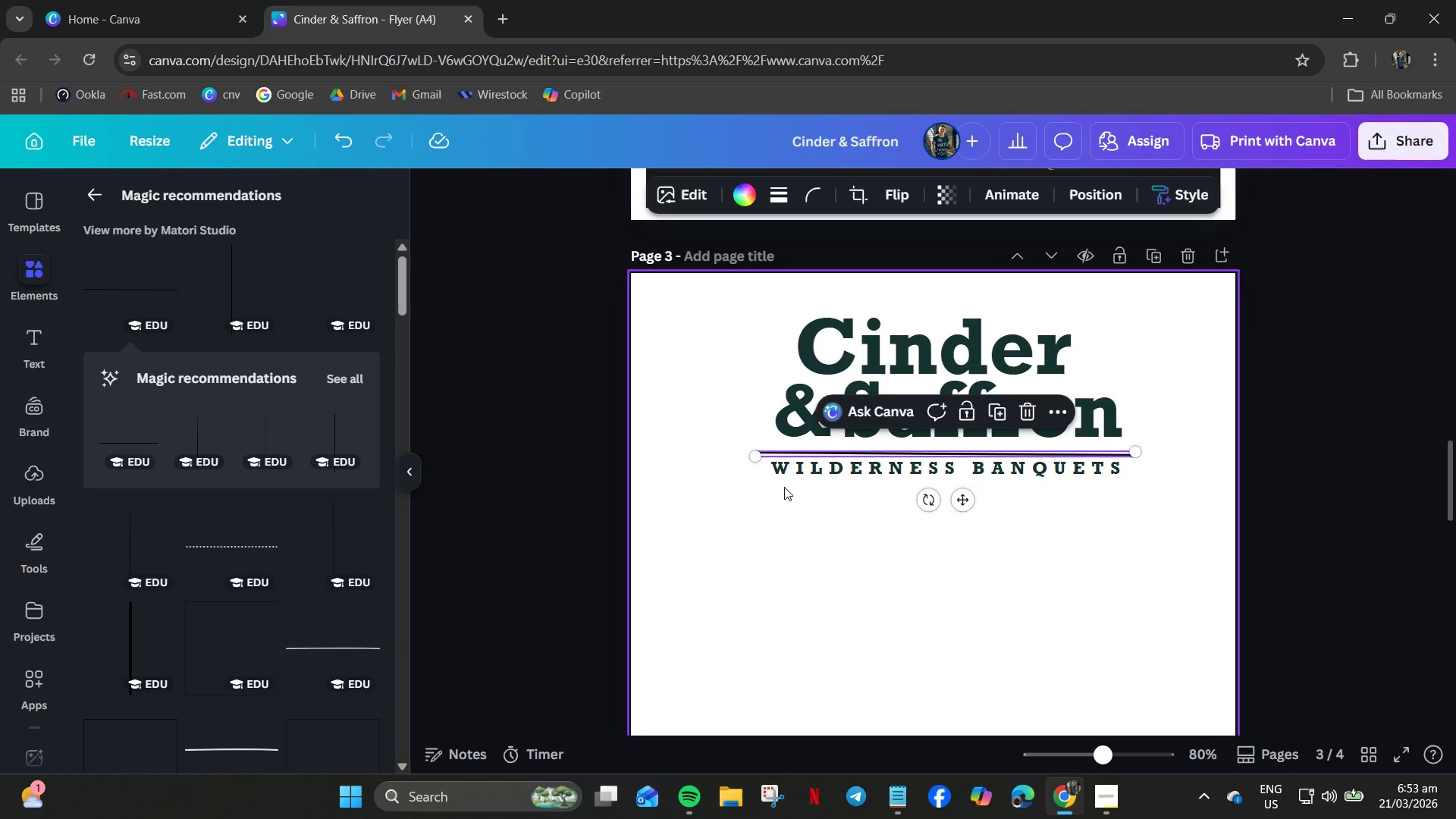 
key(ArrowUp)
 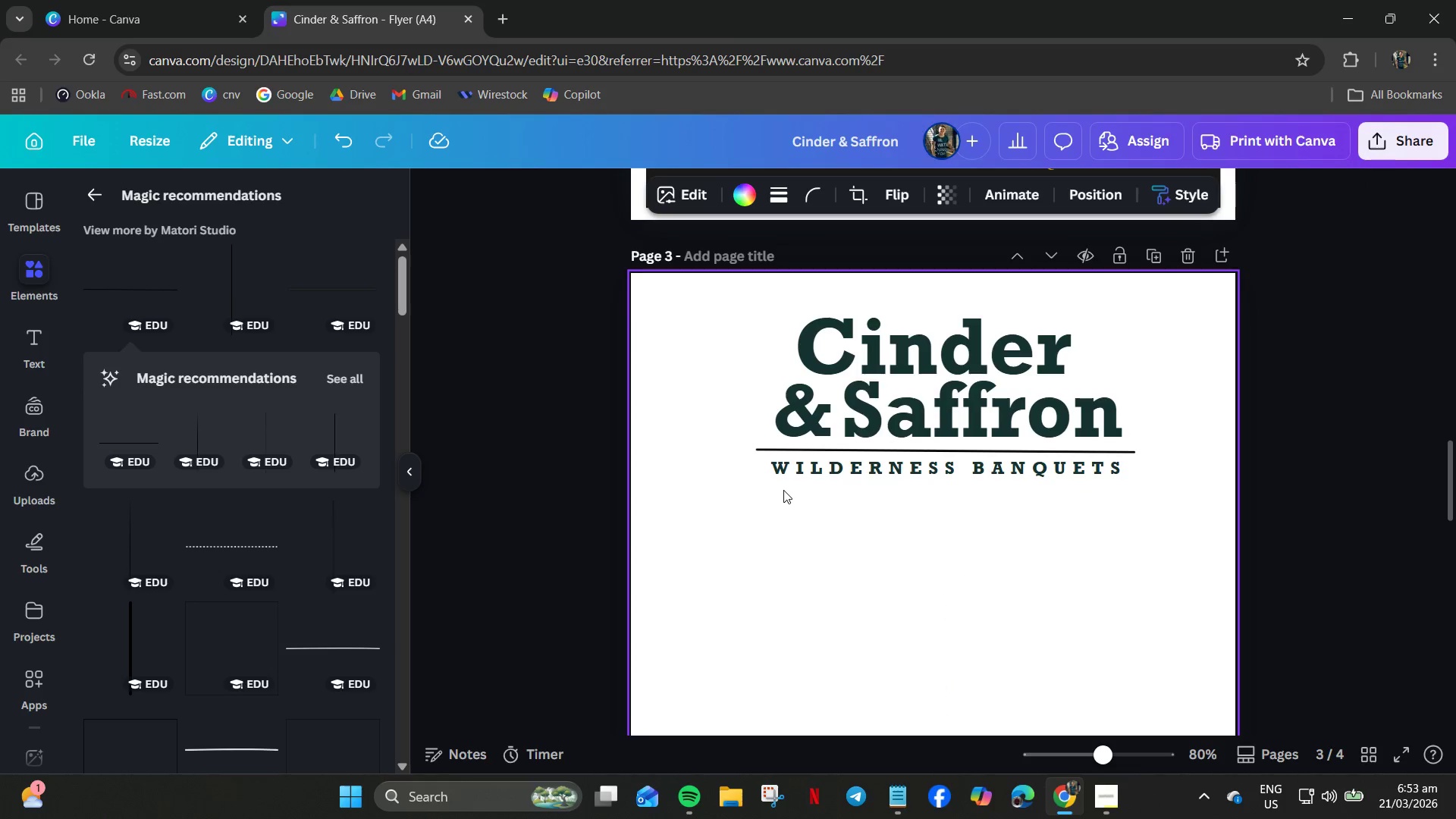 
key(ArrowUp)
 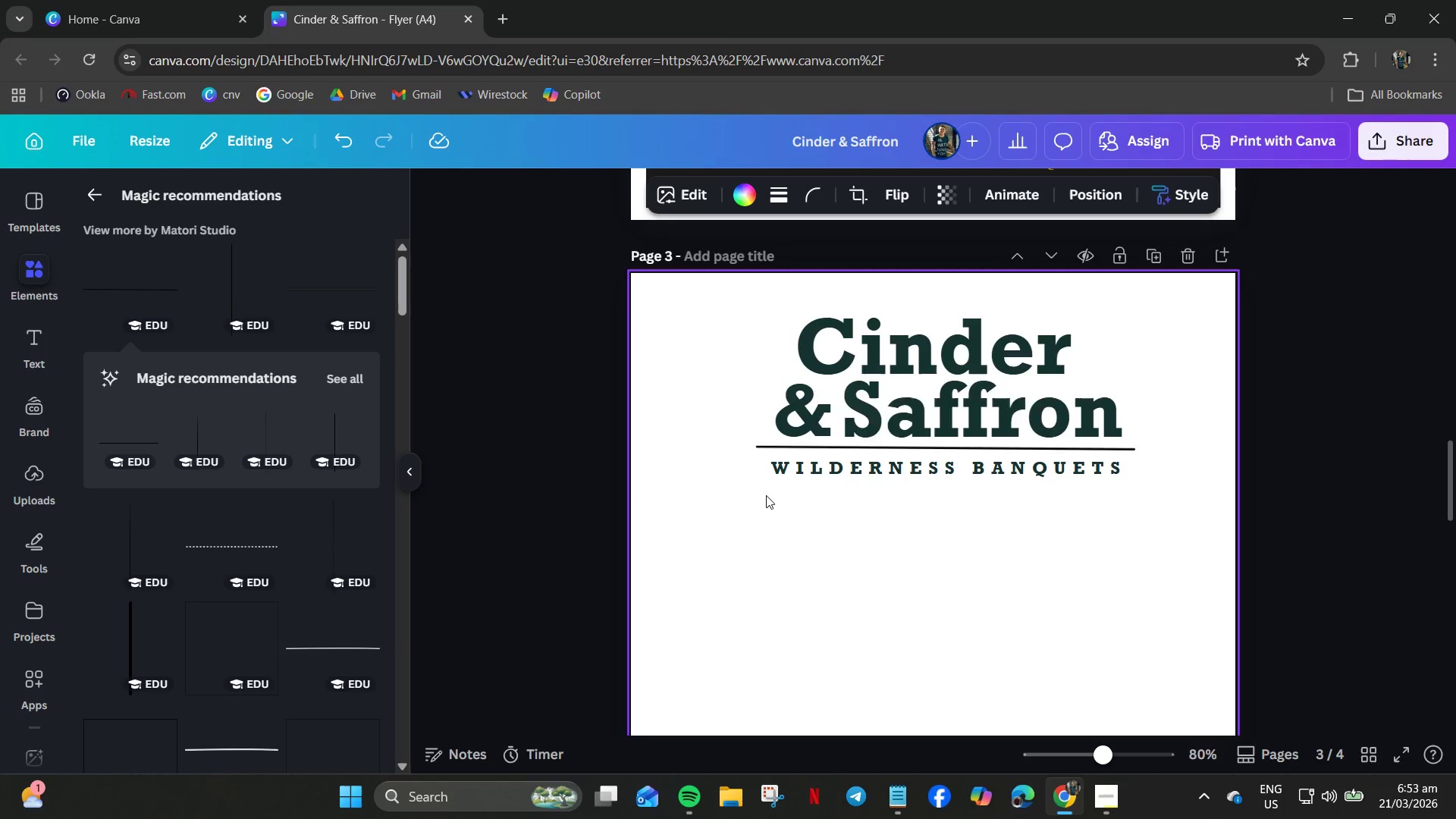 
key(ArrowDown)
 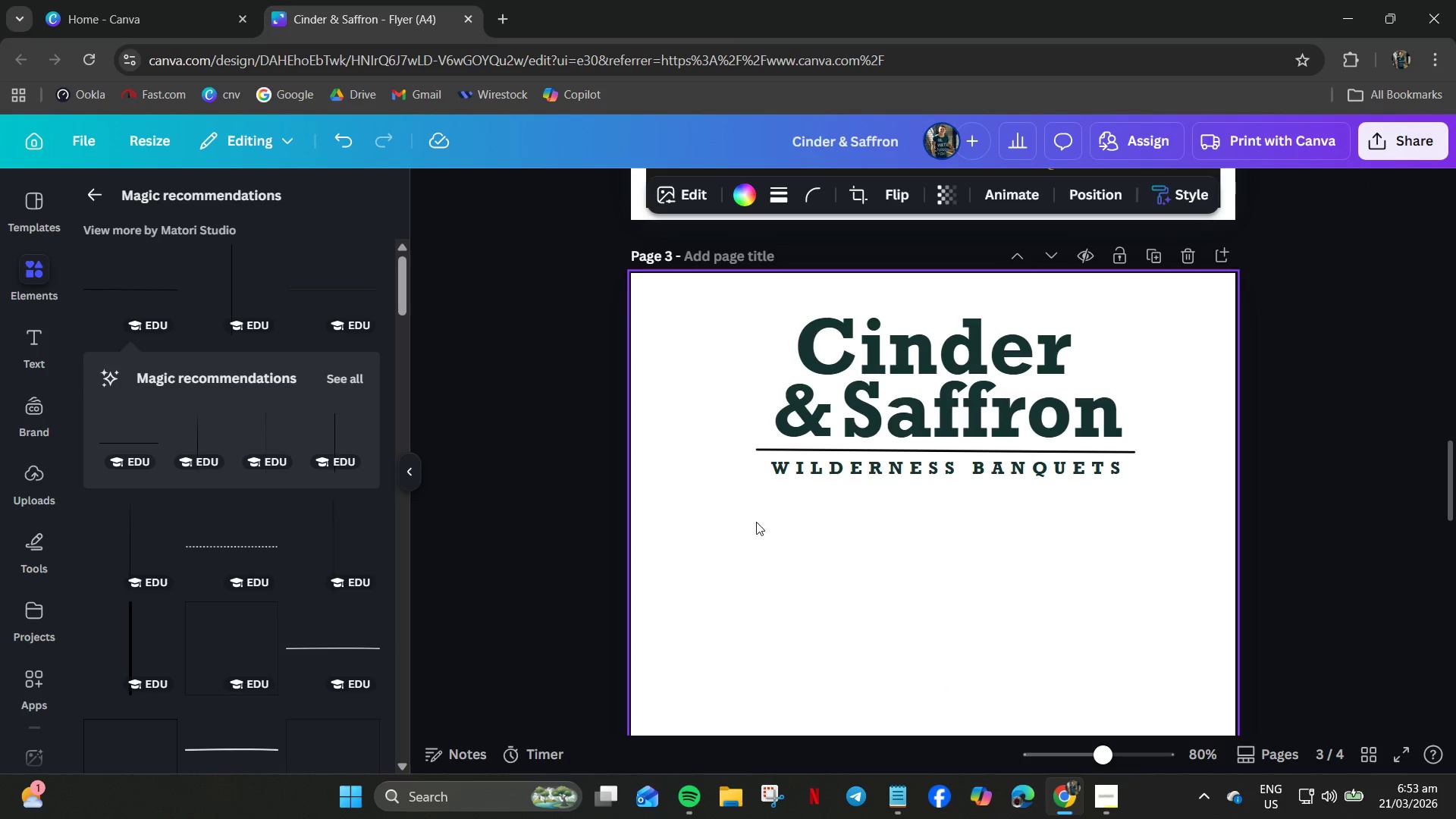 
left_click([756, 522])
 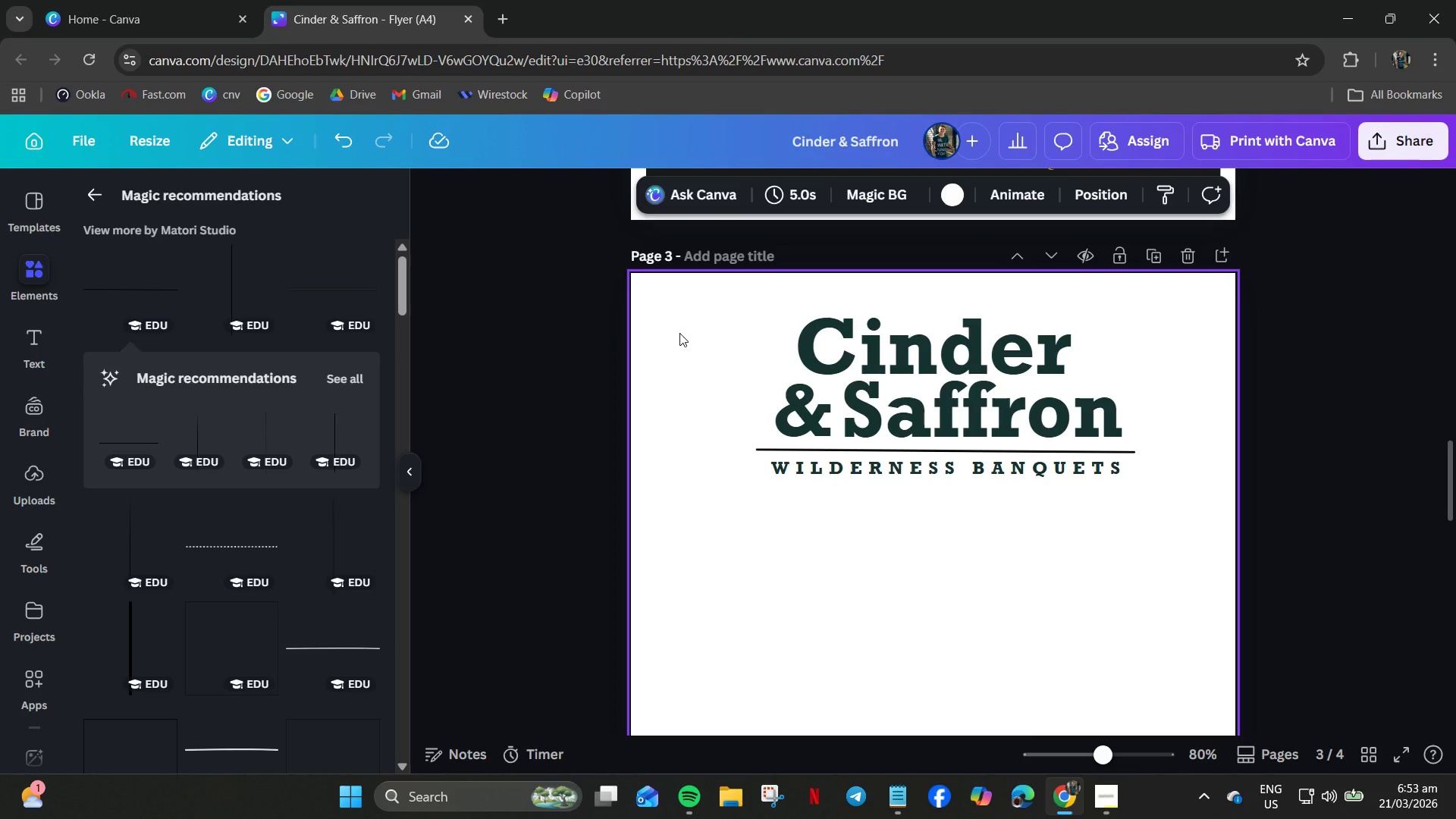 
left_click_drag(start_coordinate=[674, 331], to_coordinate=[946, 490])
 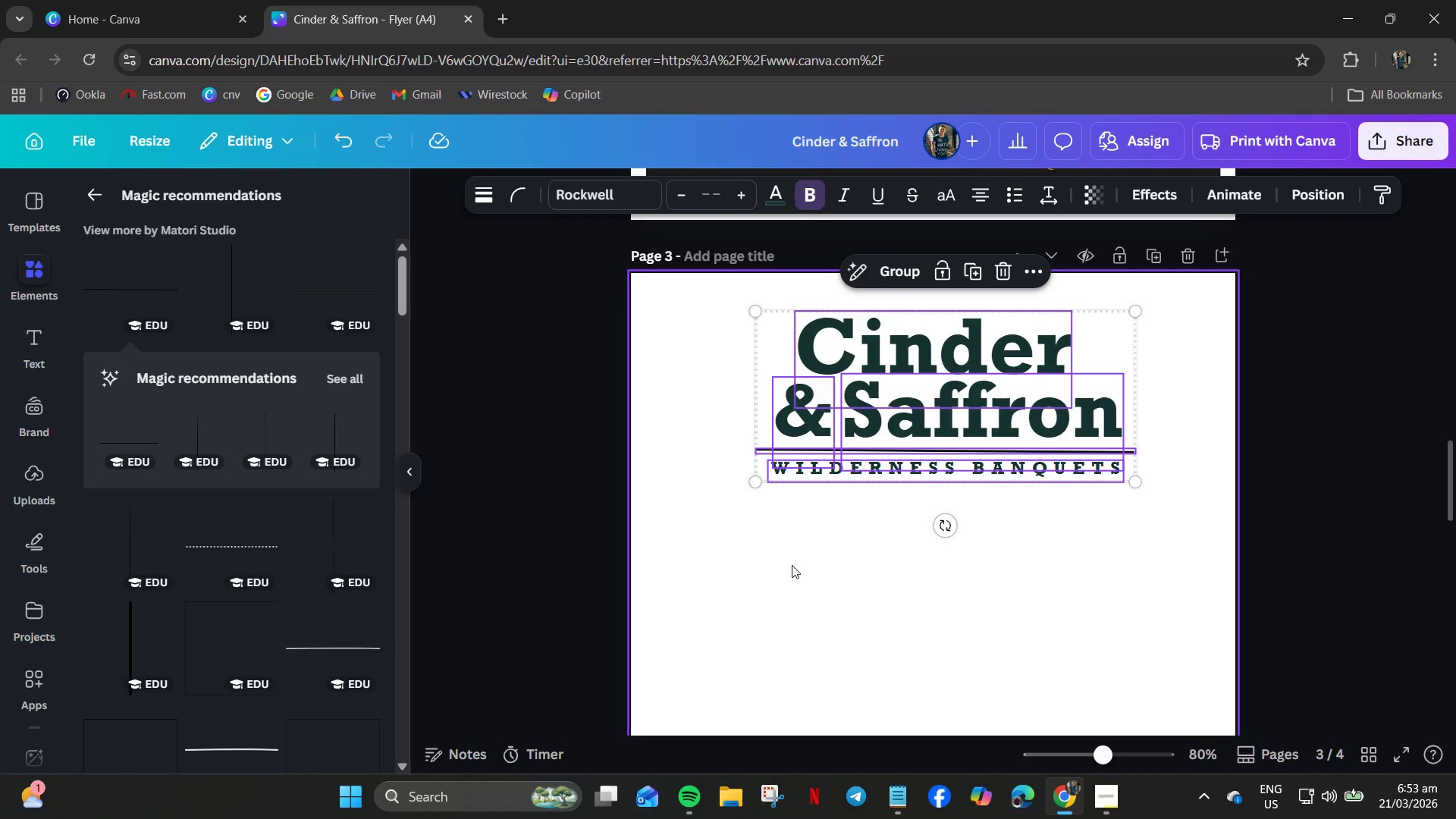 
key(Control+C)
 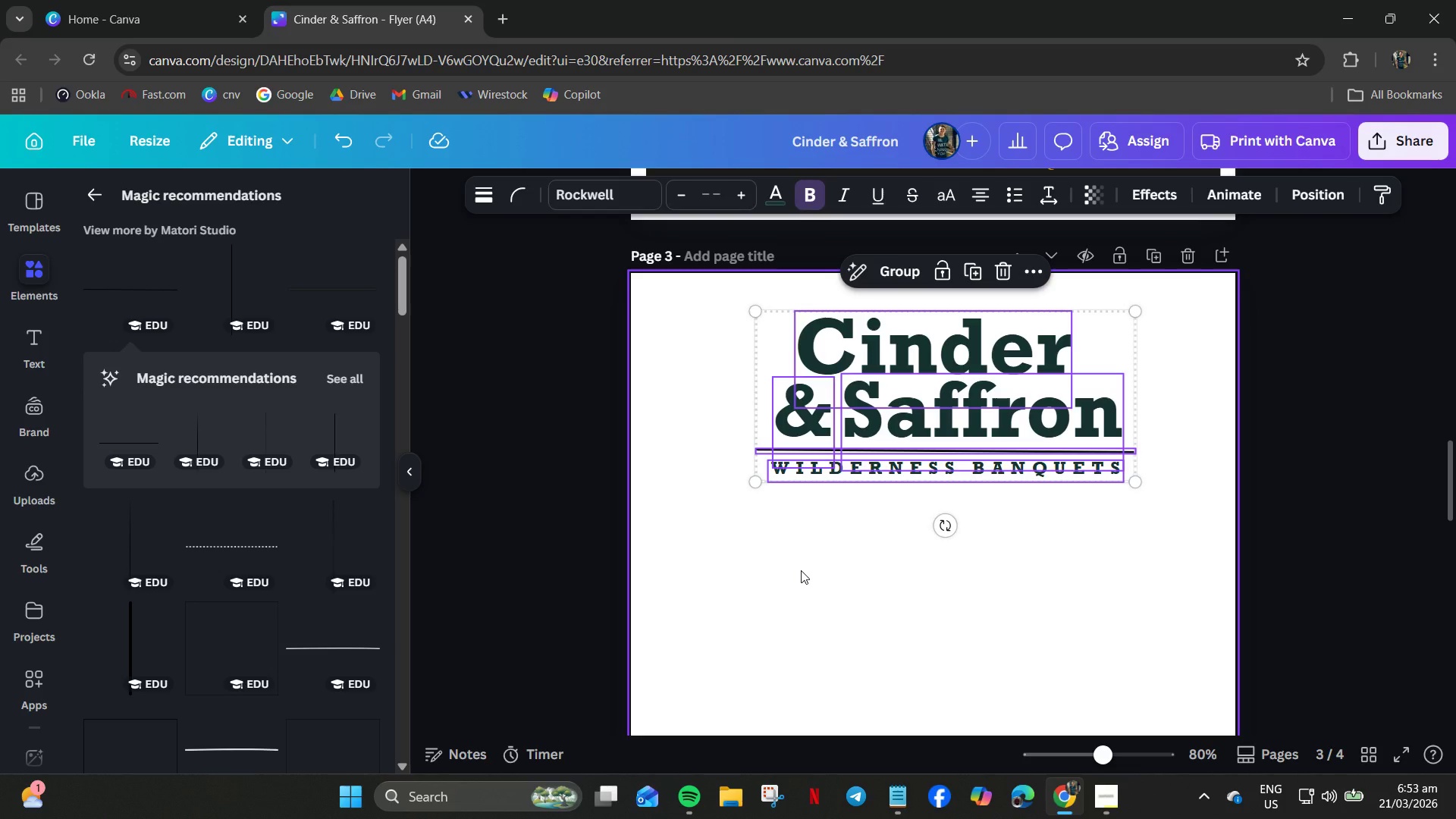 
key(Control+V)
 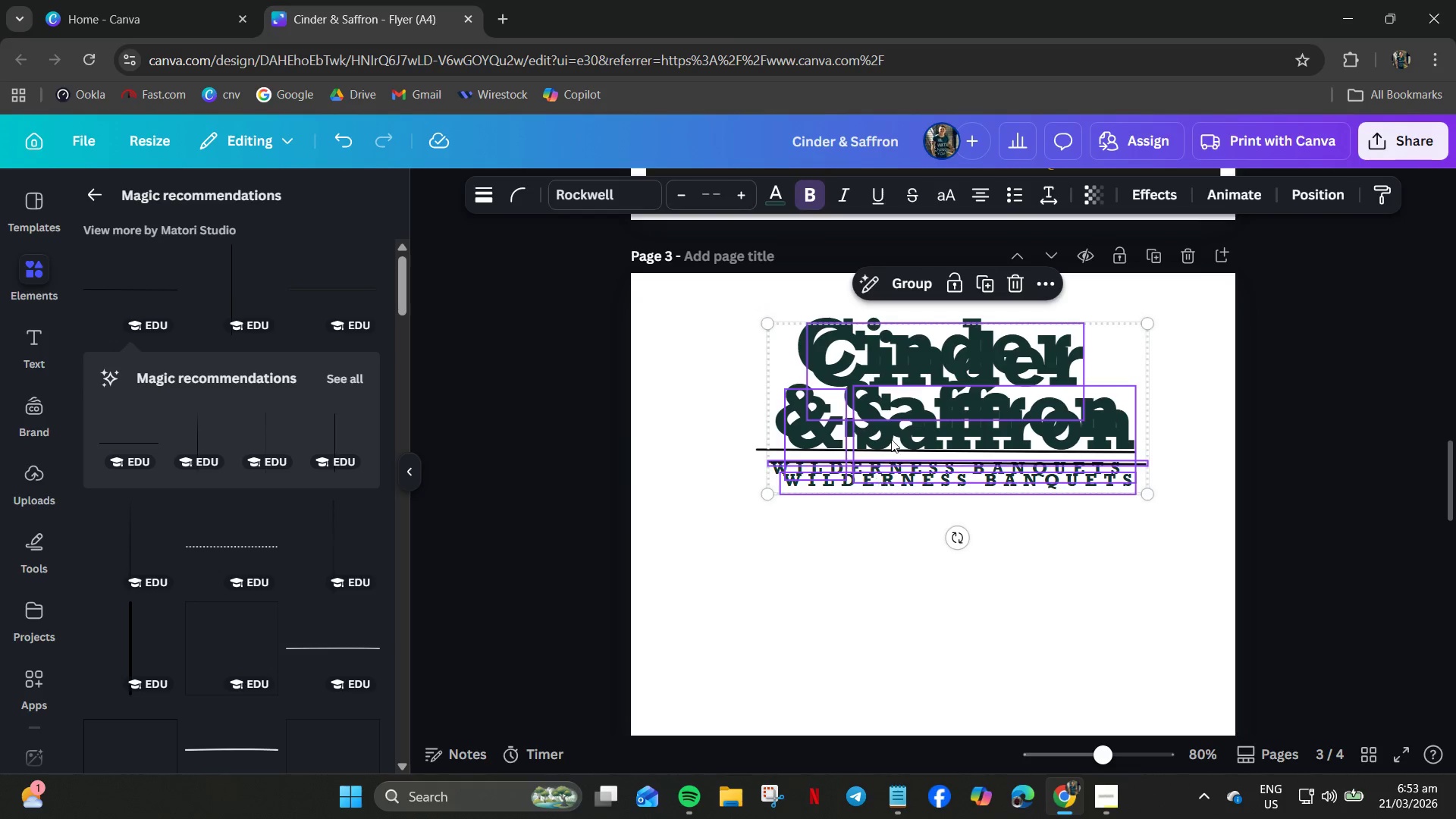 
left_click_drag(start_coordinate=[891, 432], to_coordinate=[835, 626])
 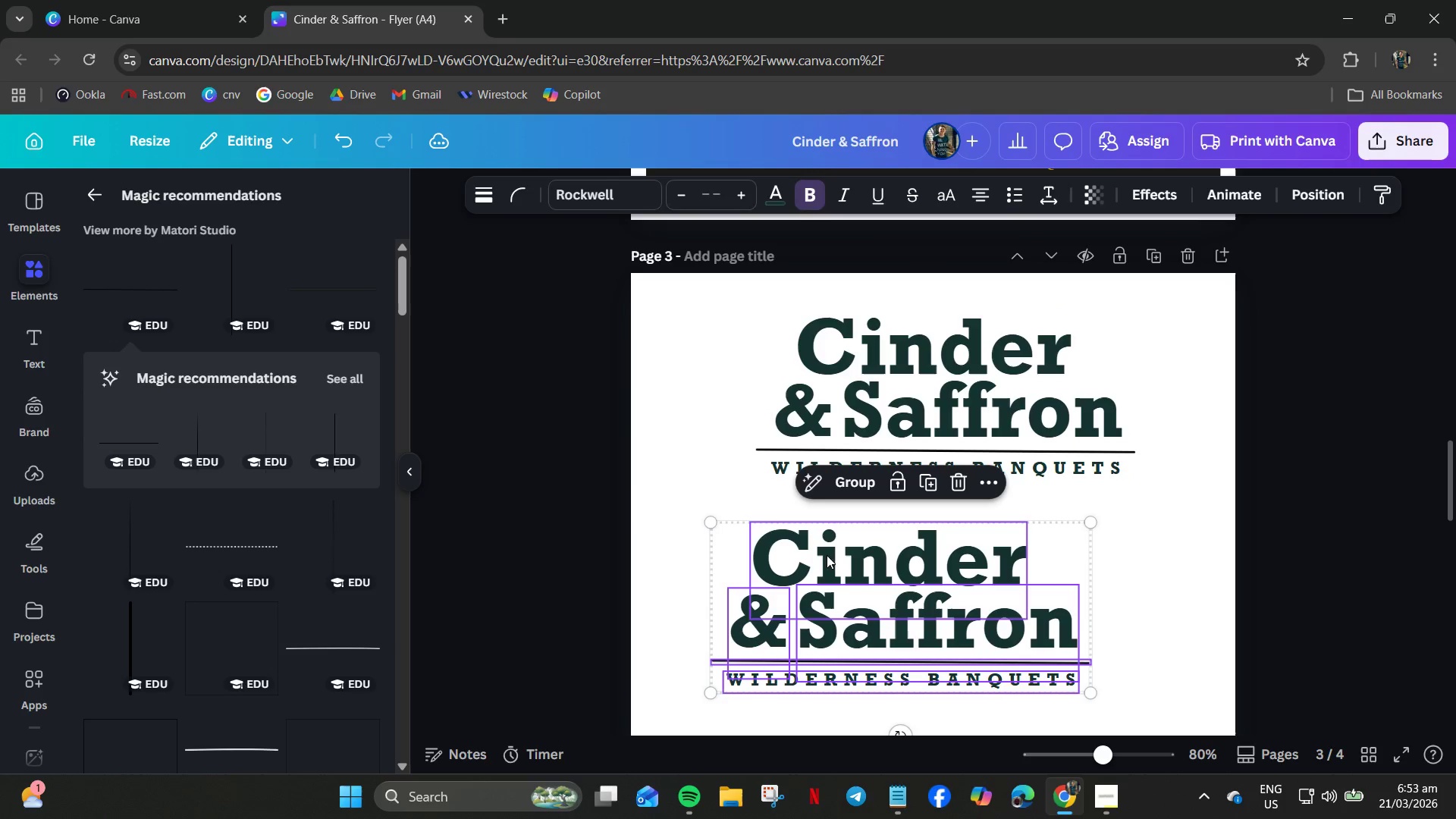 
left_click([829, 550])
 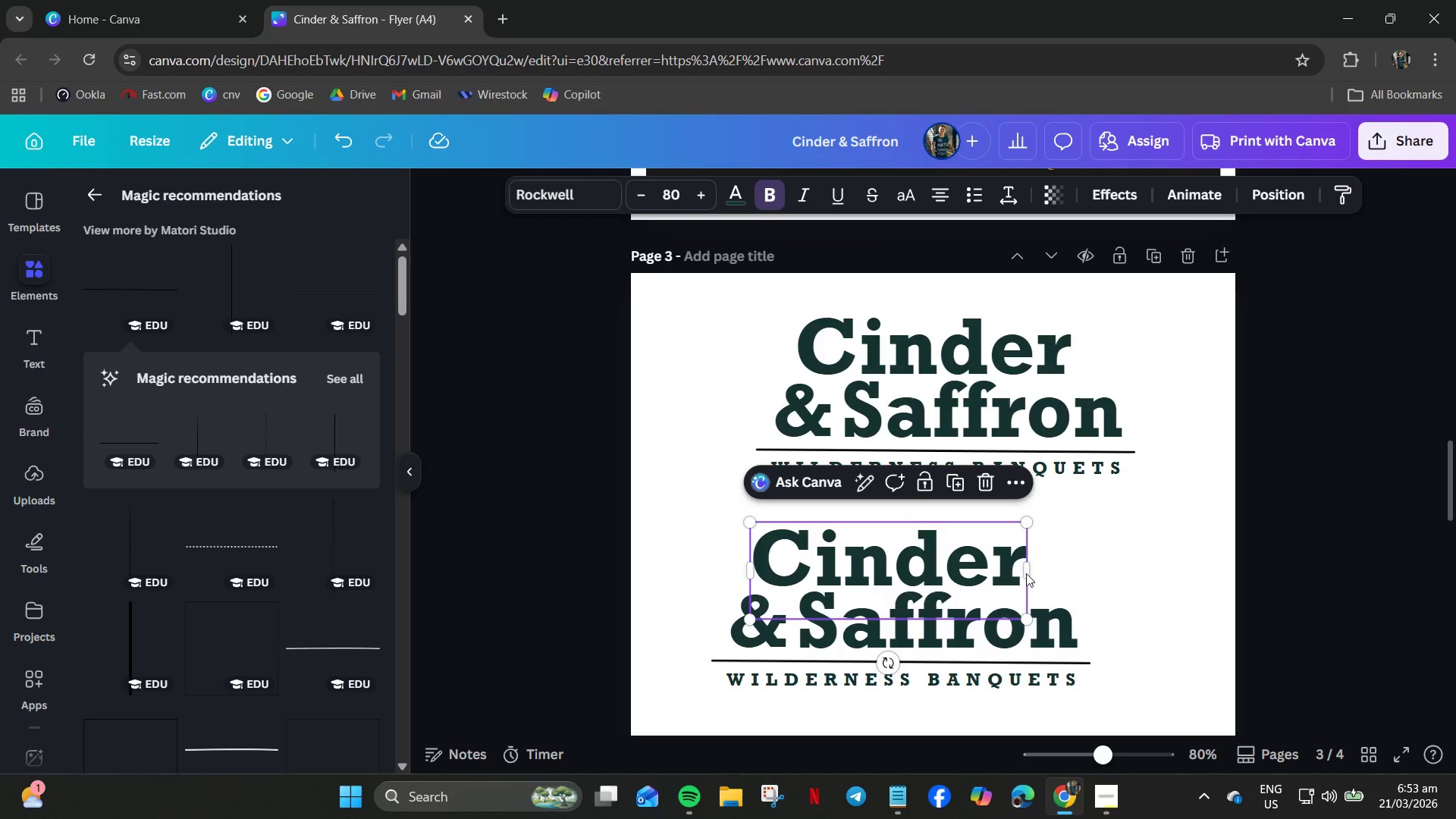 
left_click_drag(start_coordinate=[1031, 572], to_coordinate=[1112, 573])
 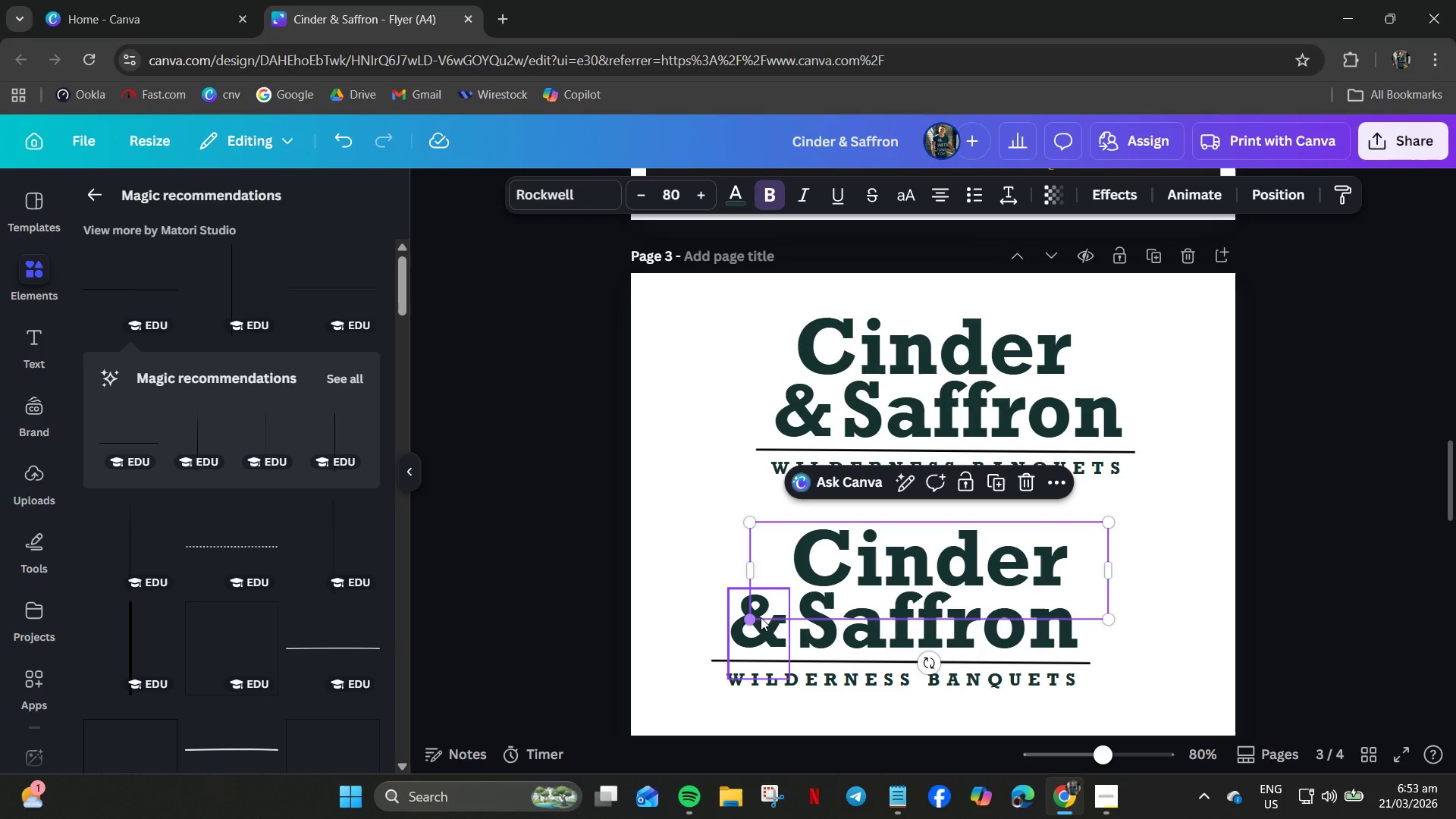 
left_click([761, 619])
 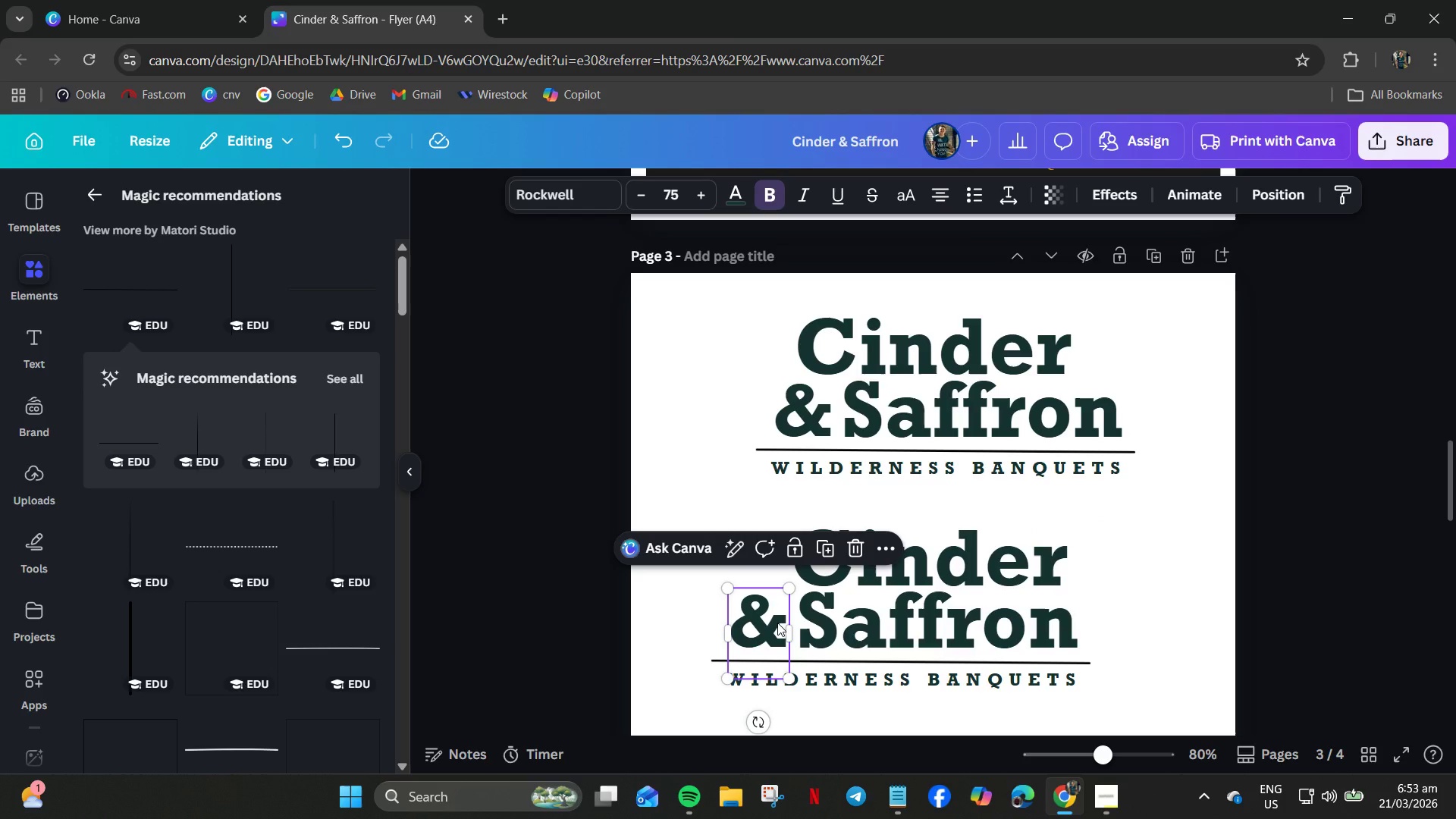 
hold_key(key=ControlLeft, duration=1.05)
 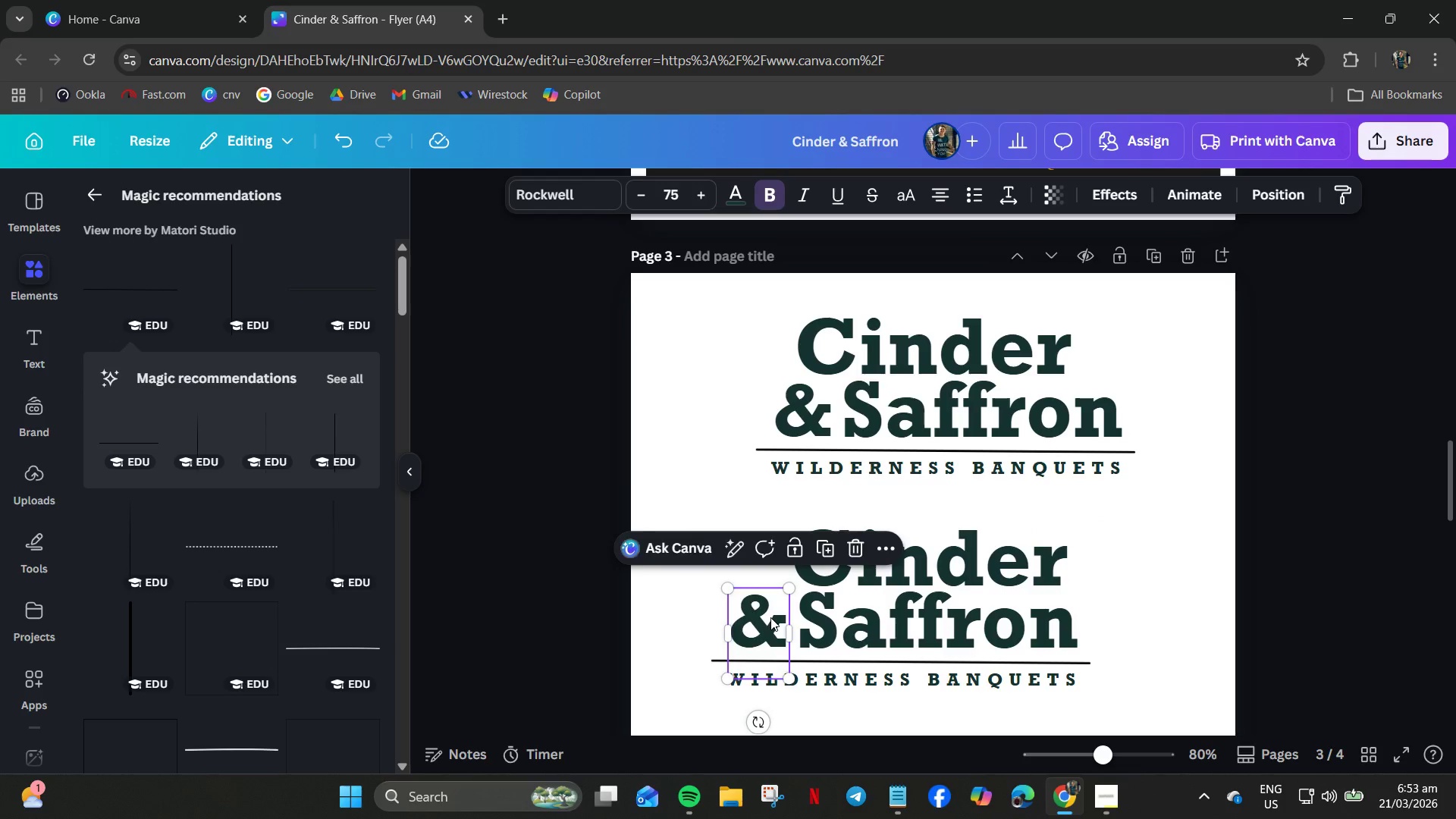 
double_click([770, 617])
 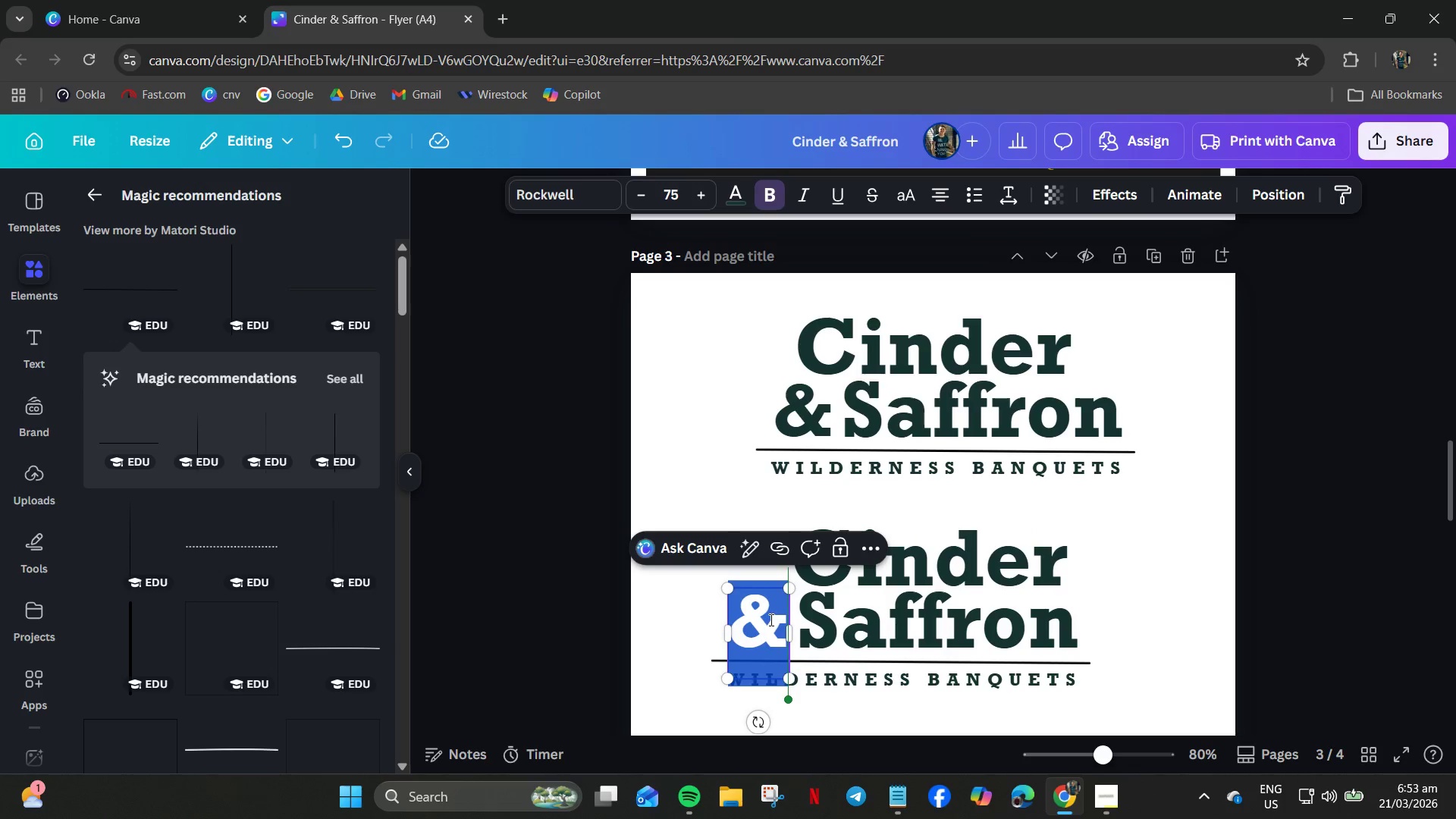 
right_click([770, 620])
 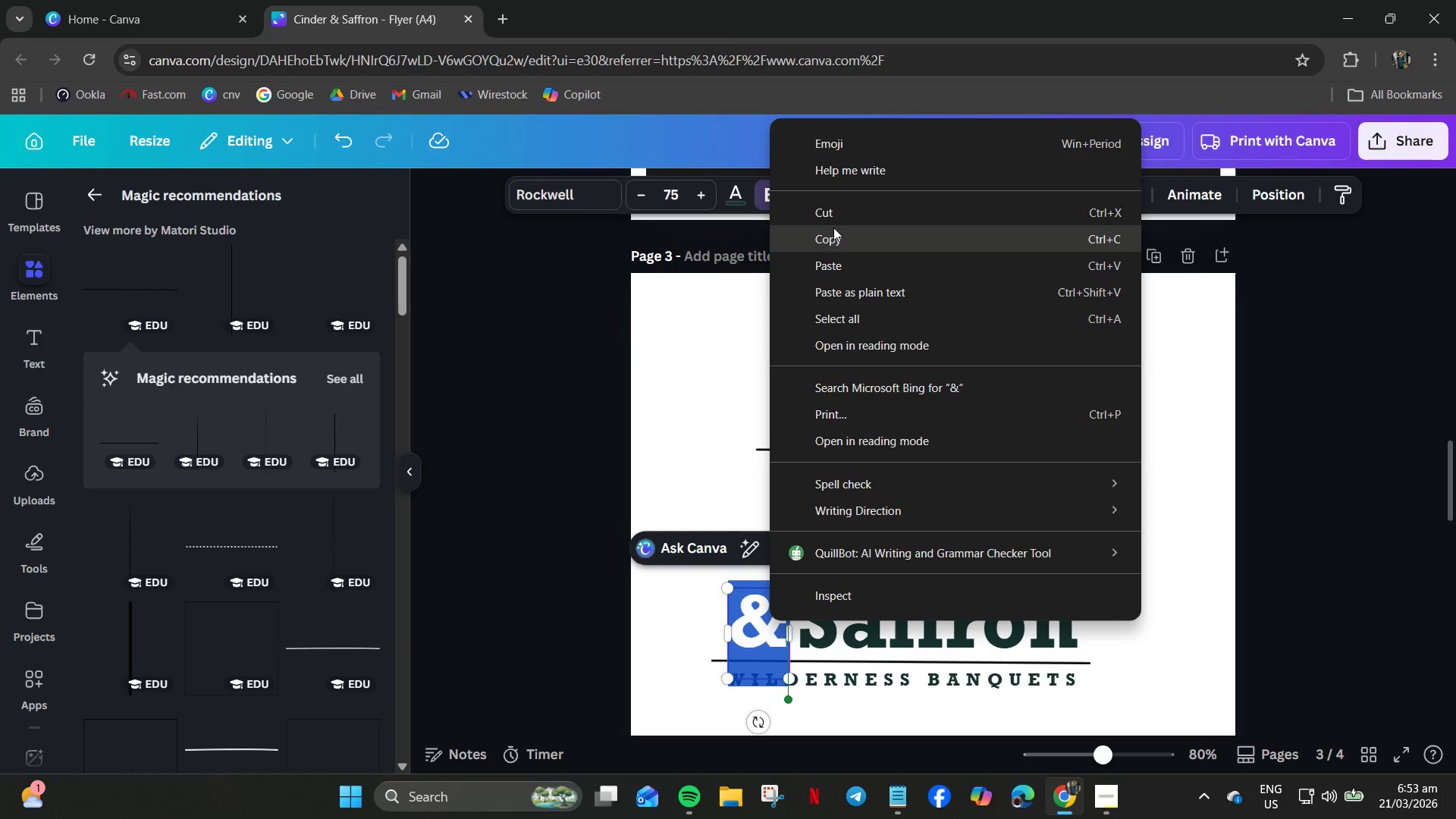 
left_click([832, 215])
 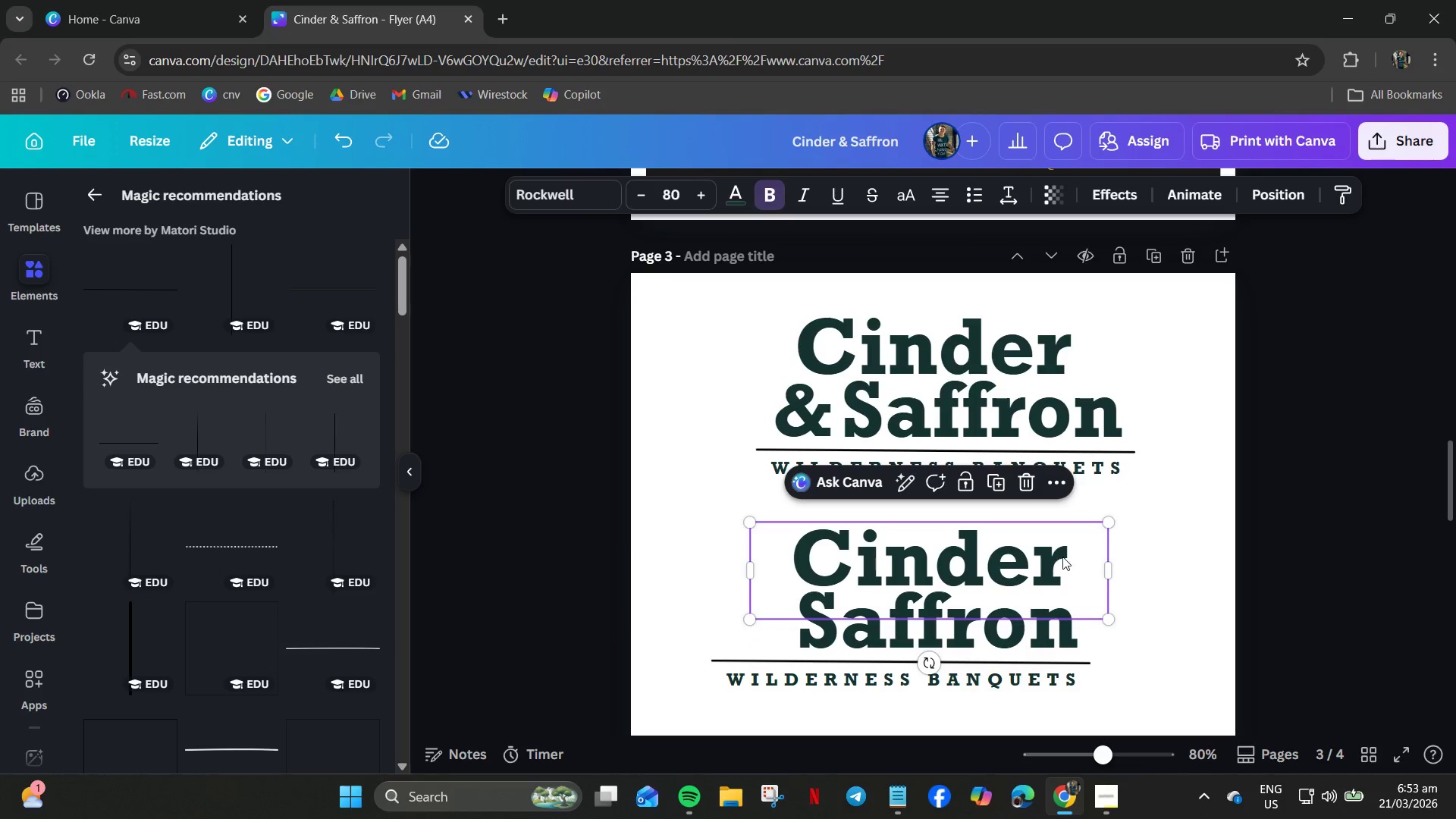 
double_click([1077, 574])
 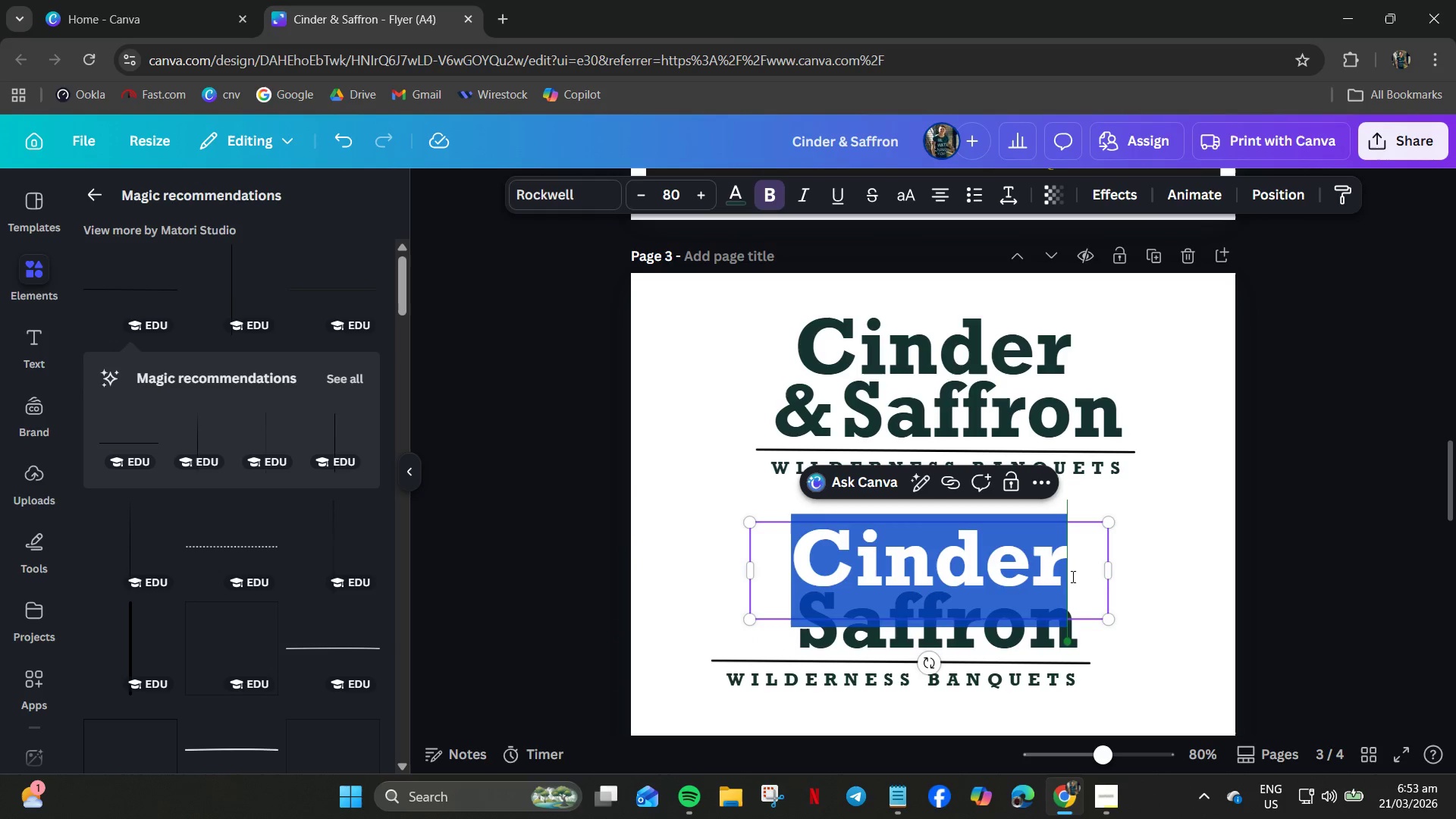 
left_click([1072, 576])
 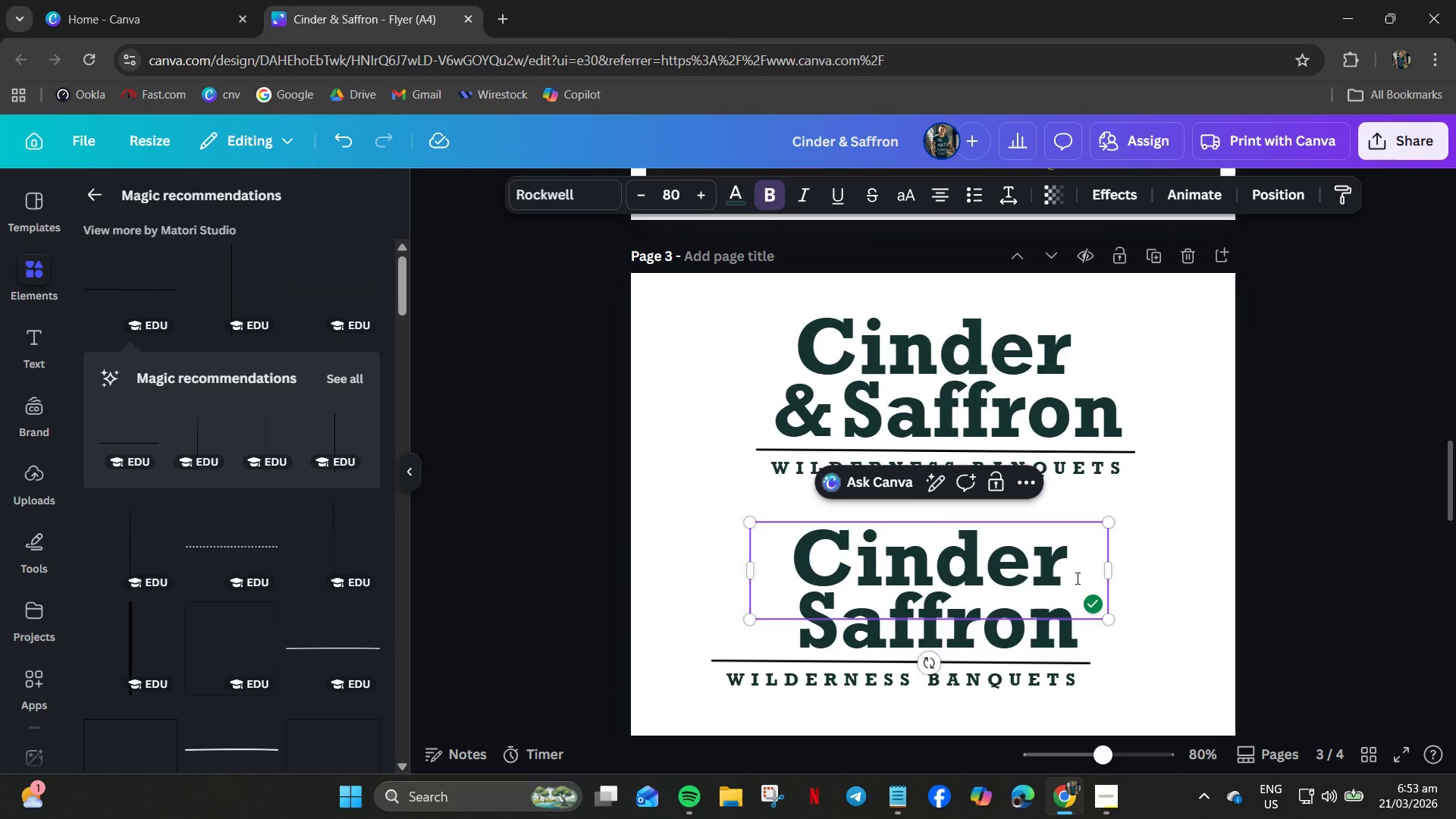 
key(ArrowRight)
 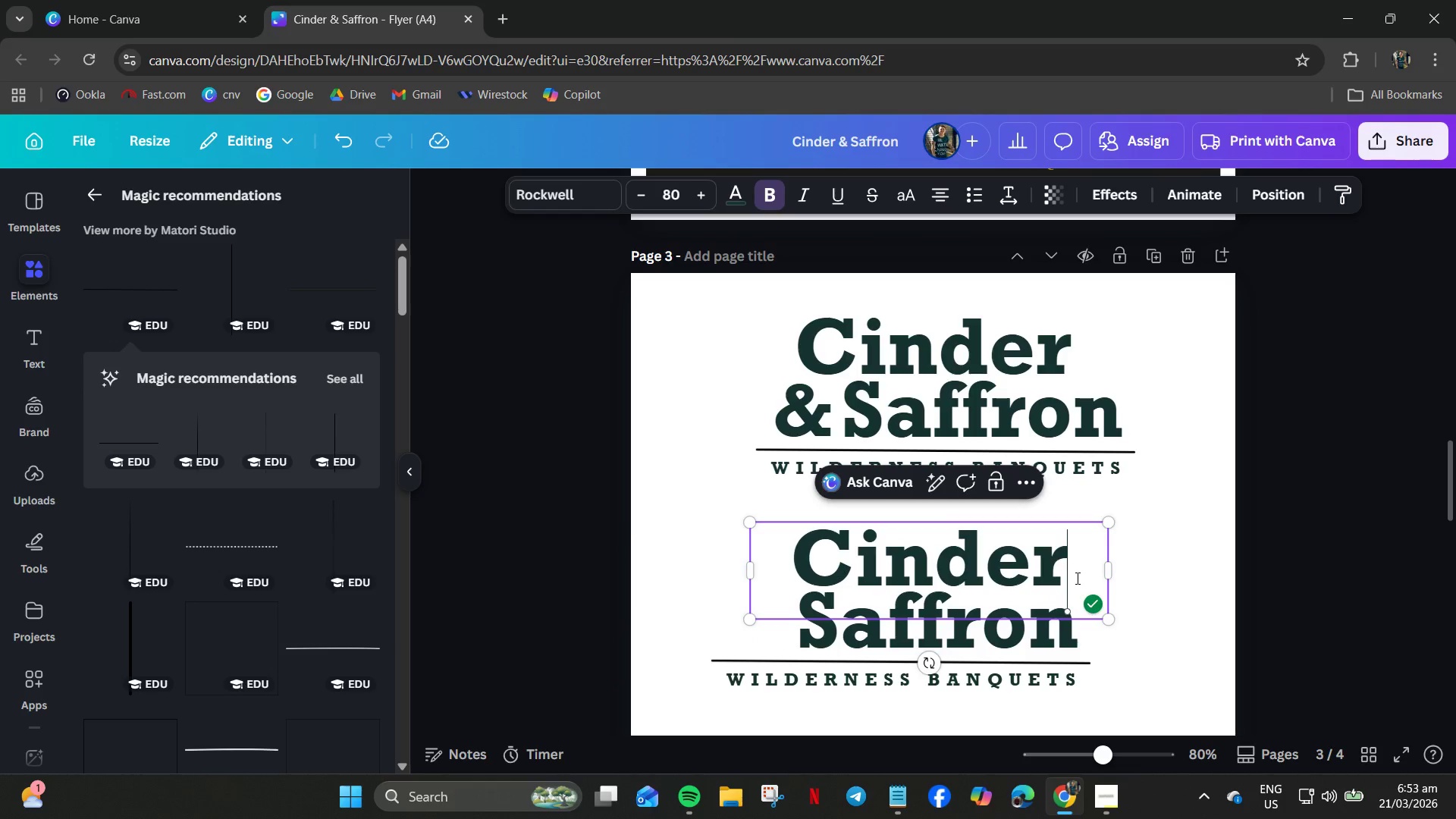 
key(Control+ControlLeft)
 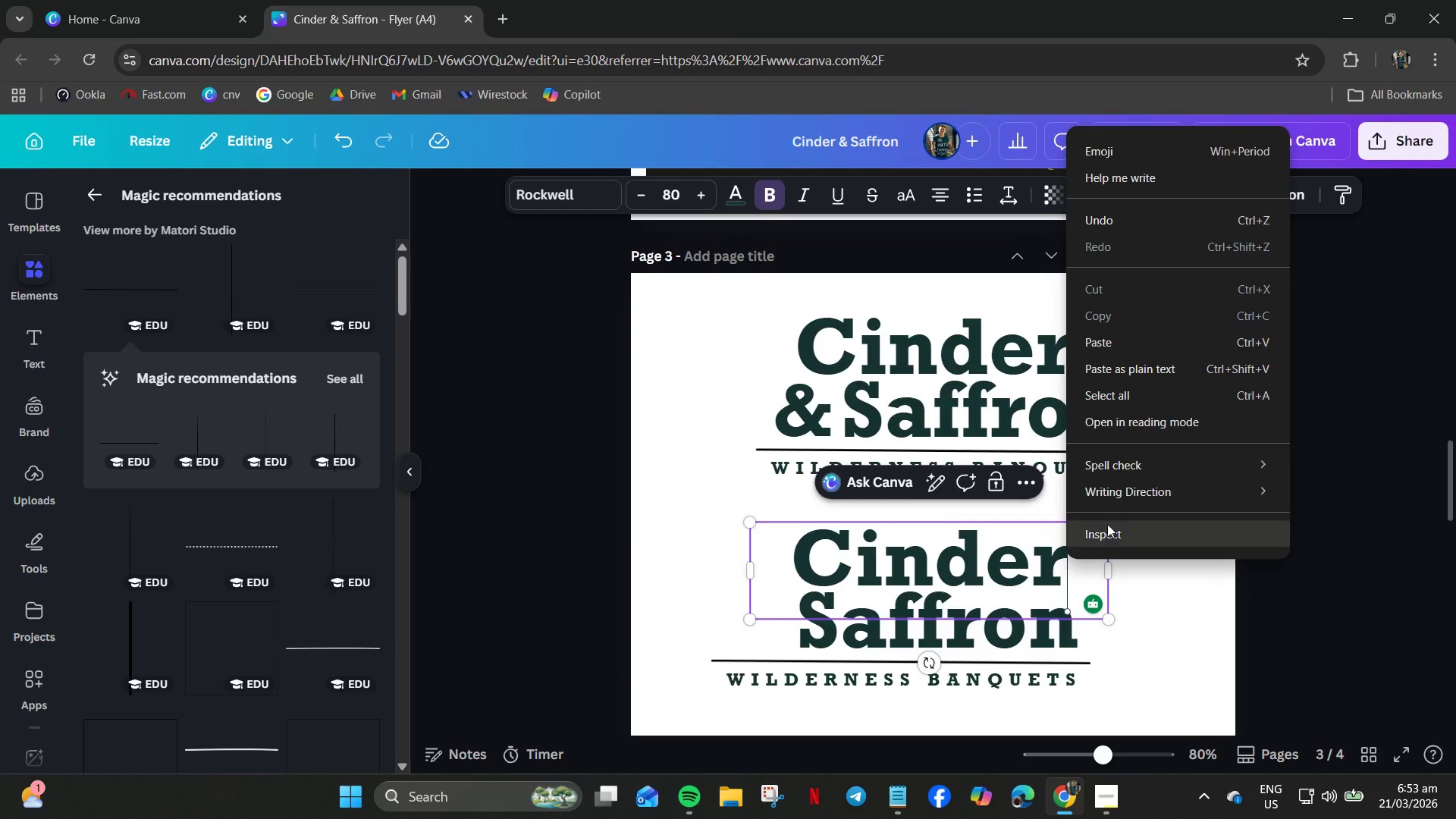 
left_click([1126, 336])
 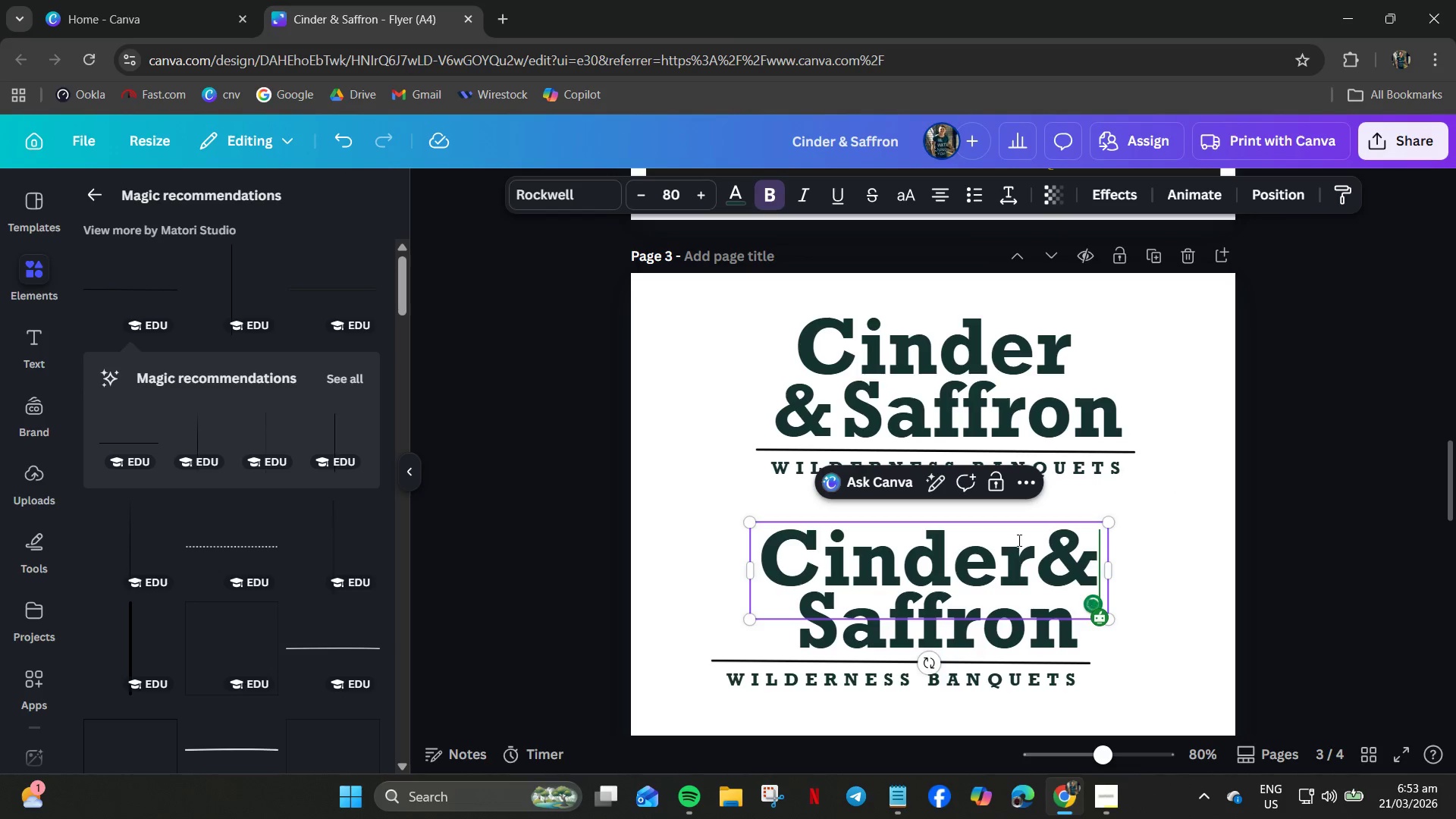 
left_click([1037, 580])
 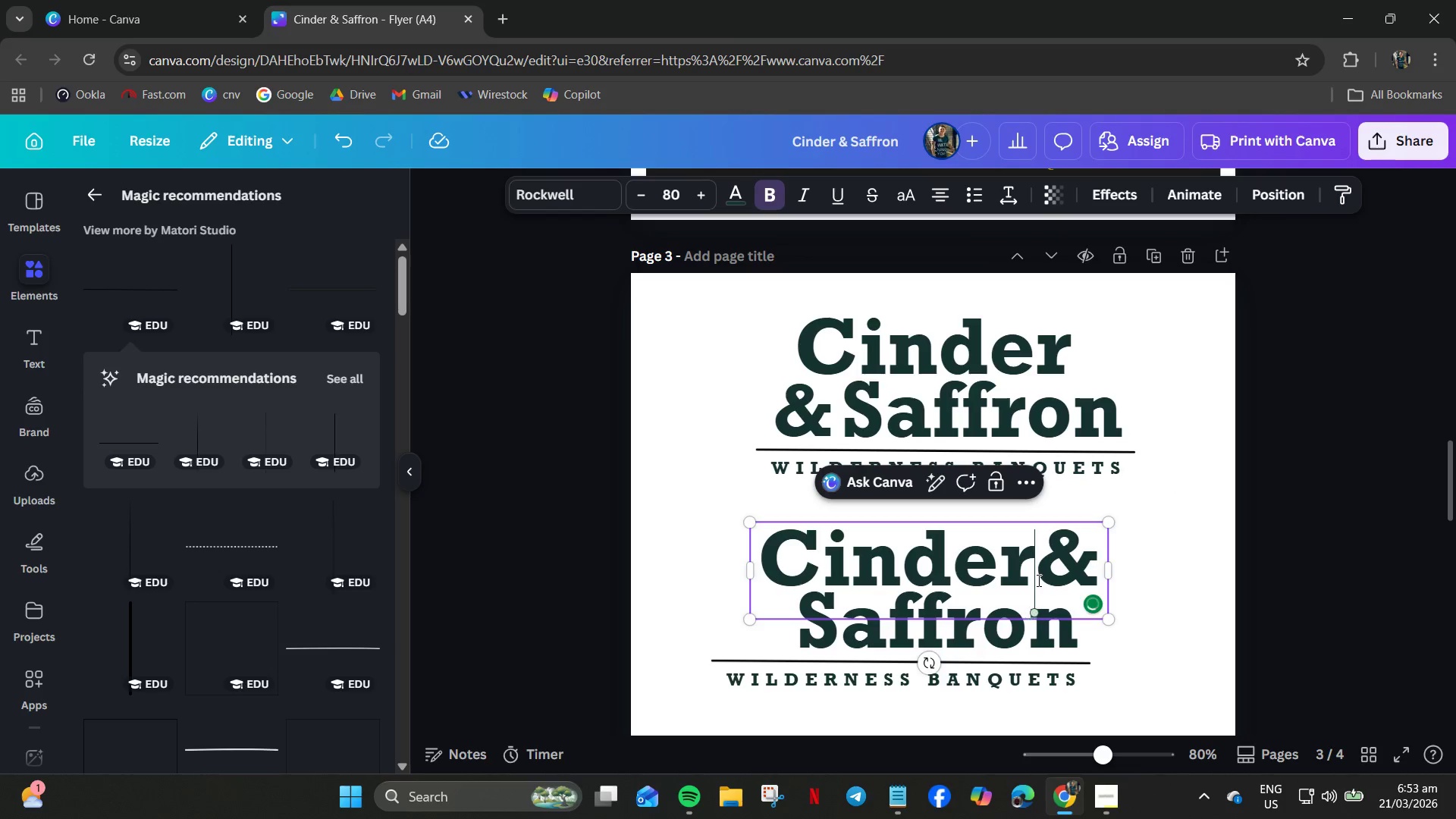 
key(Space)
 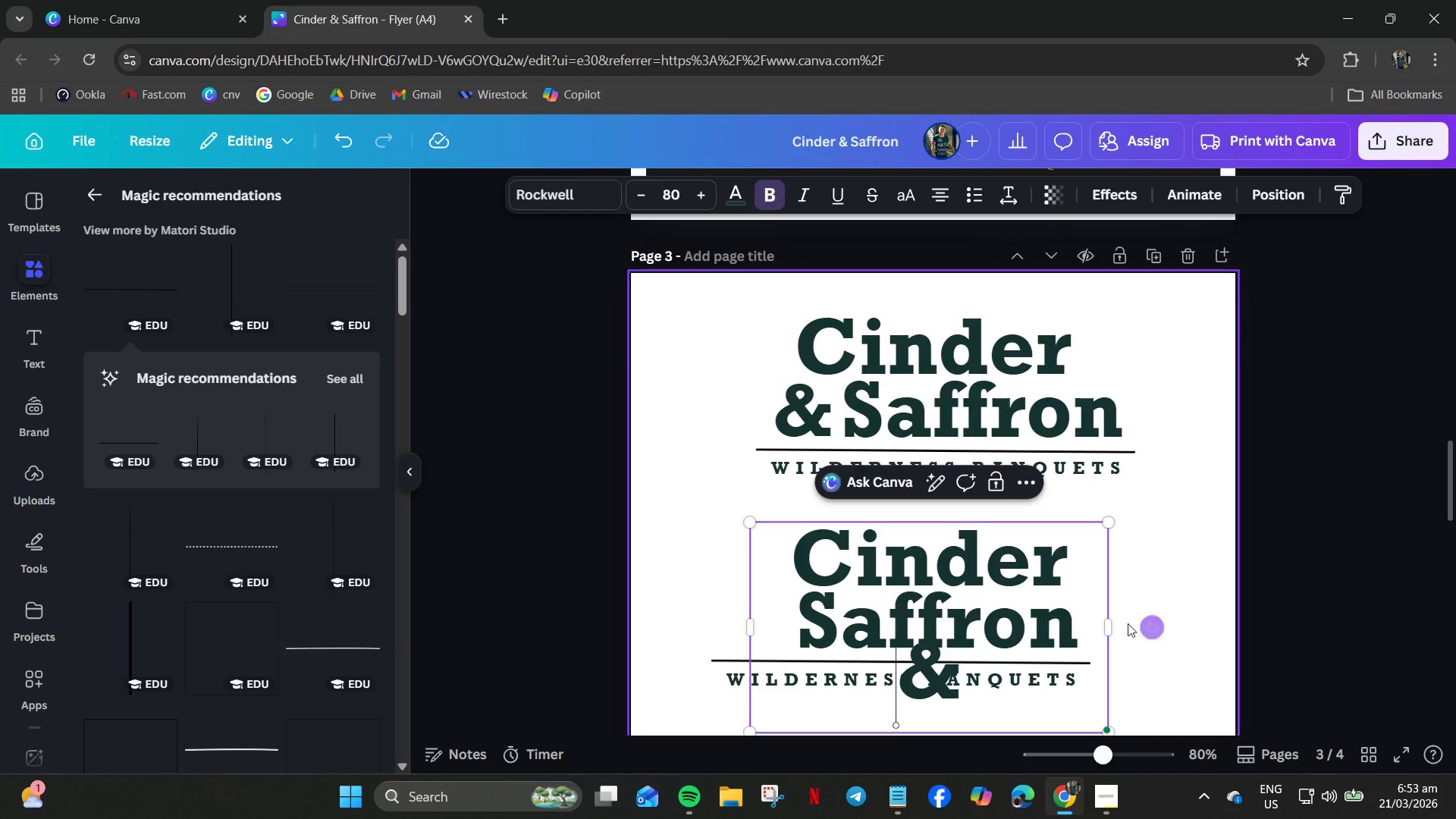 
left_click_drag(start_coordinate=[1108, 630], to_coordinate=[1159, 631])
 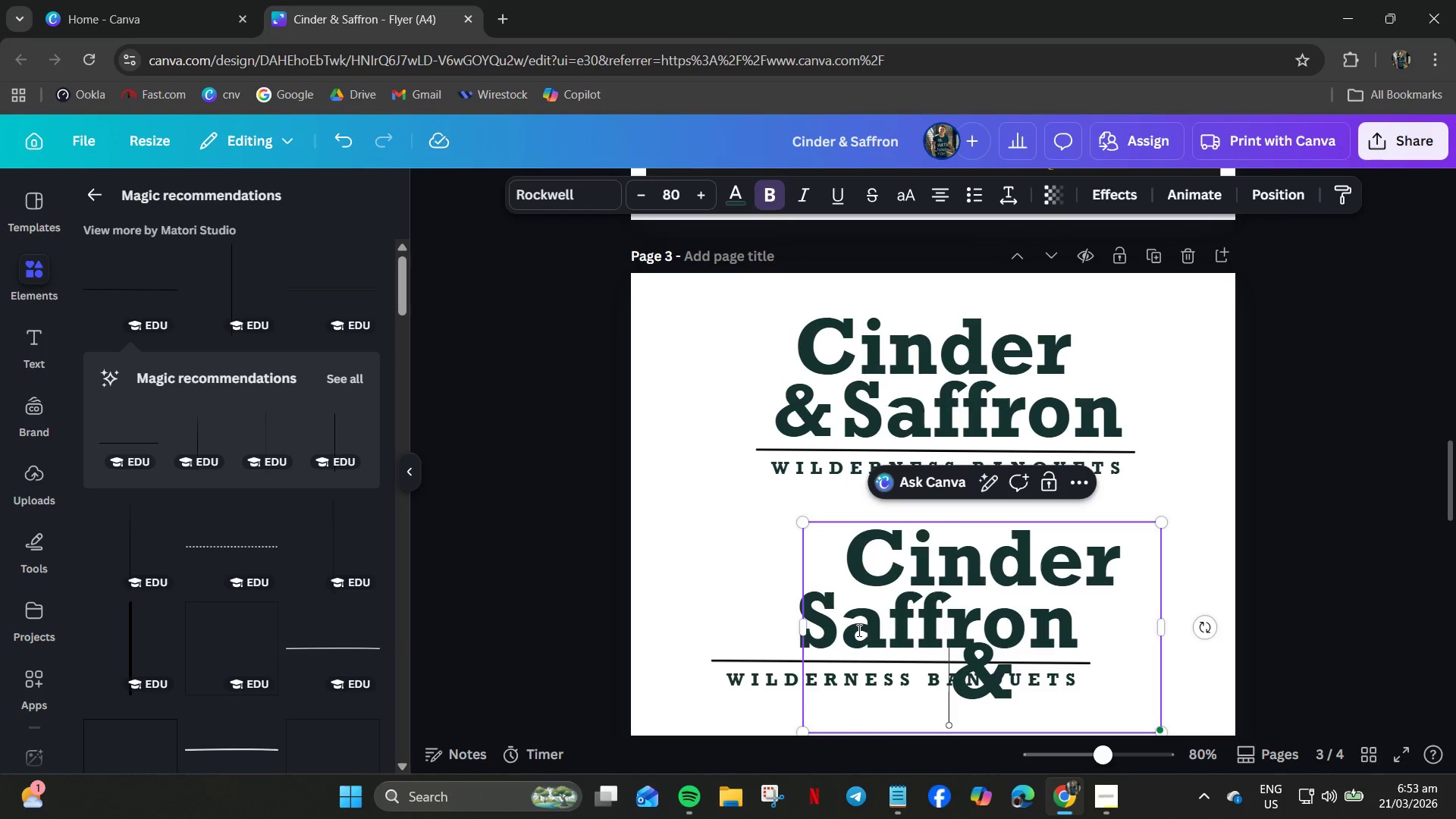 
double_click([858, 630])
 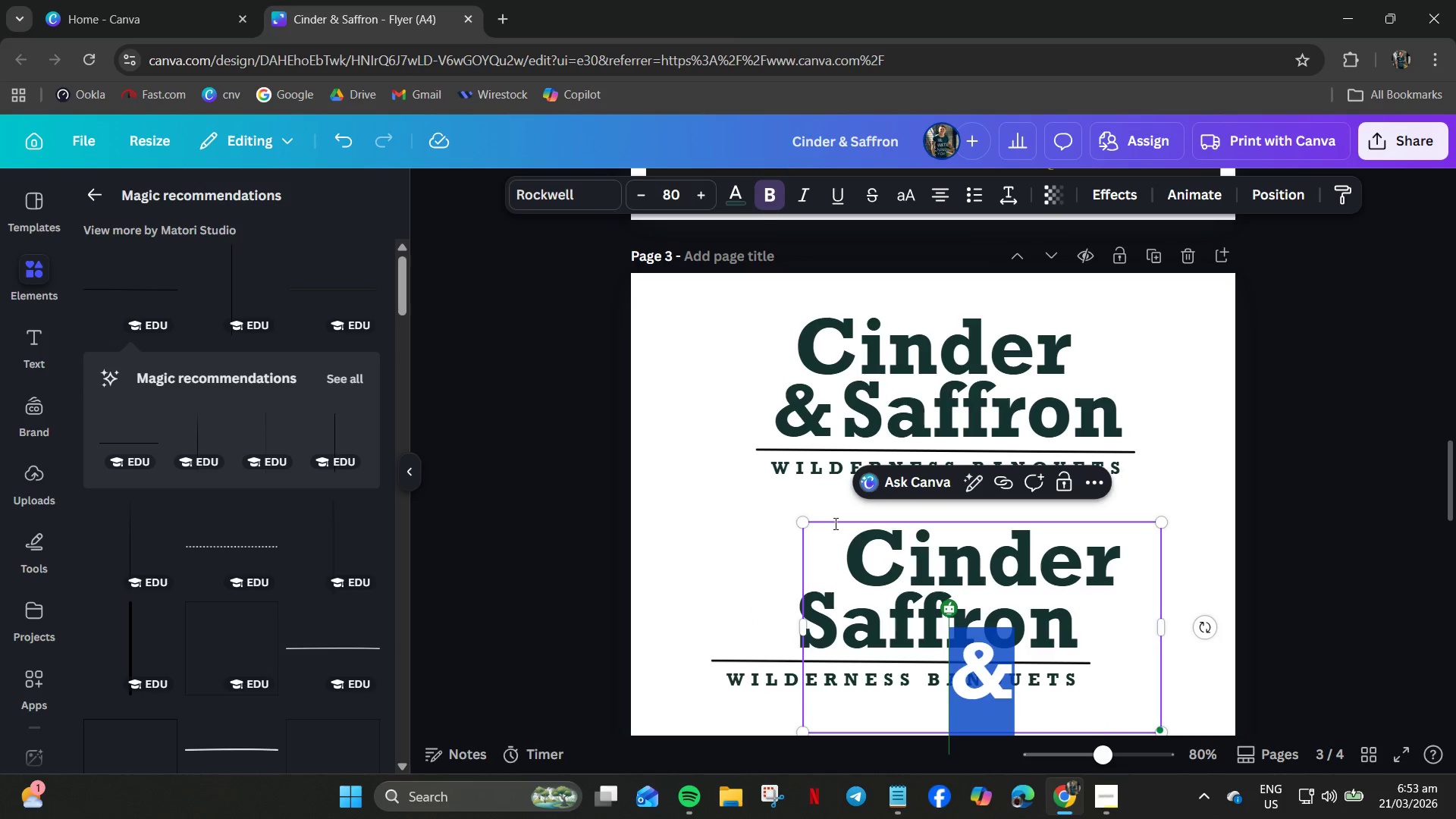 
left_click_drag(start_coordinate=[836, 522], to_coordinate=[848, 513])
 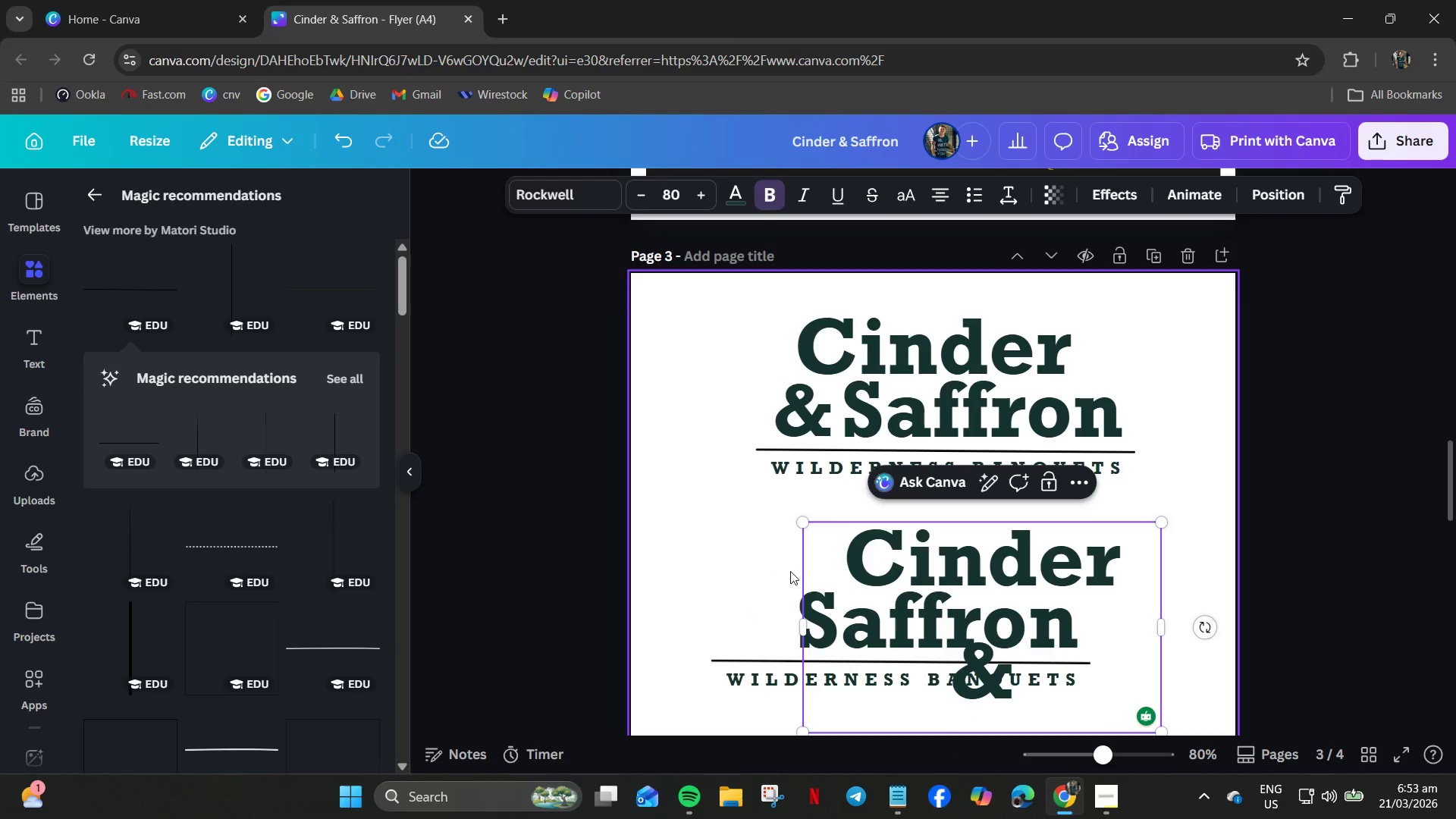 
left_click_drag(start_coordinate=[905, 583], to_coordinate=[952, 498])
 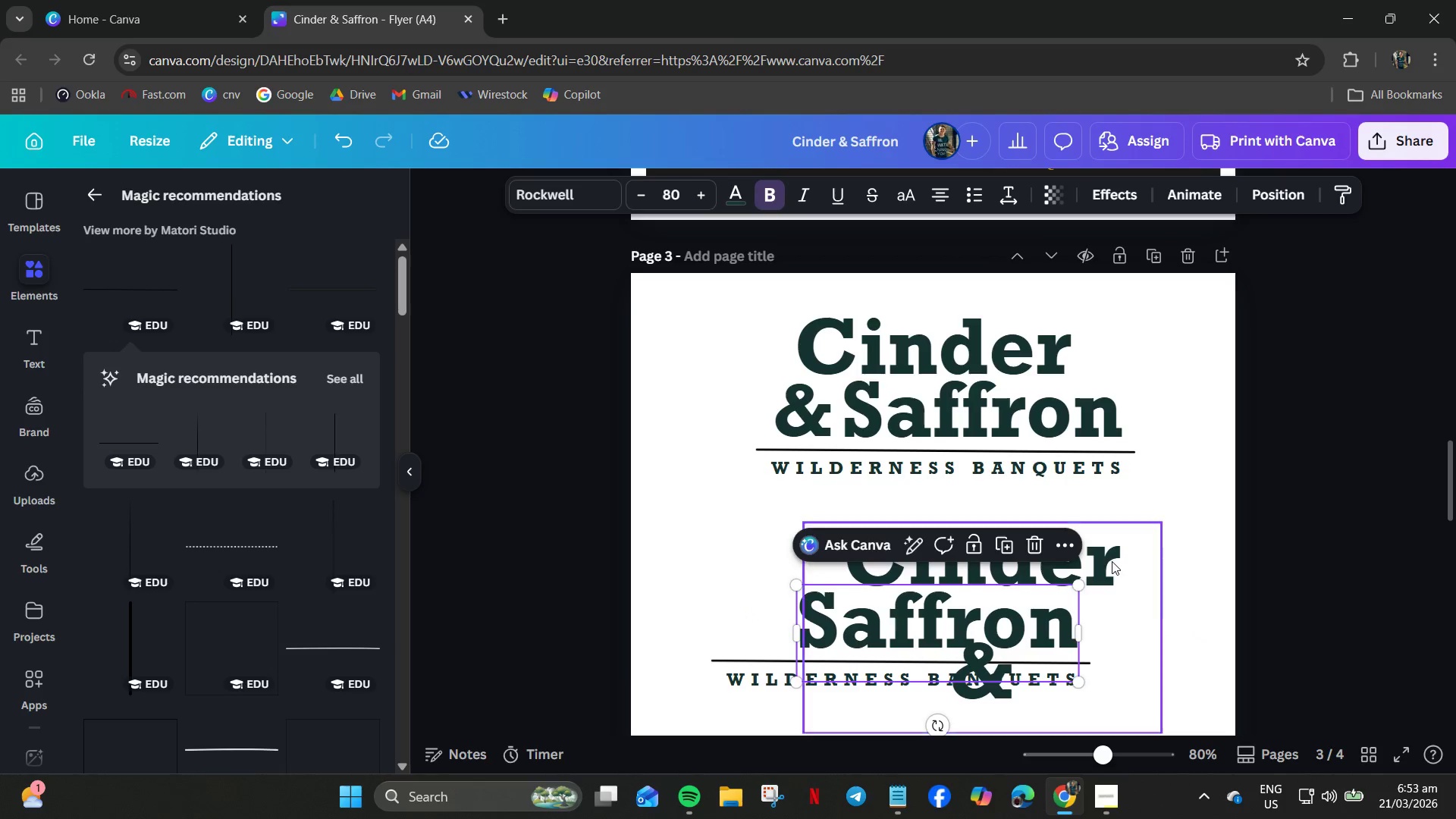 
left_click([1112, 561])
 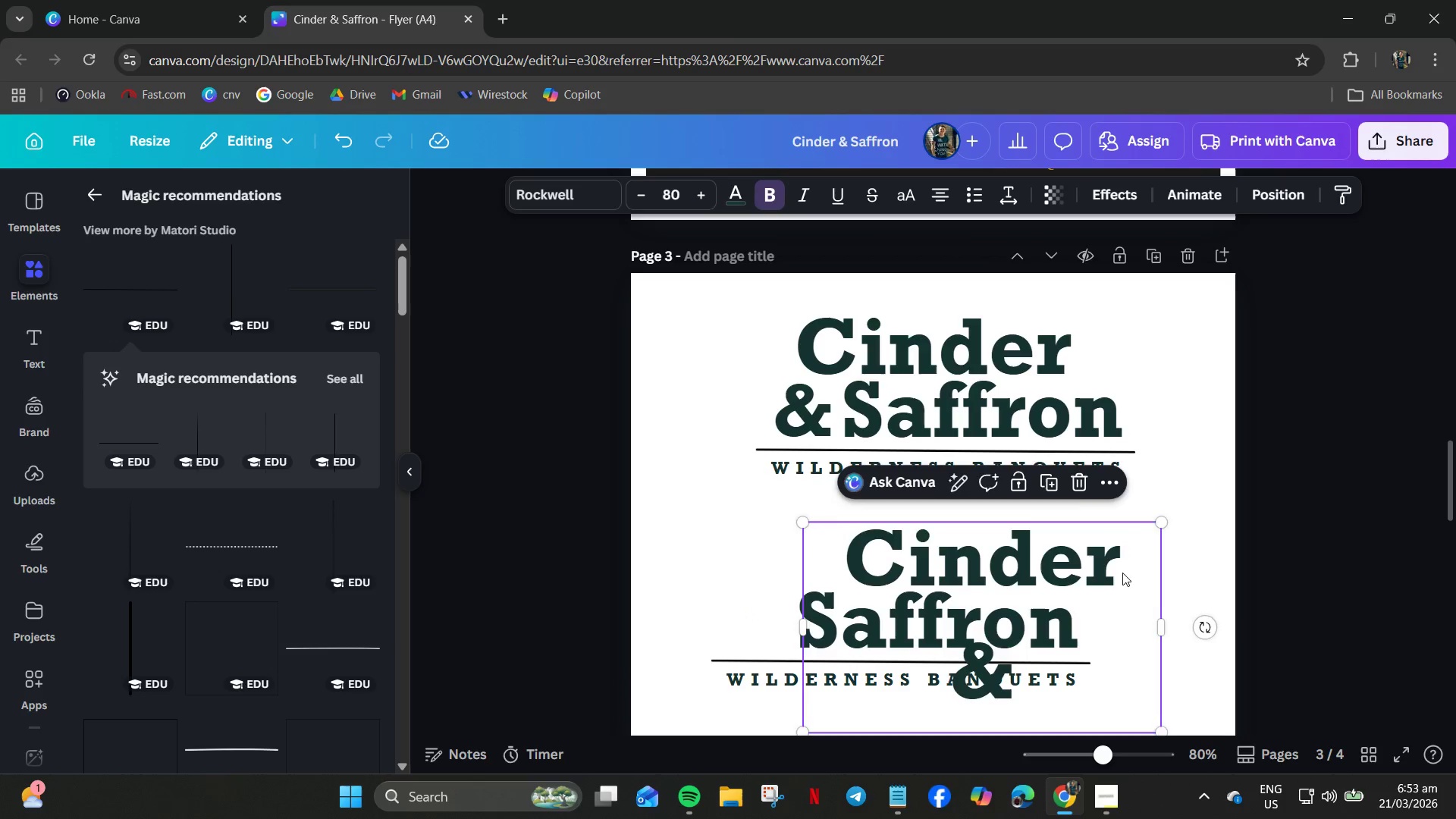 
left_click_drag(start_coordinate=[1122, 573], to_coordinate=[1150, 464])
 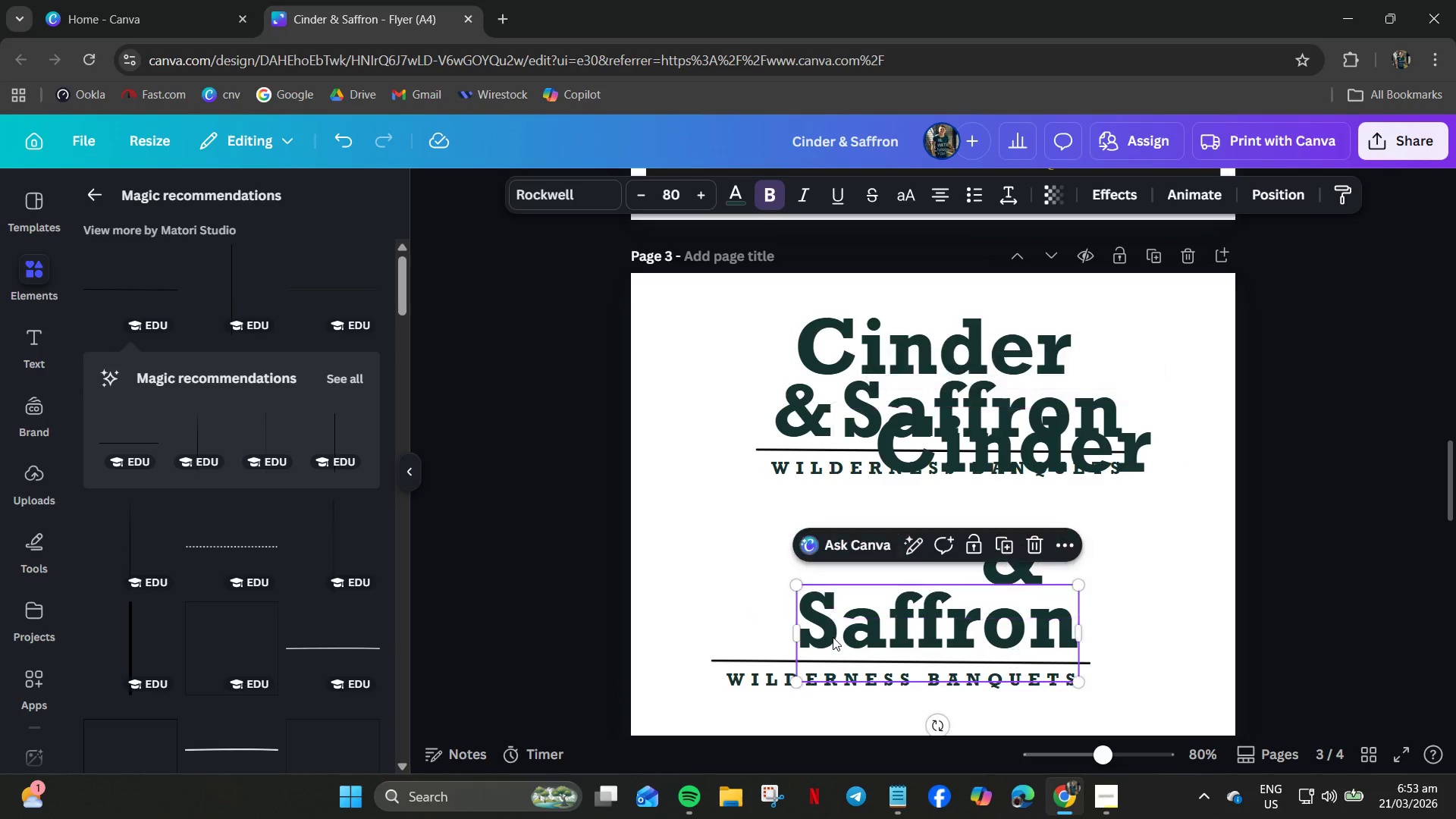 
double_click([833, 637])
 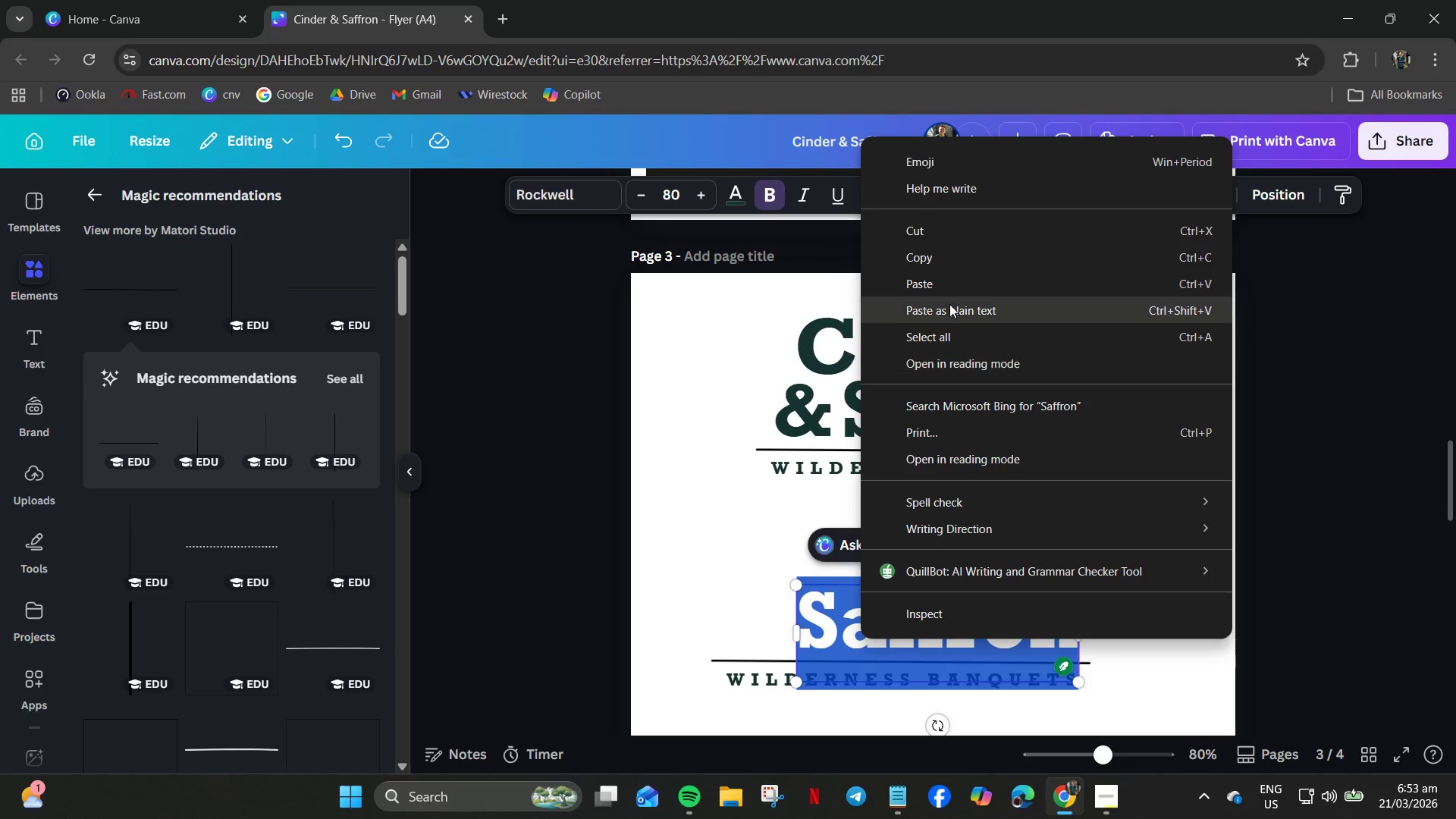 
left_click([923, 237])
 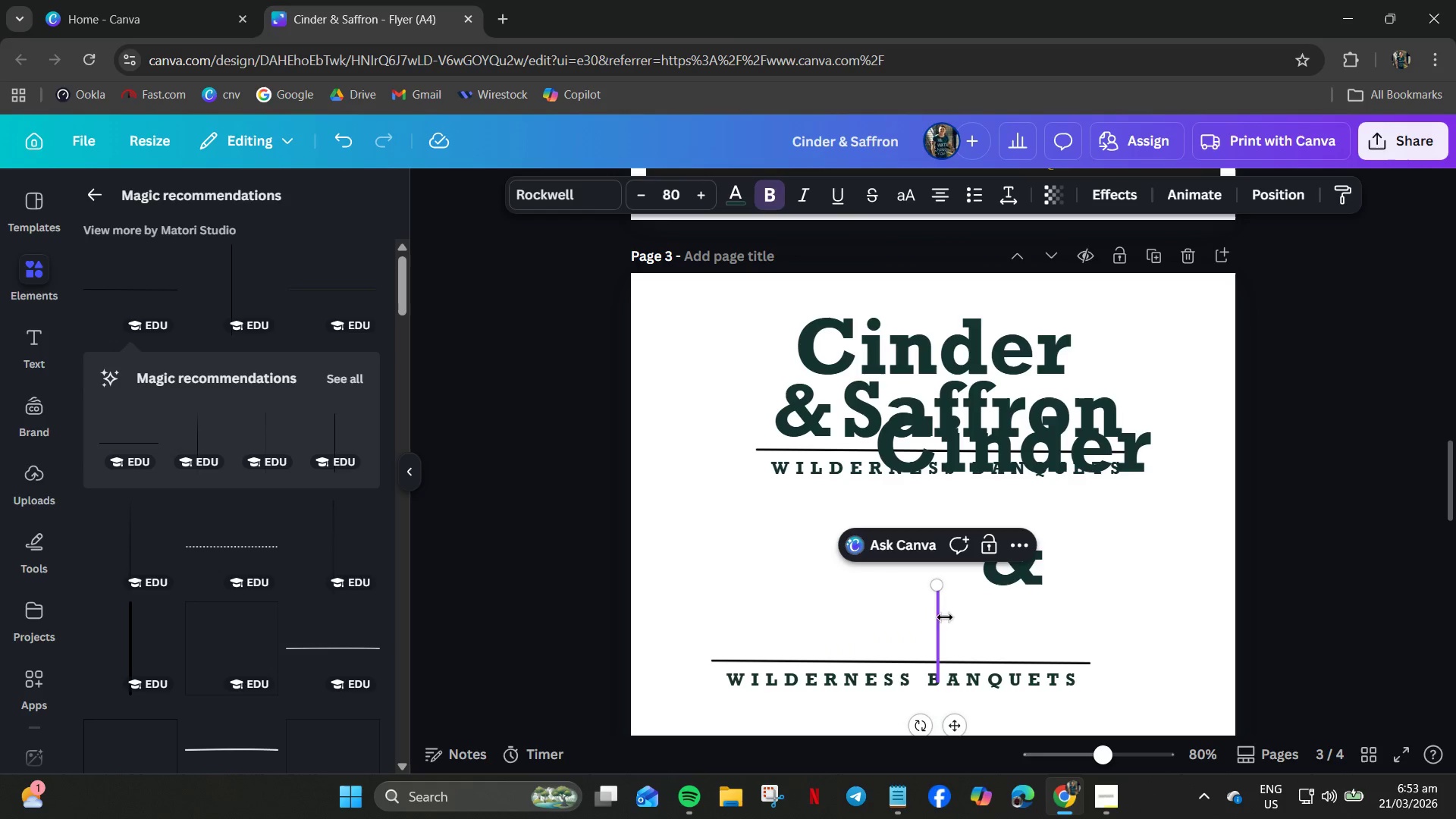 
left_click([1057, 538])
 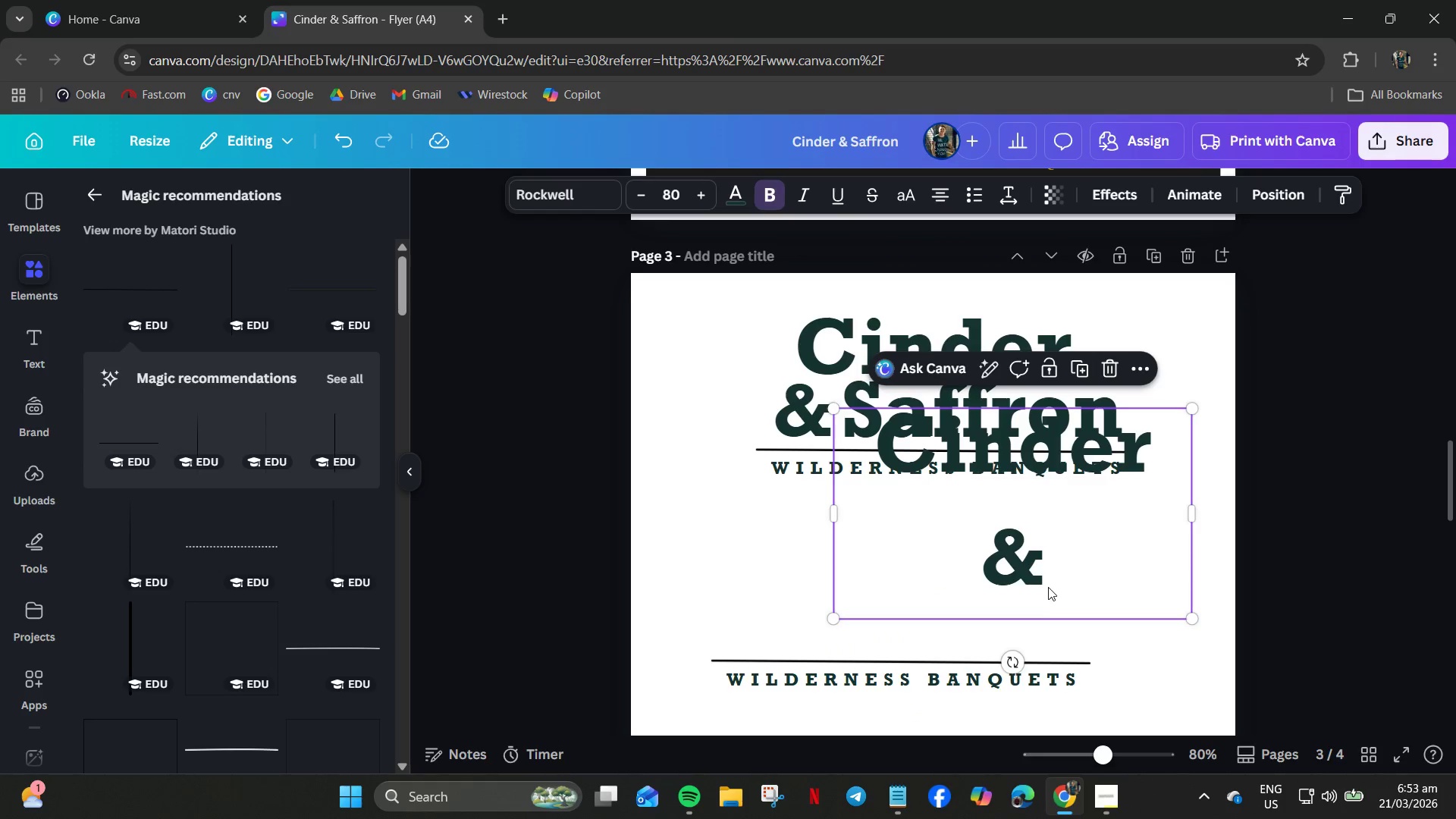 
left_click([1043, 579])
 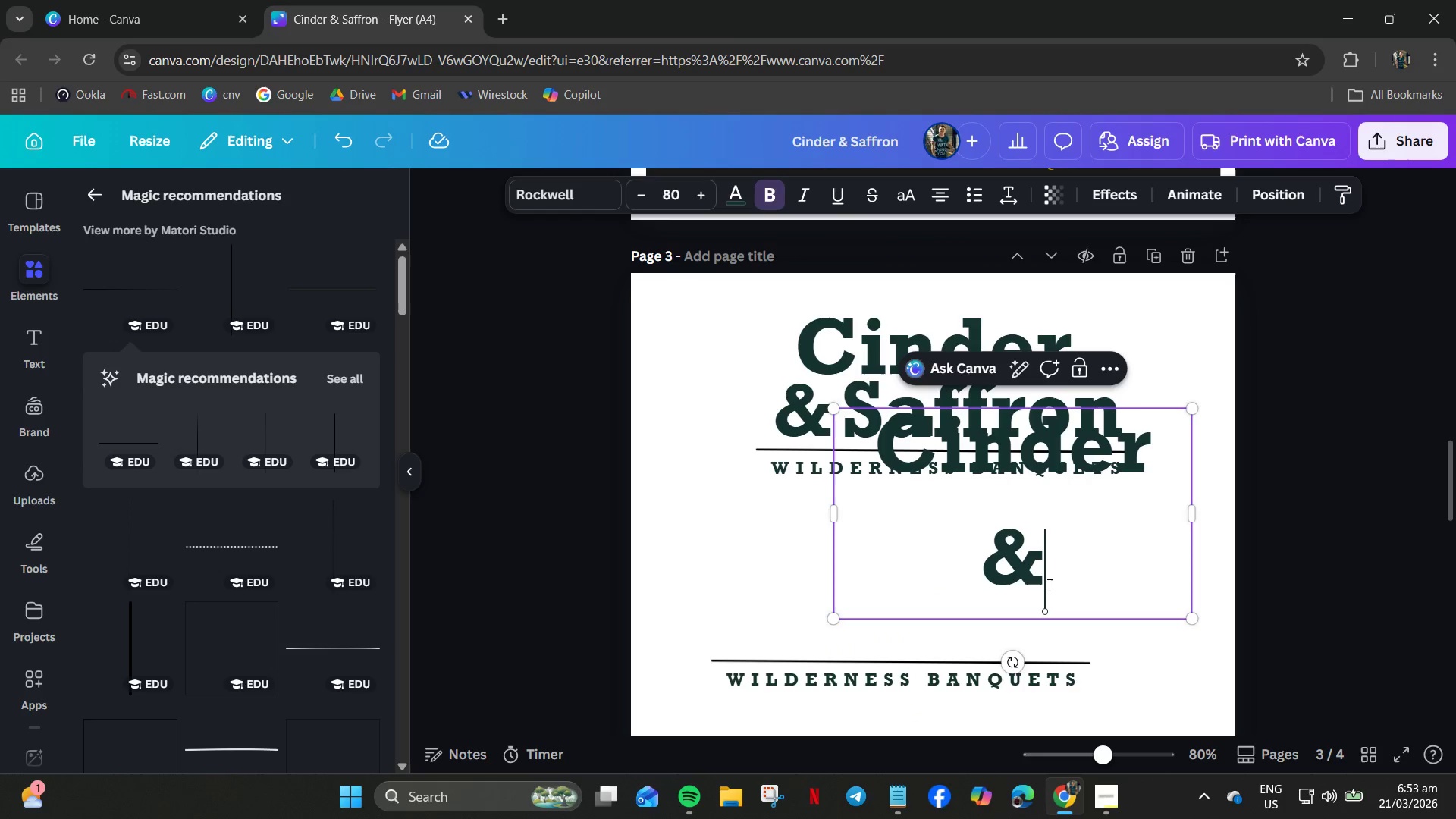 
key(Space)
 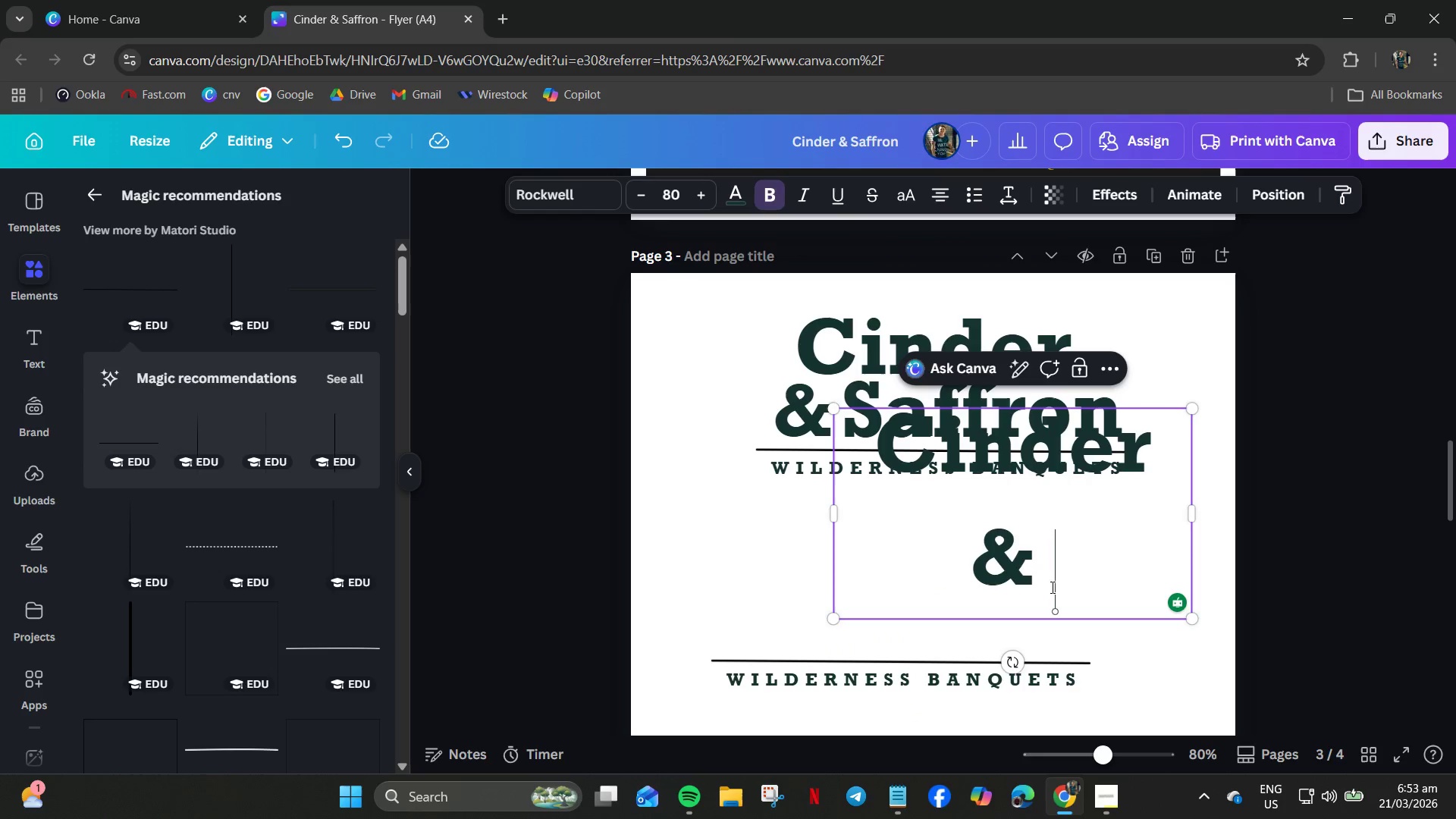 
key(Control+ControlLeft)
 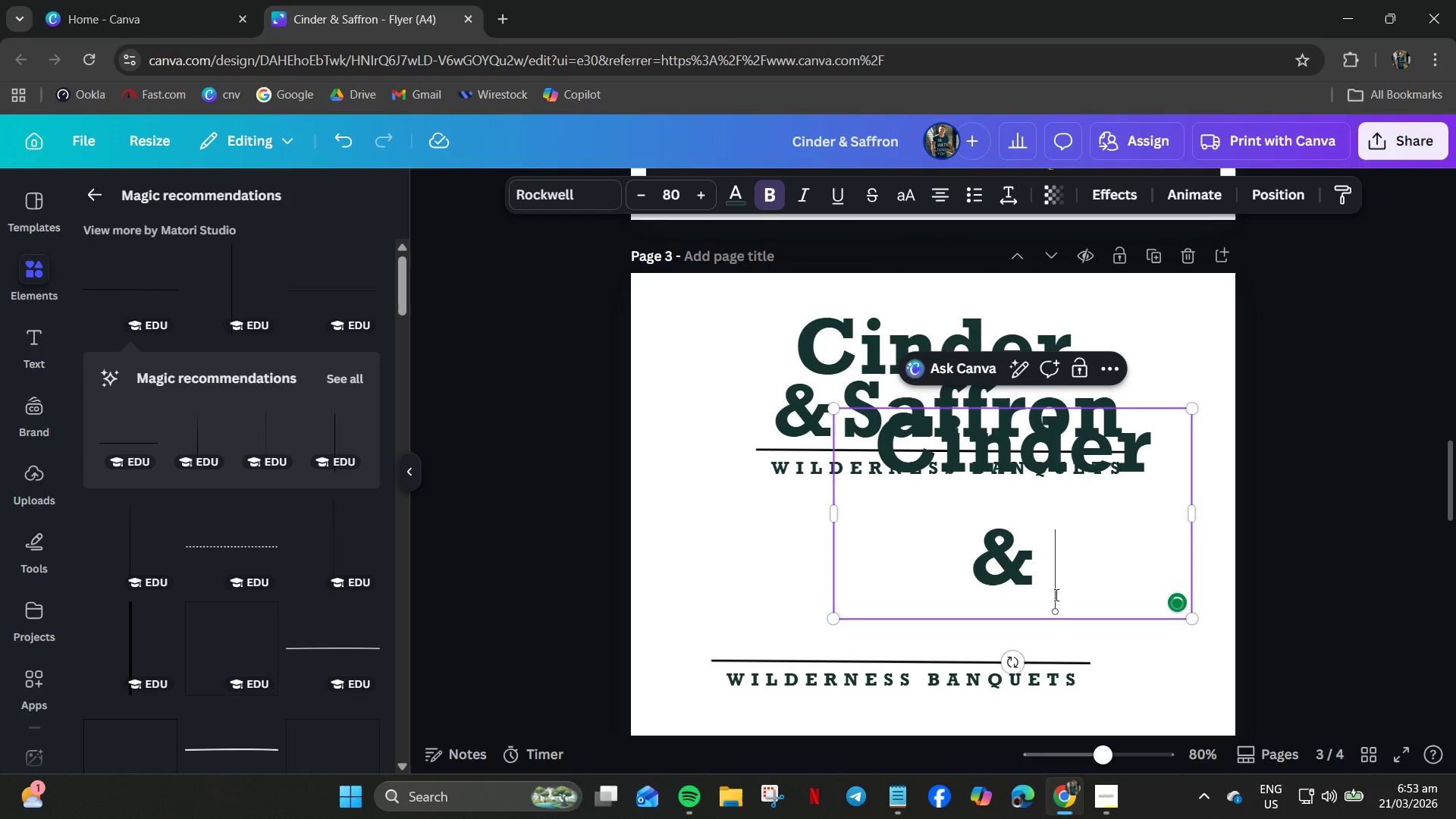 
left_click_drag(start_coordinate=[1053, 592], to_coordinate=[1059, 598])
 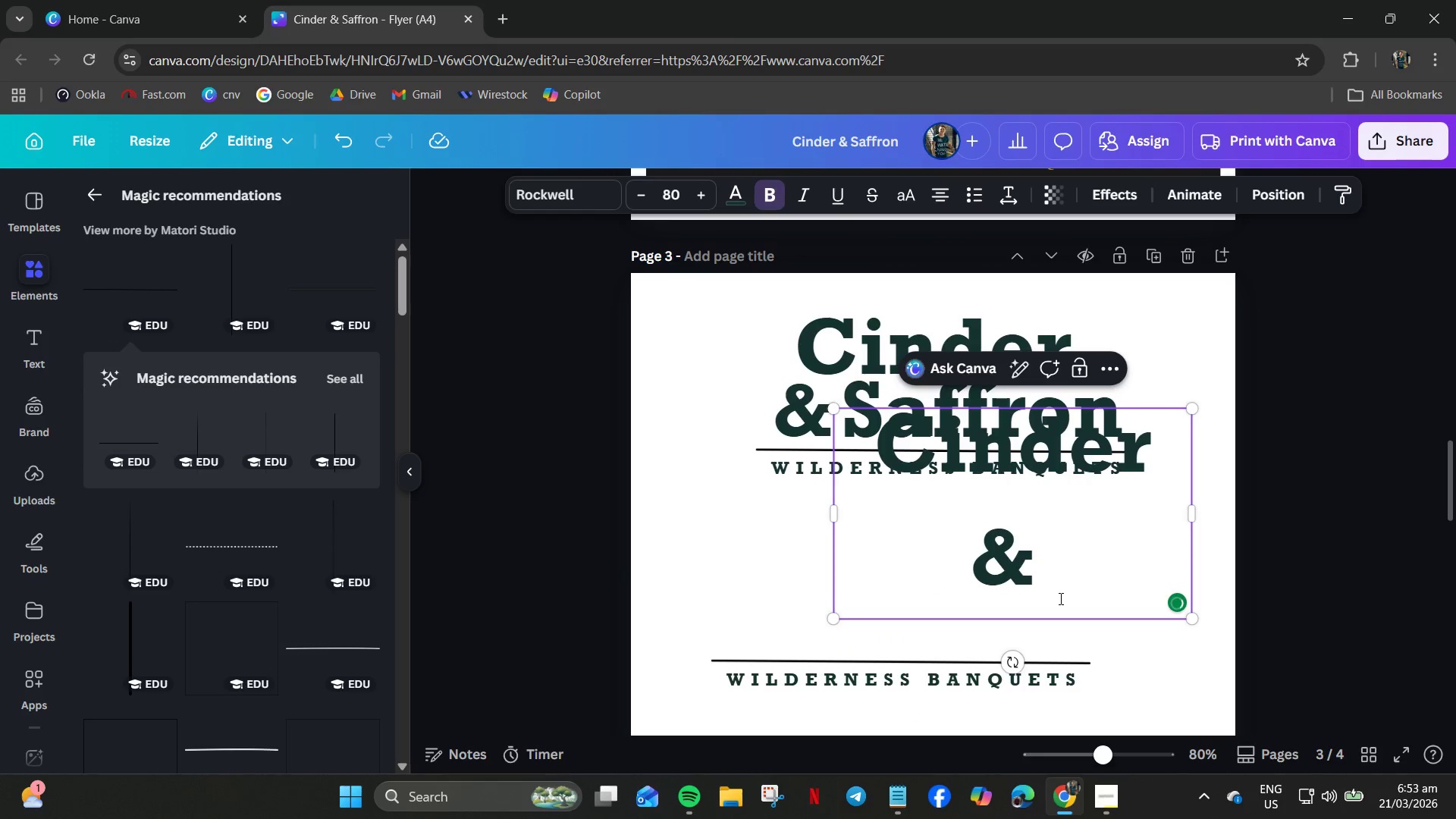 
key(Control+V)
 